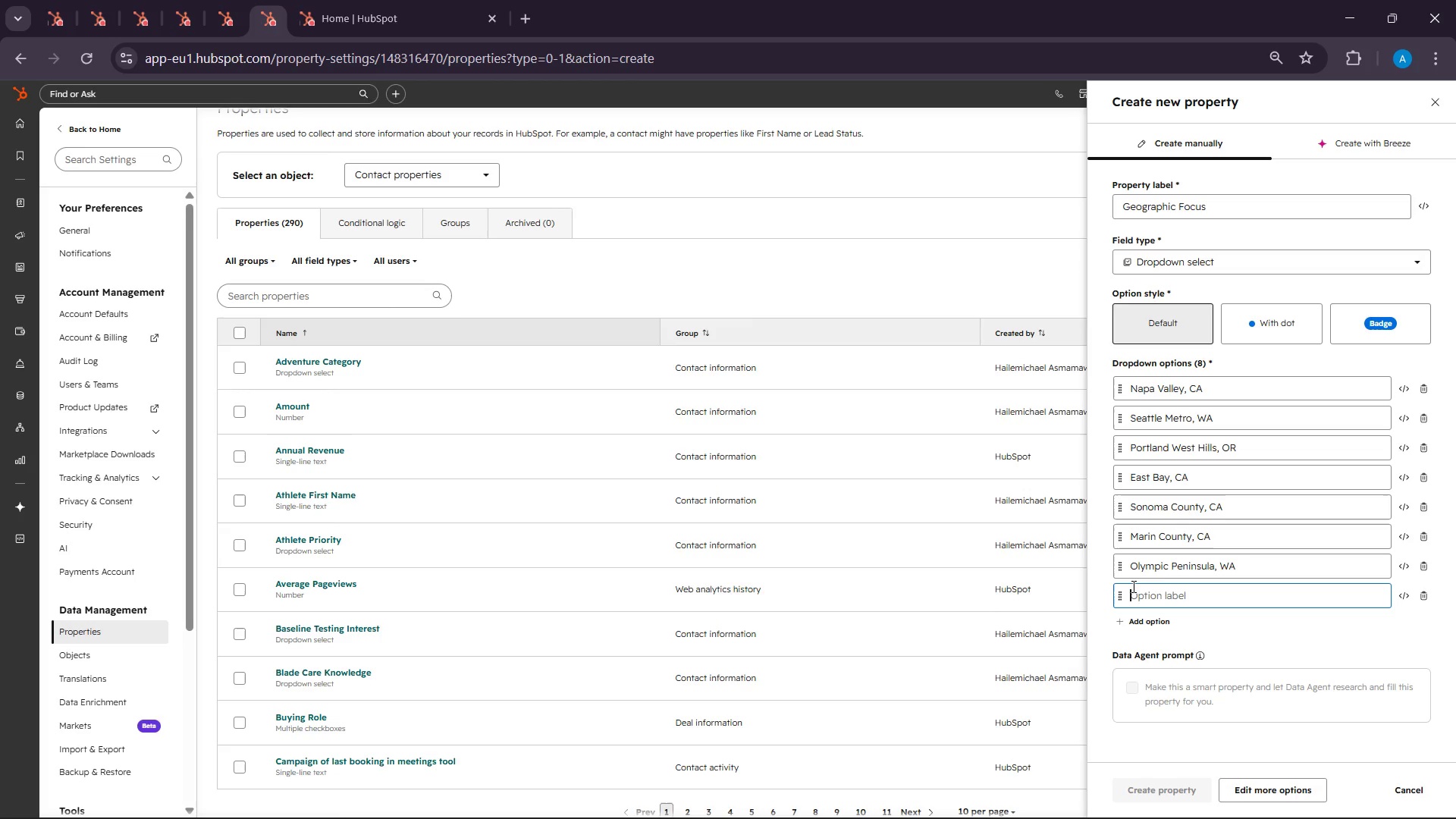 
left_click([1130, 812])
 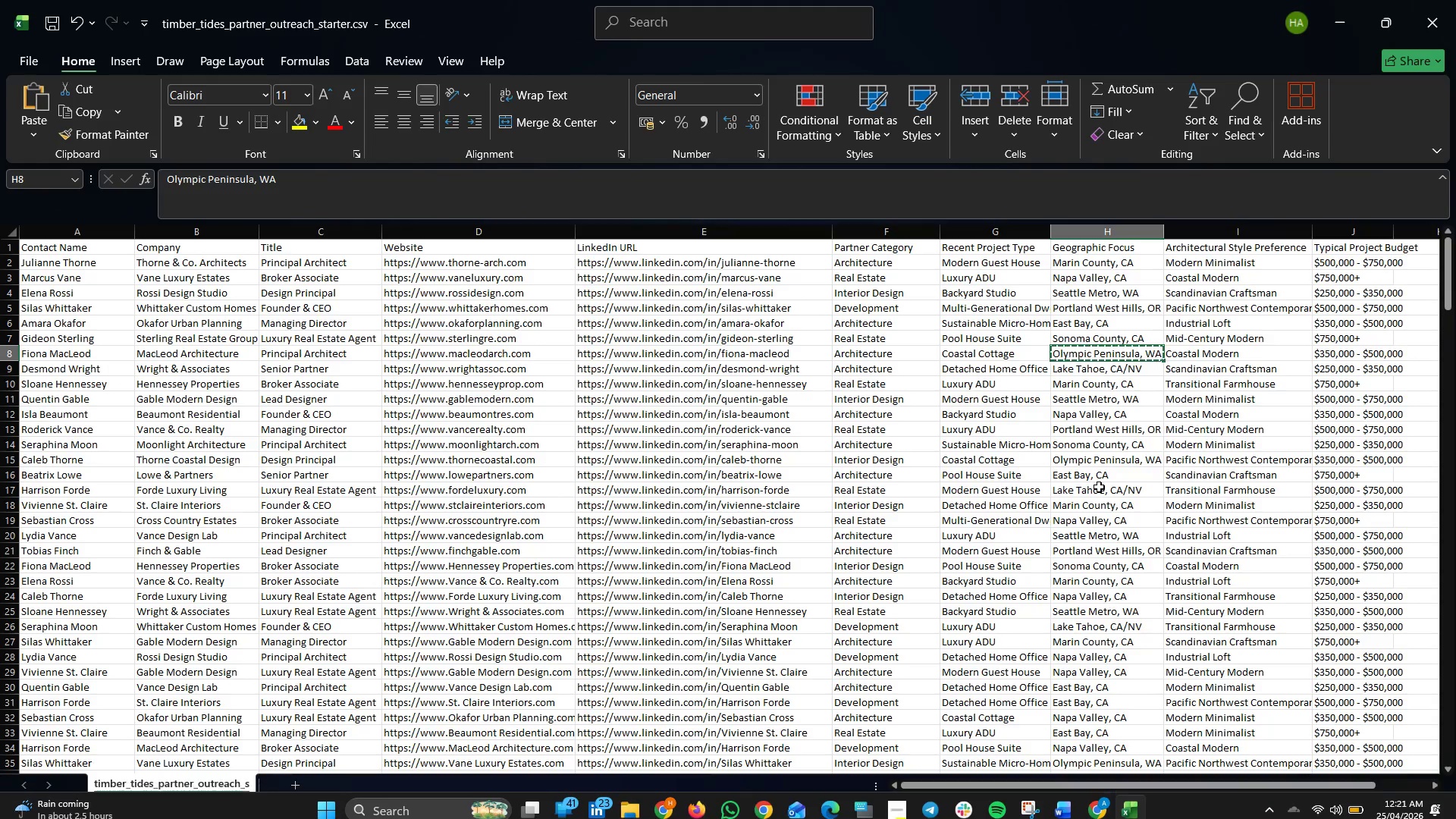 
mouse_move([1085, 432])
 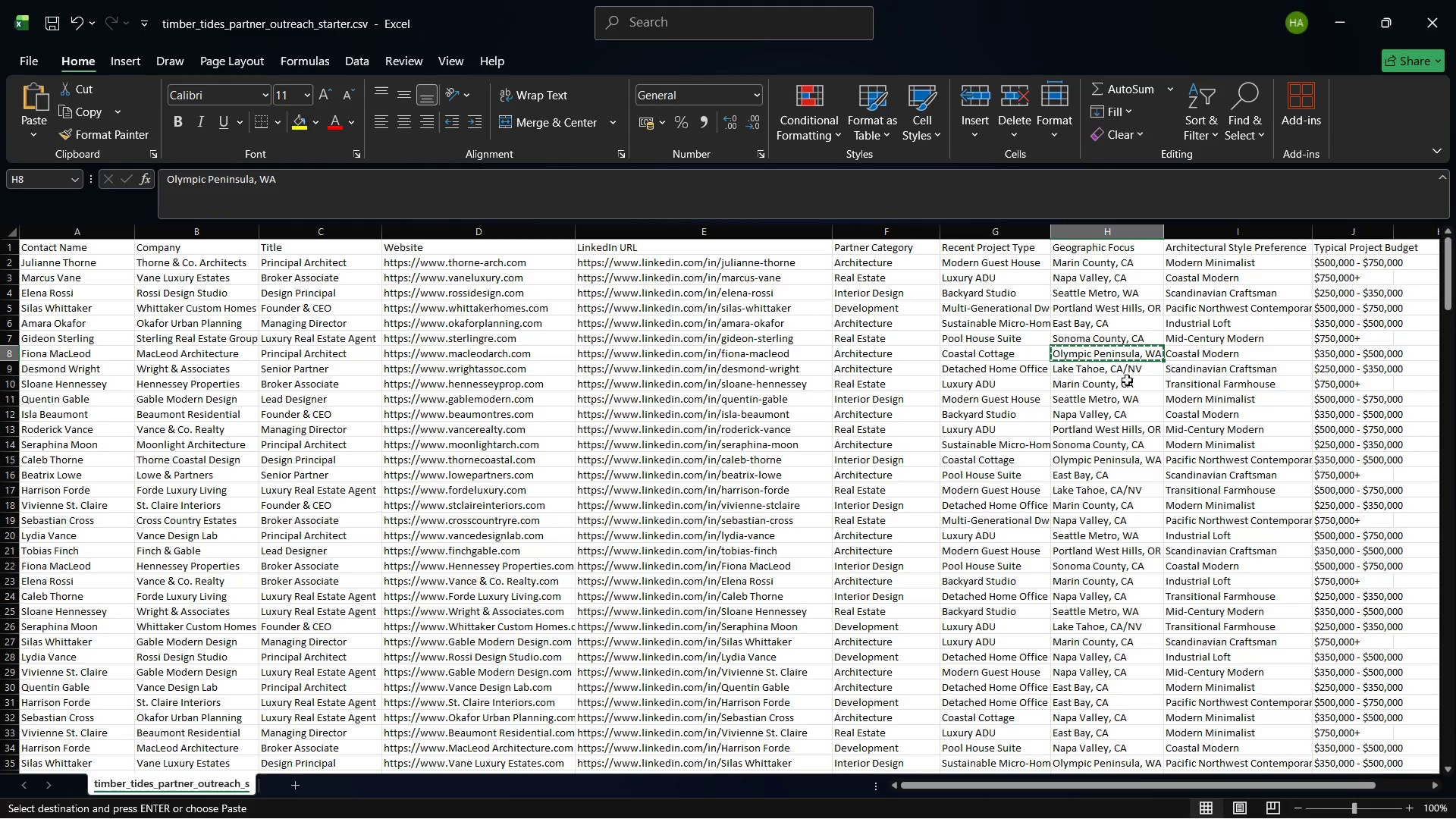 
left_click([1117, 372])
 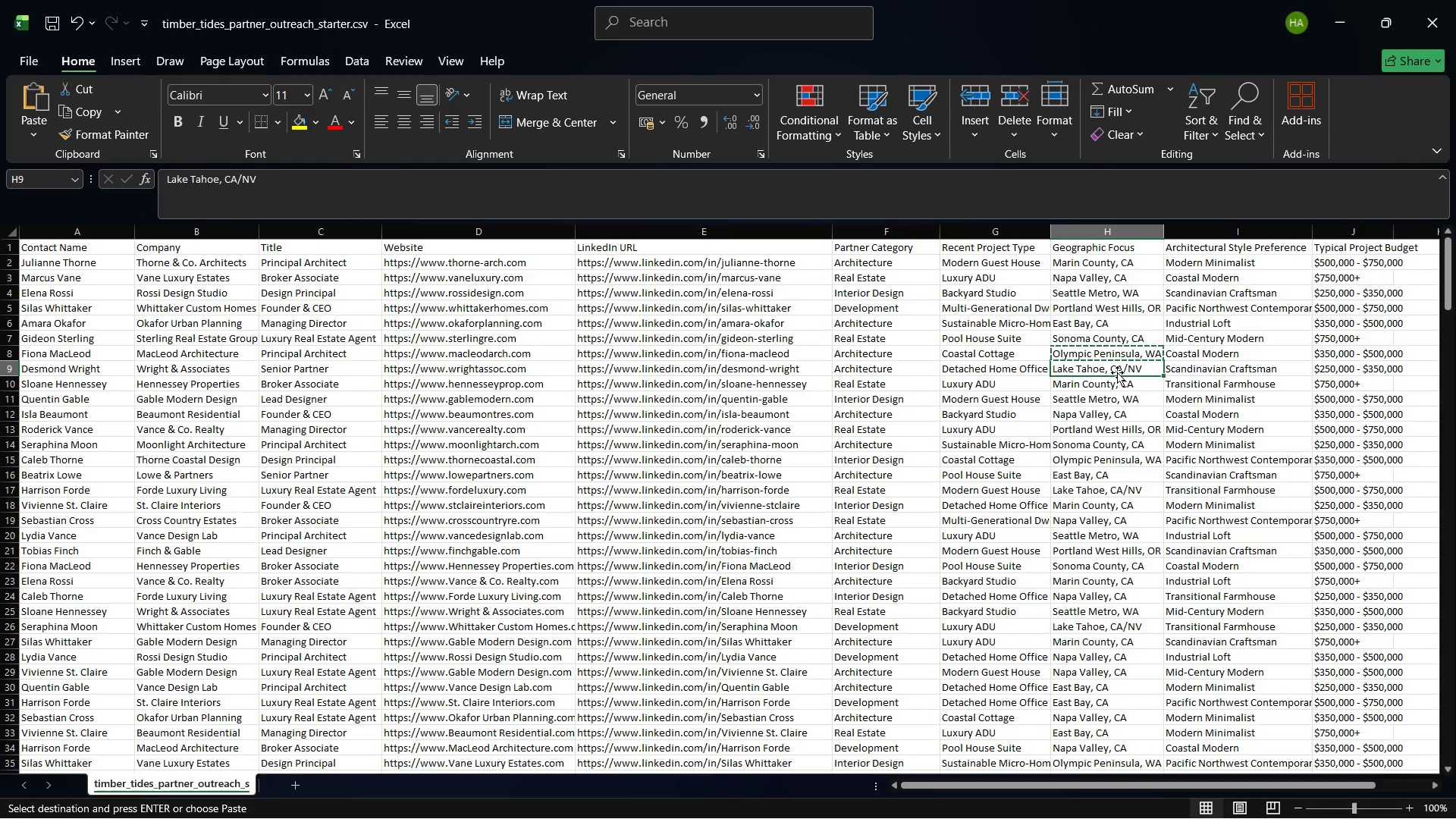 
right_click([1117, 372])
 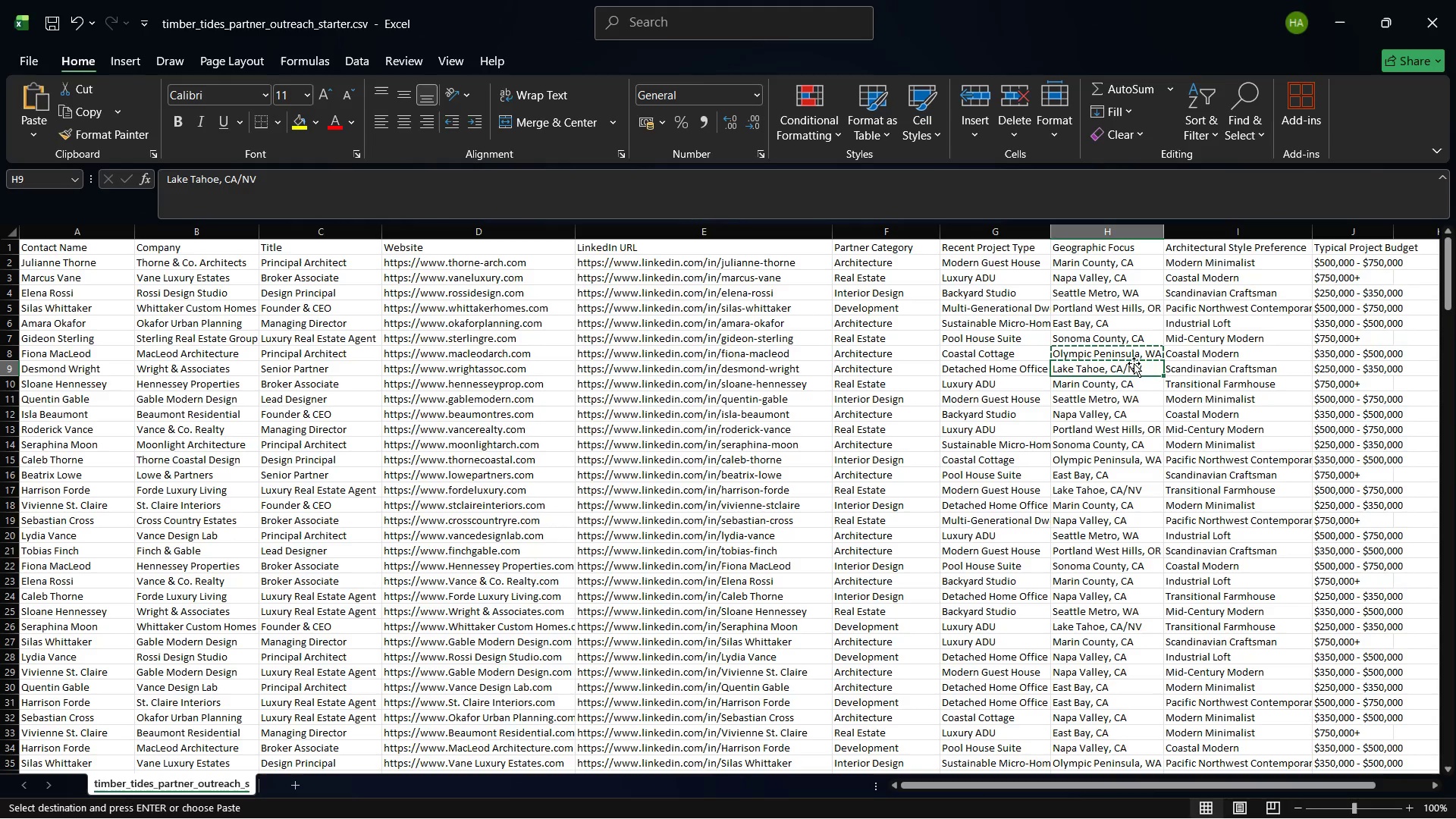 
right_click([1126, 368])
 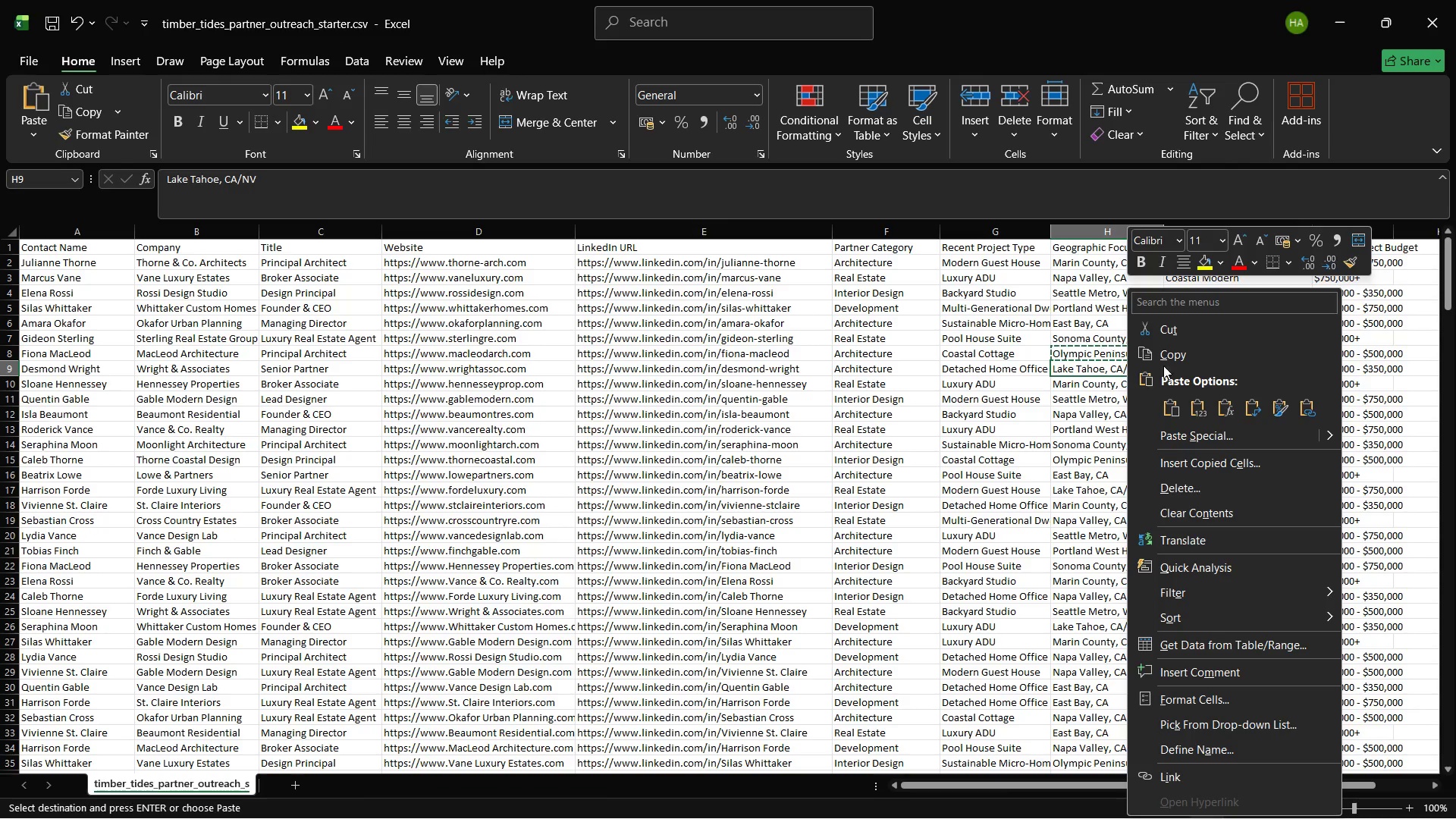 
left_click([1167, 356])
 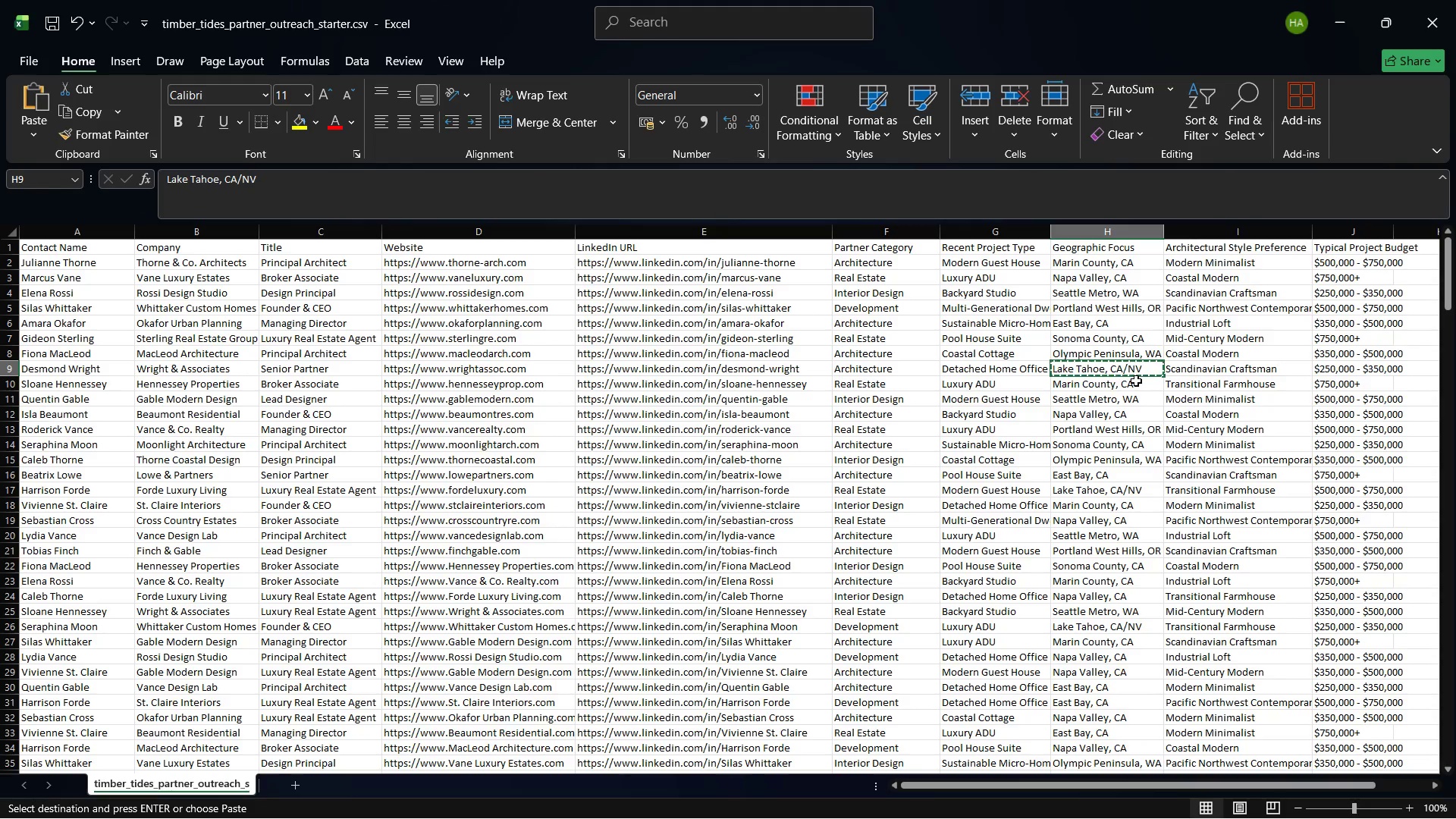 
wait(11.31)
 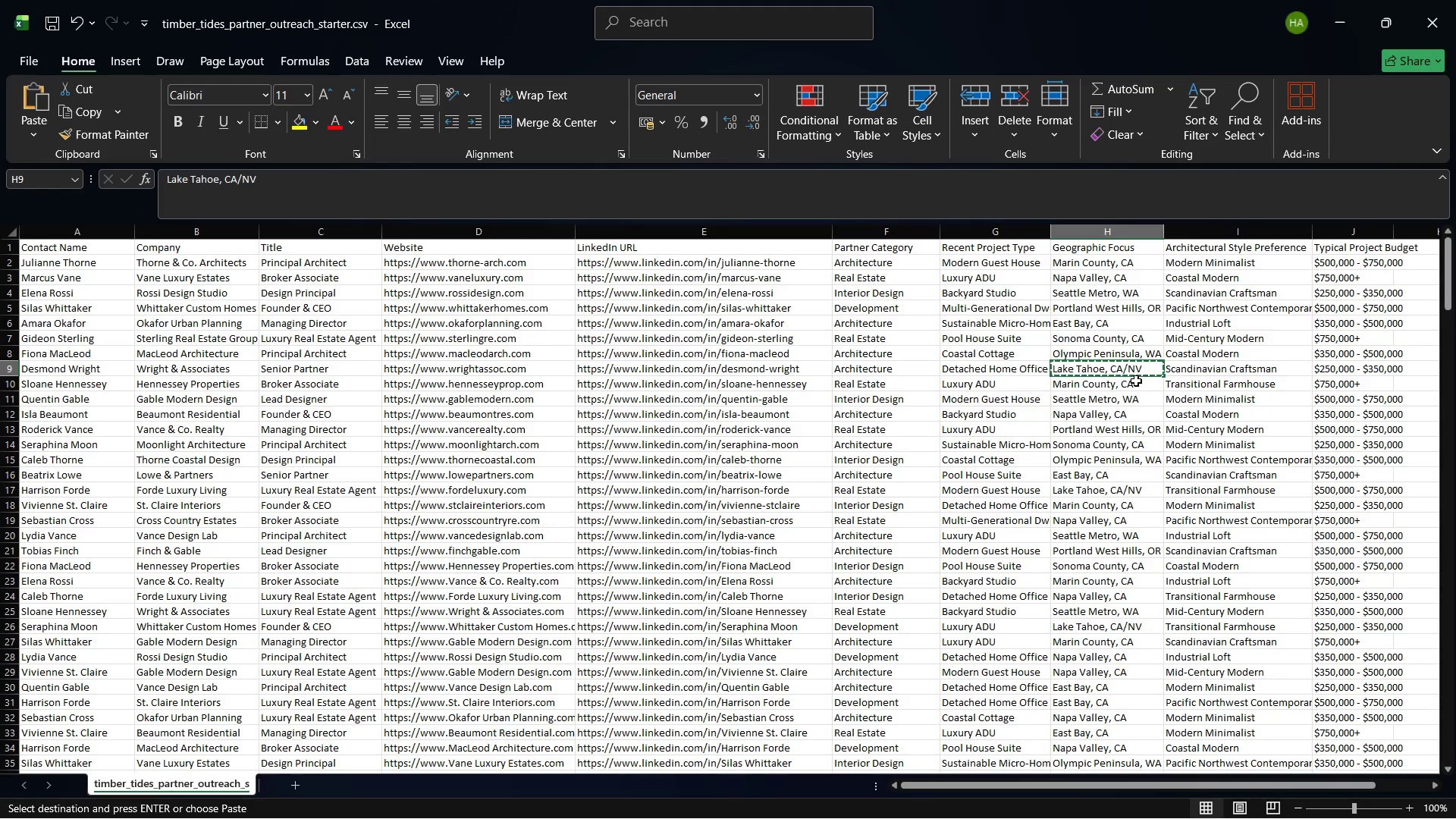 
left_click([1106, 801])
 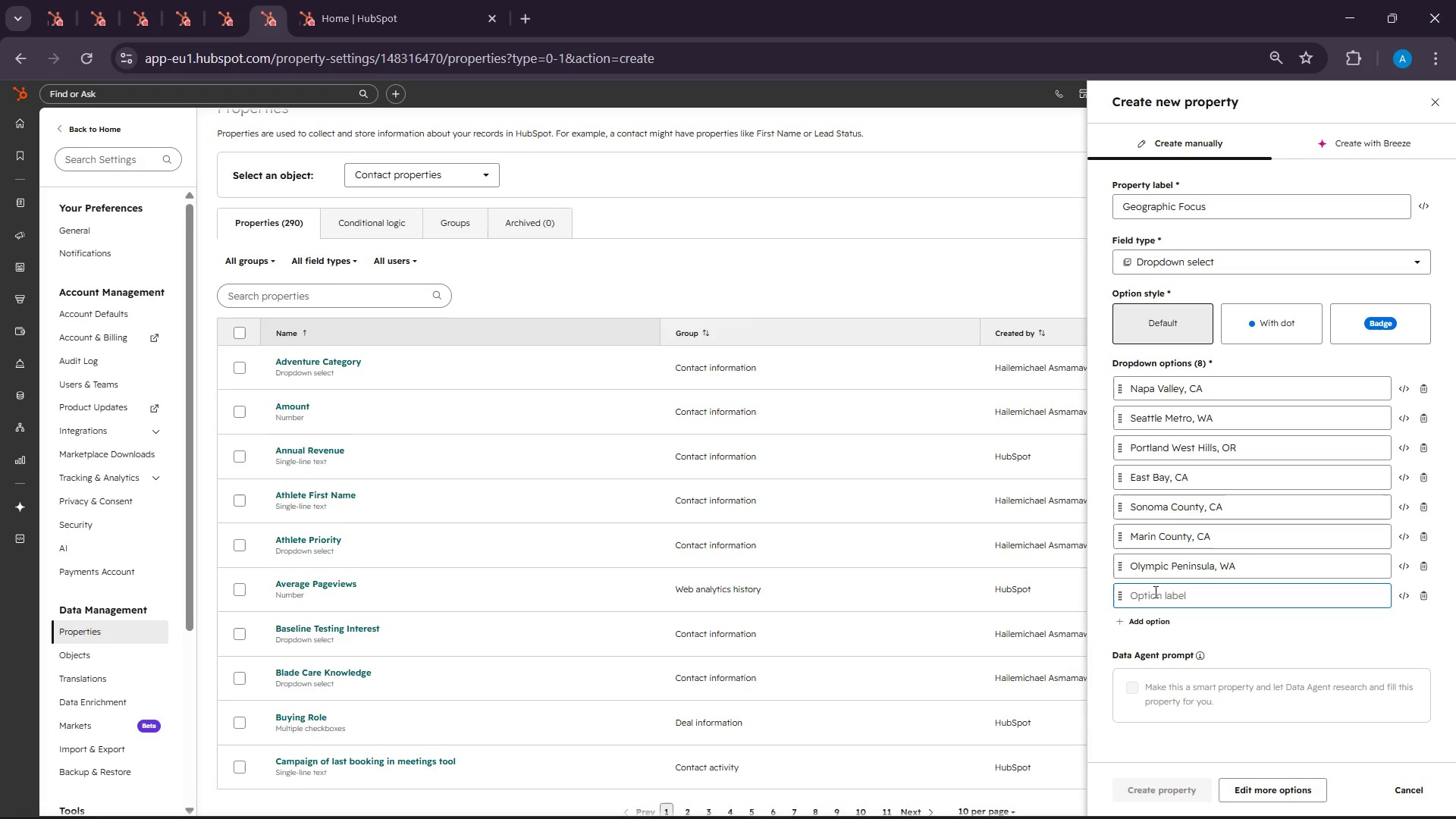 
right_click([1155, 588])
 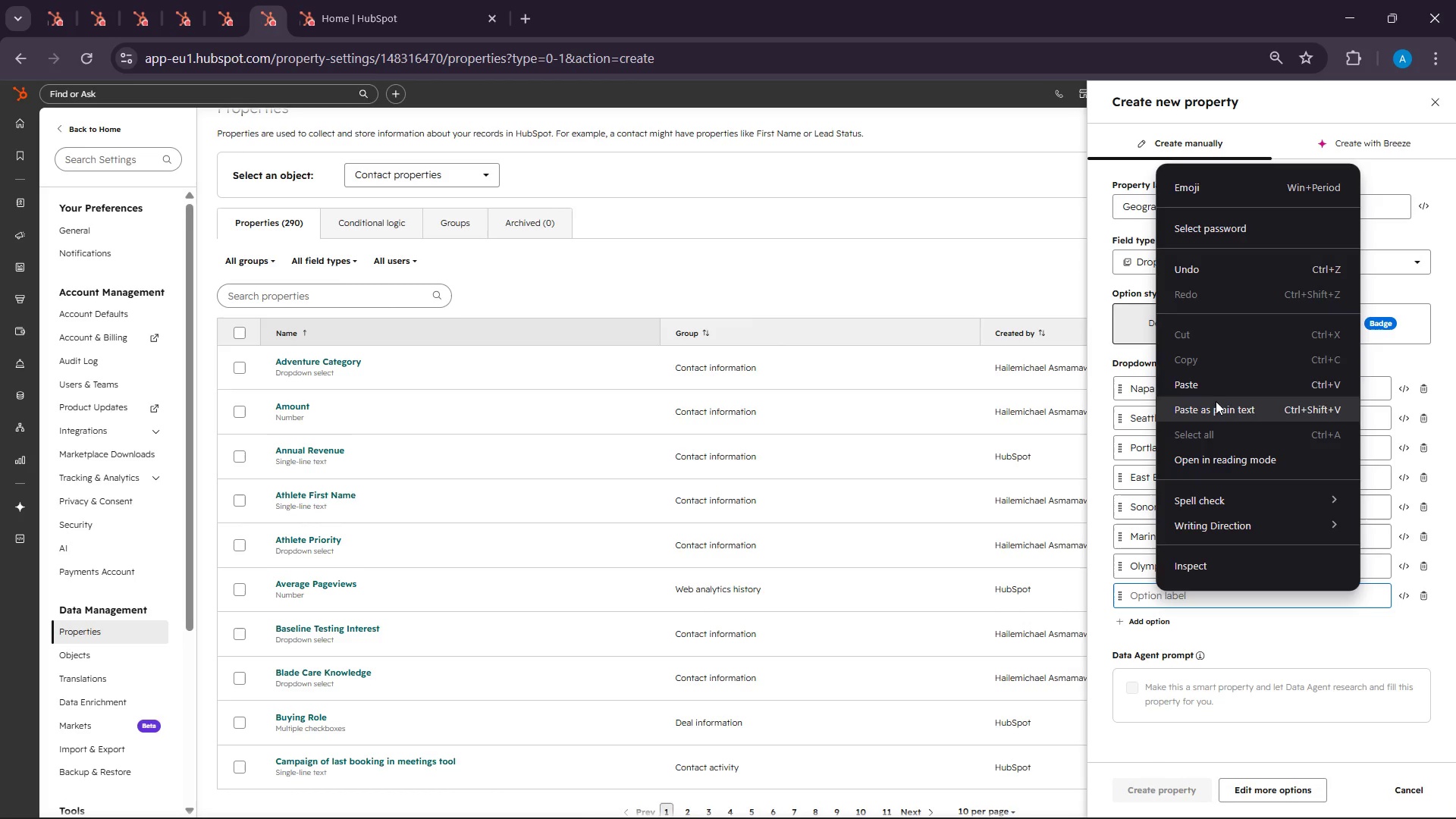 
left_click([1216, 381])
 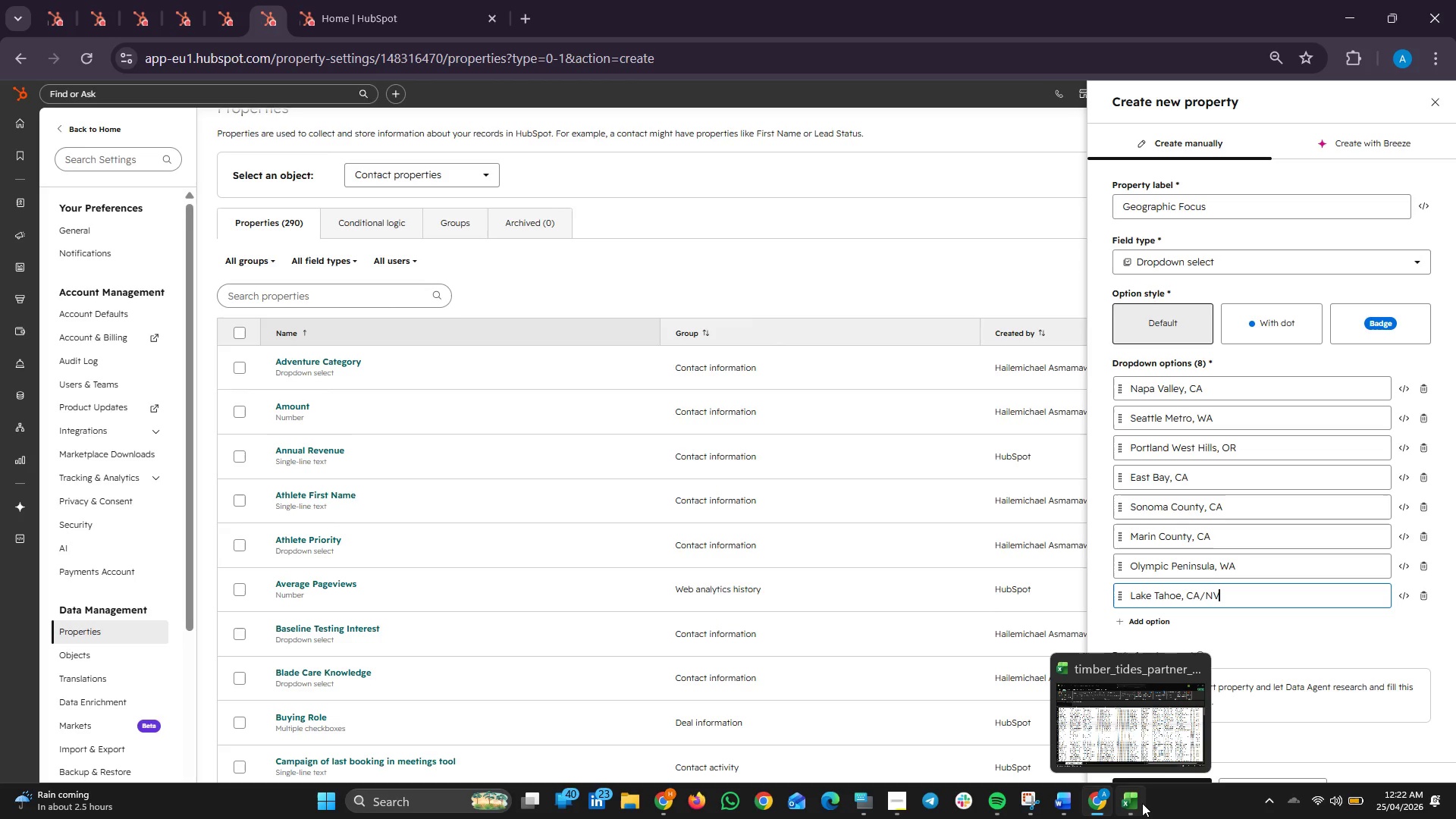 
wait(26.54)
 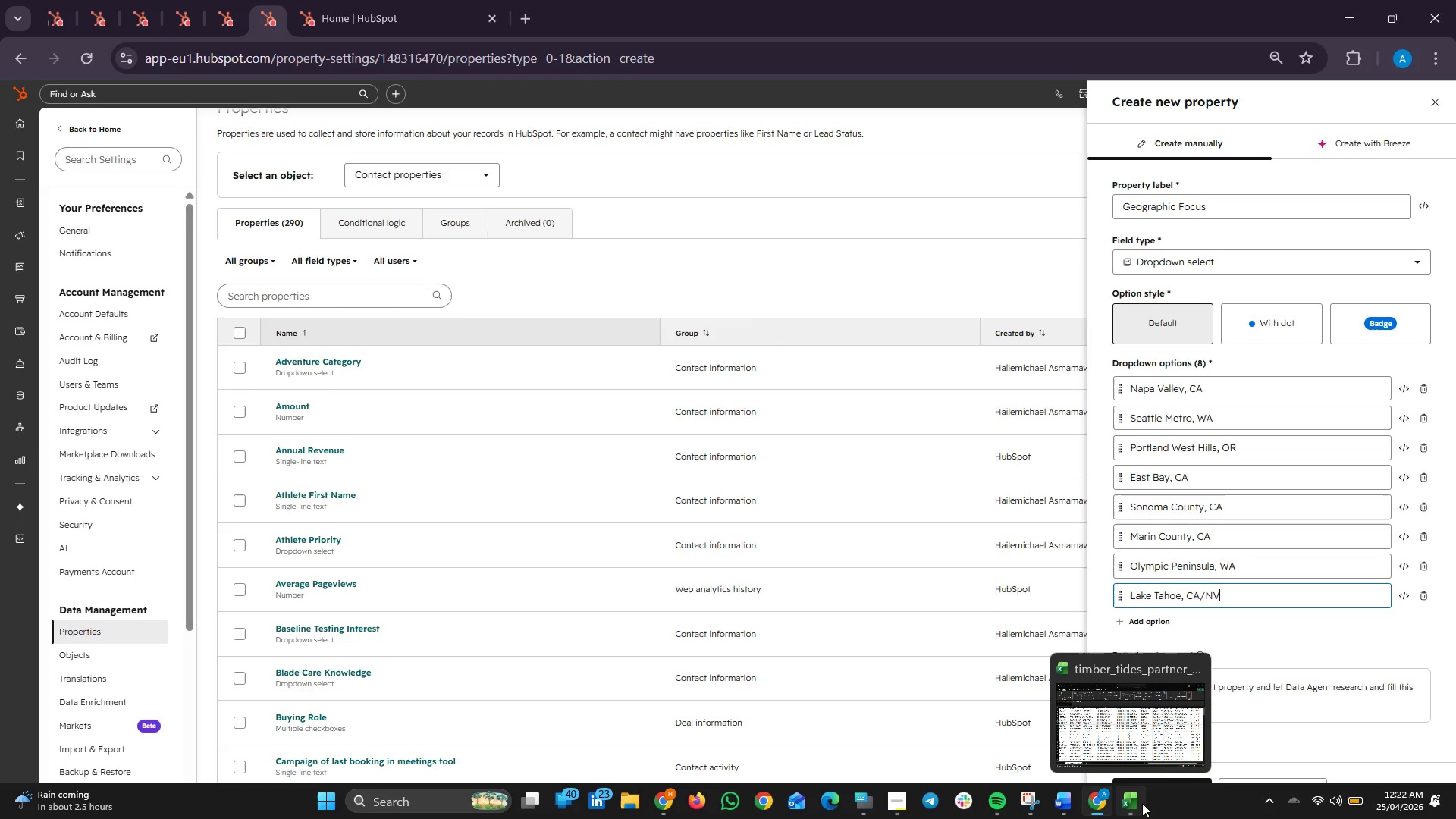 
mouse_move([1200, 818])
 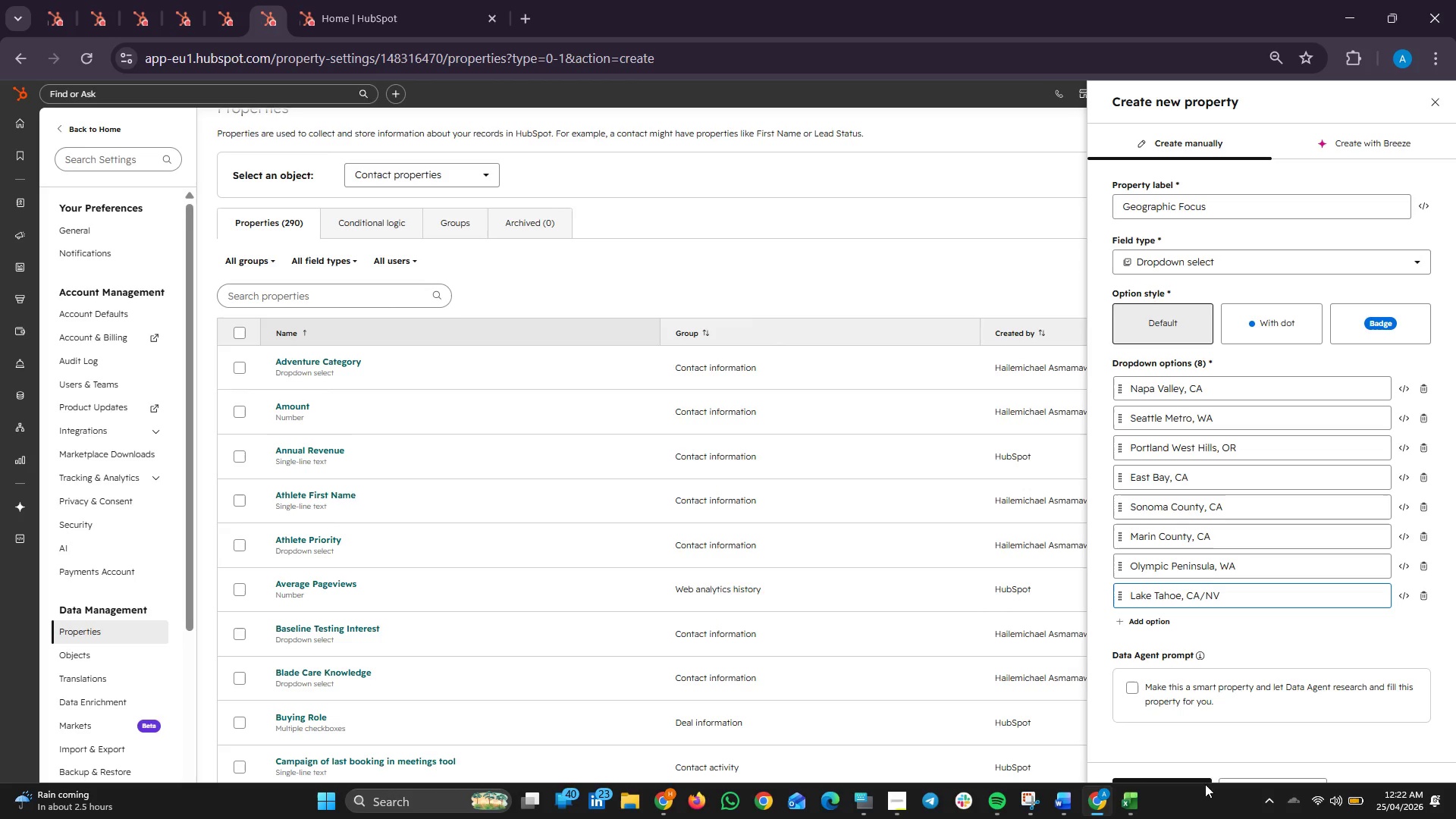 
left_click([1126, 791])
 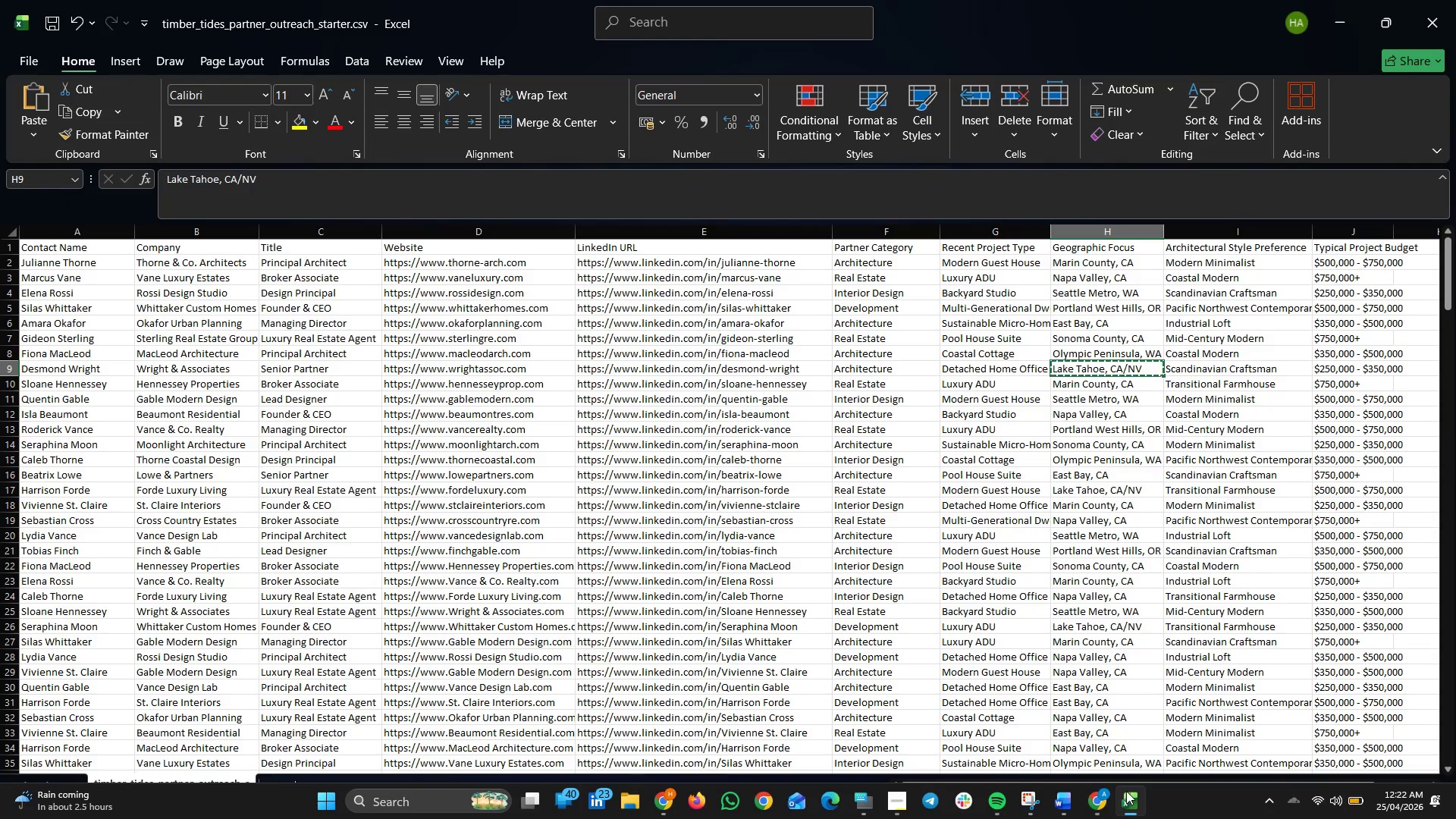 
left_click([1126, 791])
 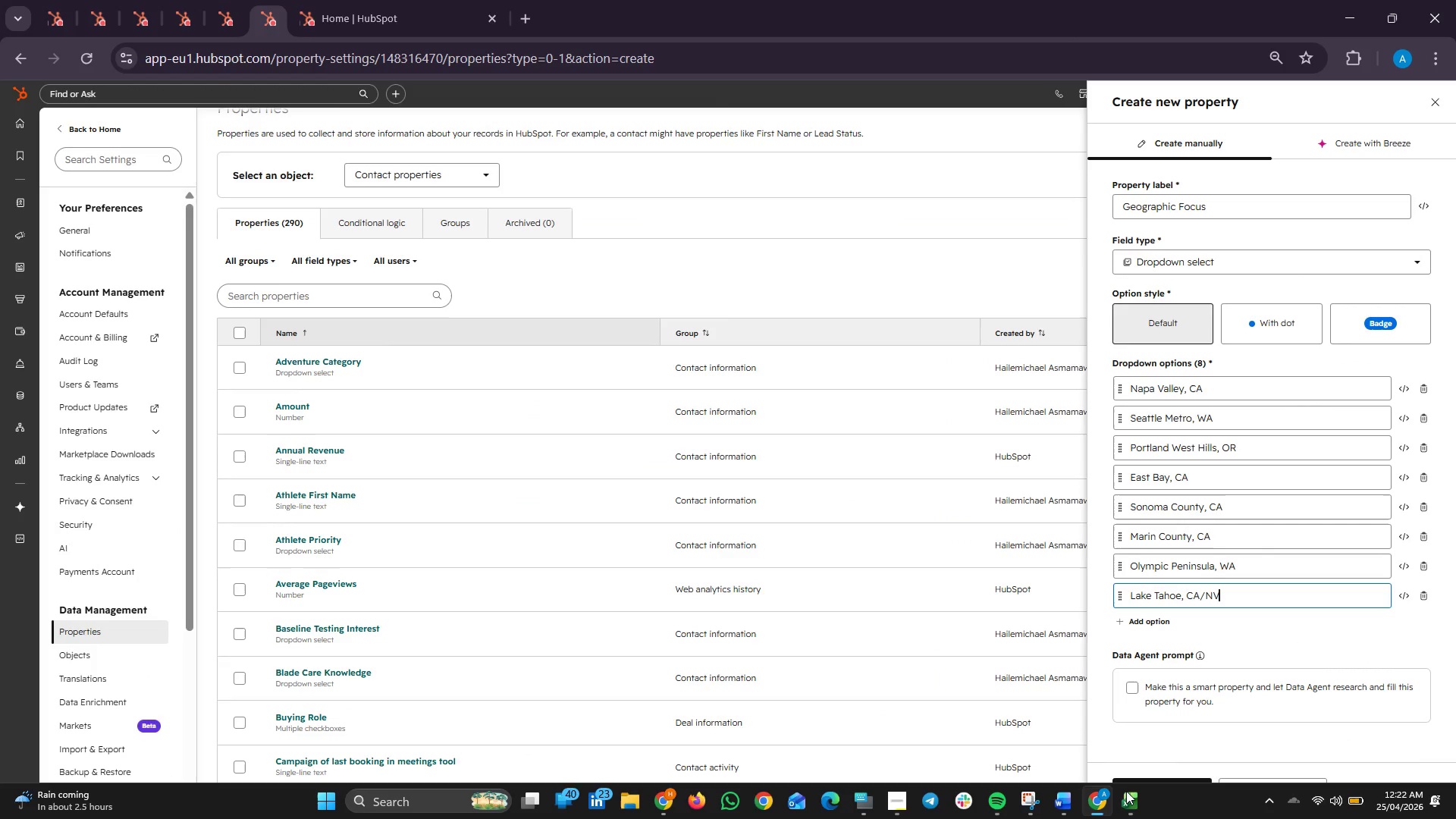 
wait(6.17)
 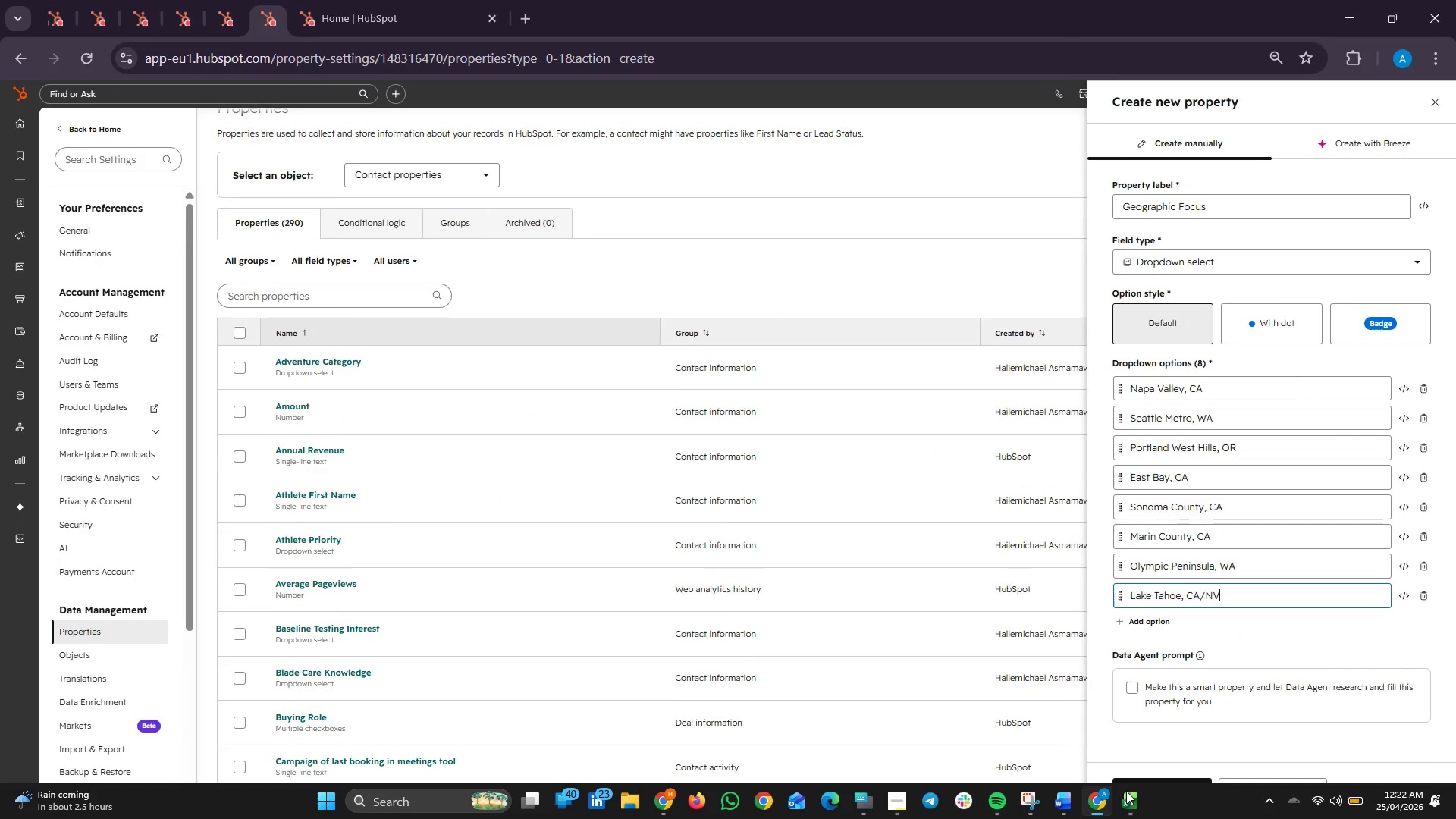 
left_click([1126, 791])
 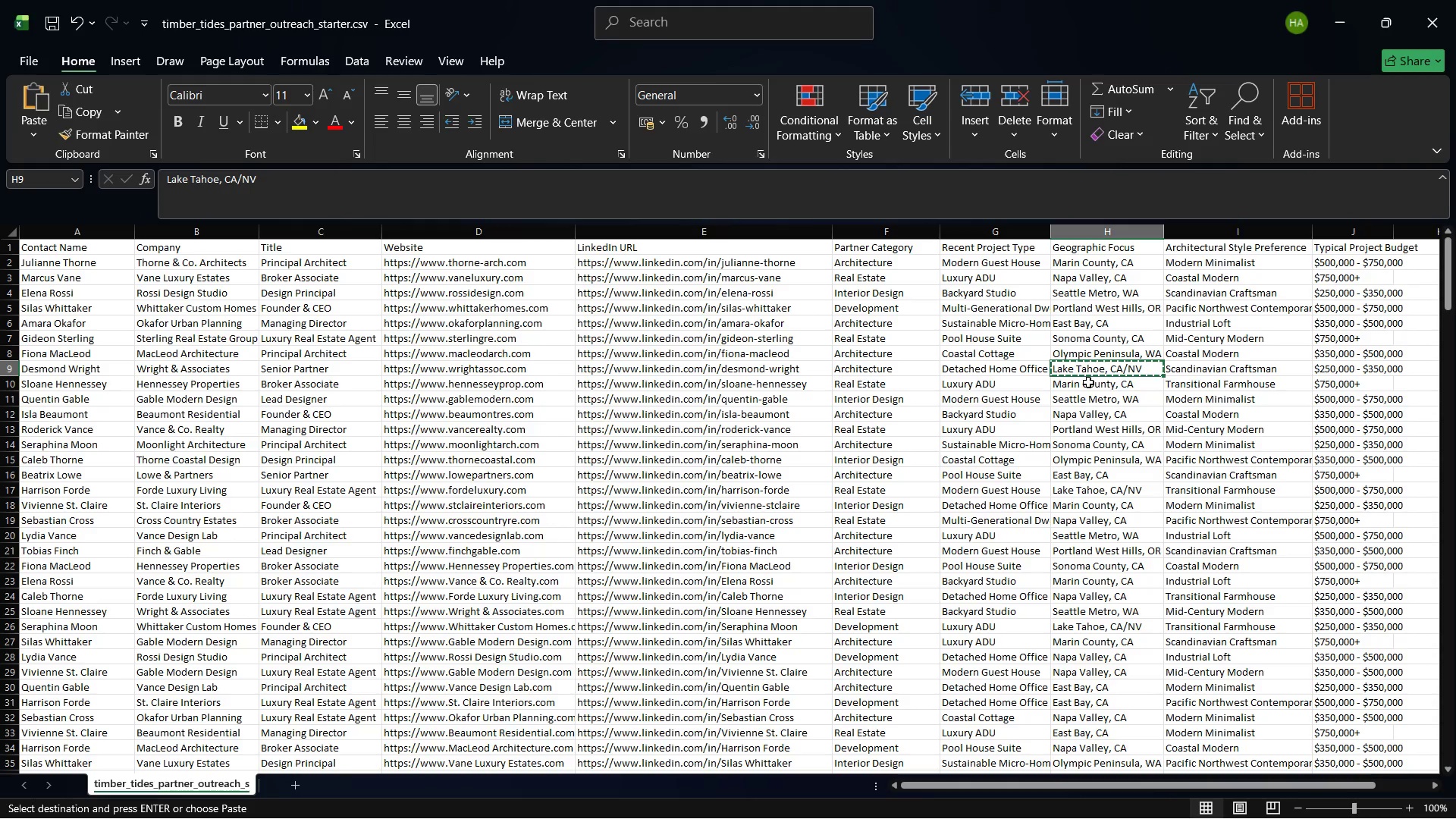 
wait(251.48)
 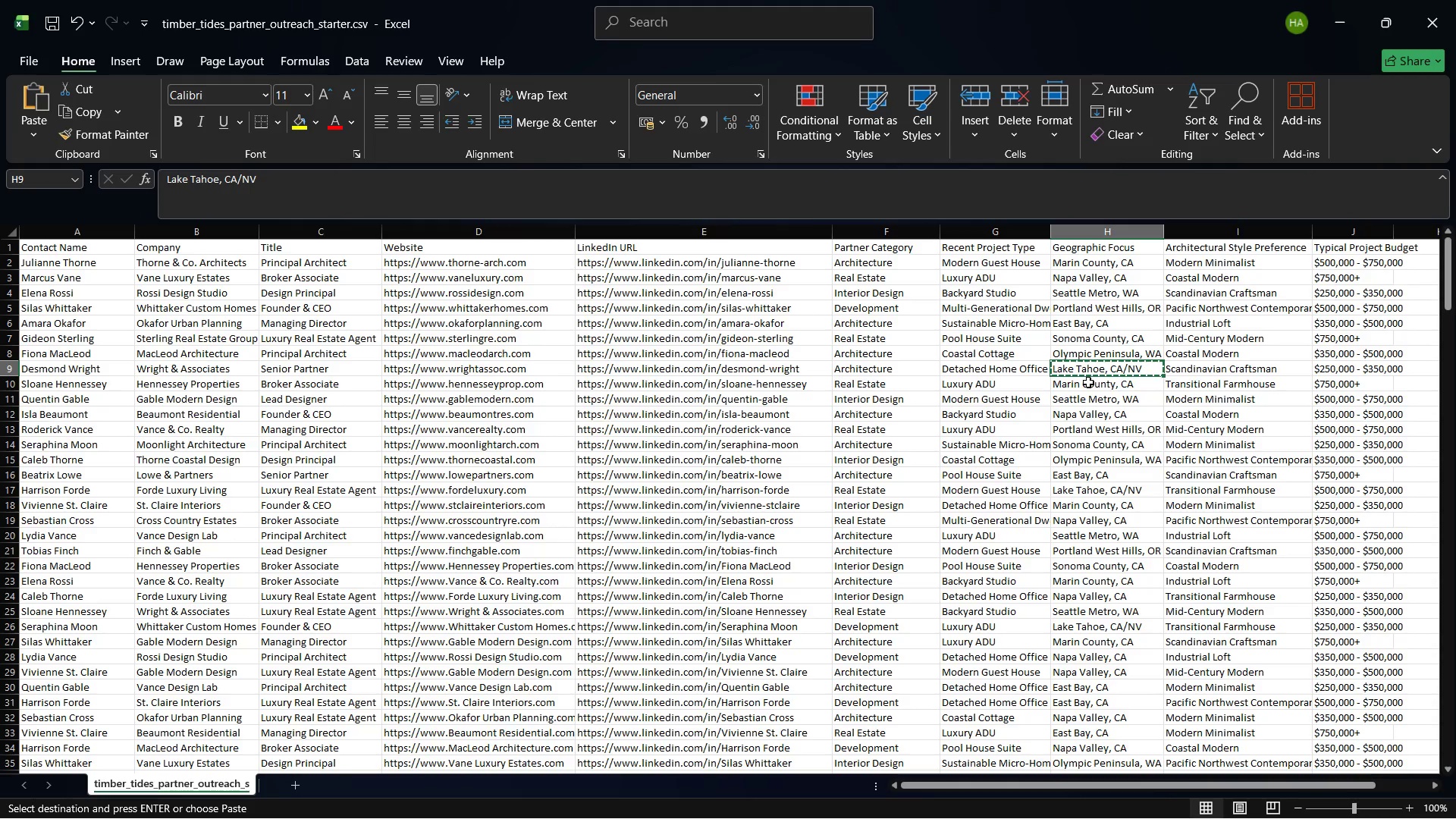 
scroll: coordinate [1124, 529], scroll_direction: down, amount: 7.0
 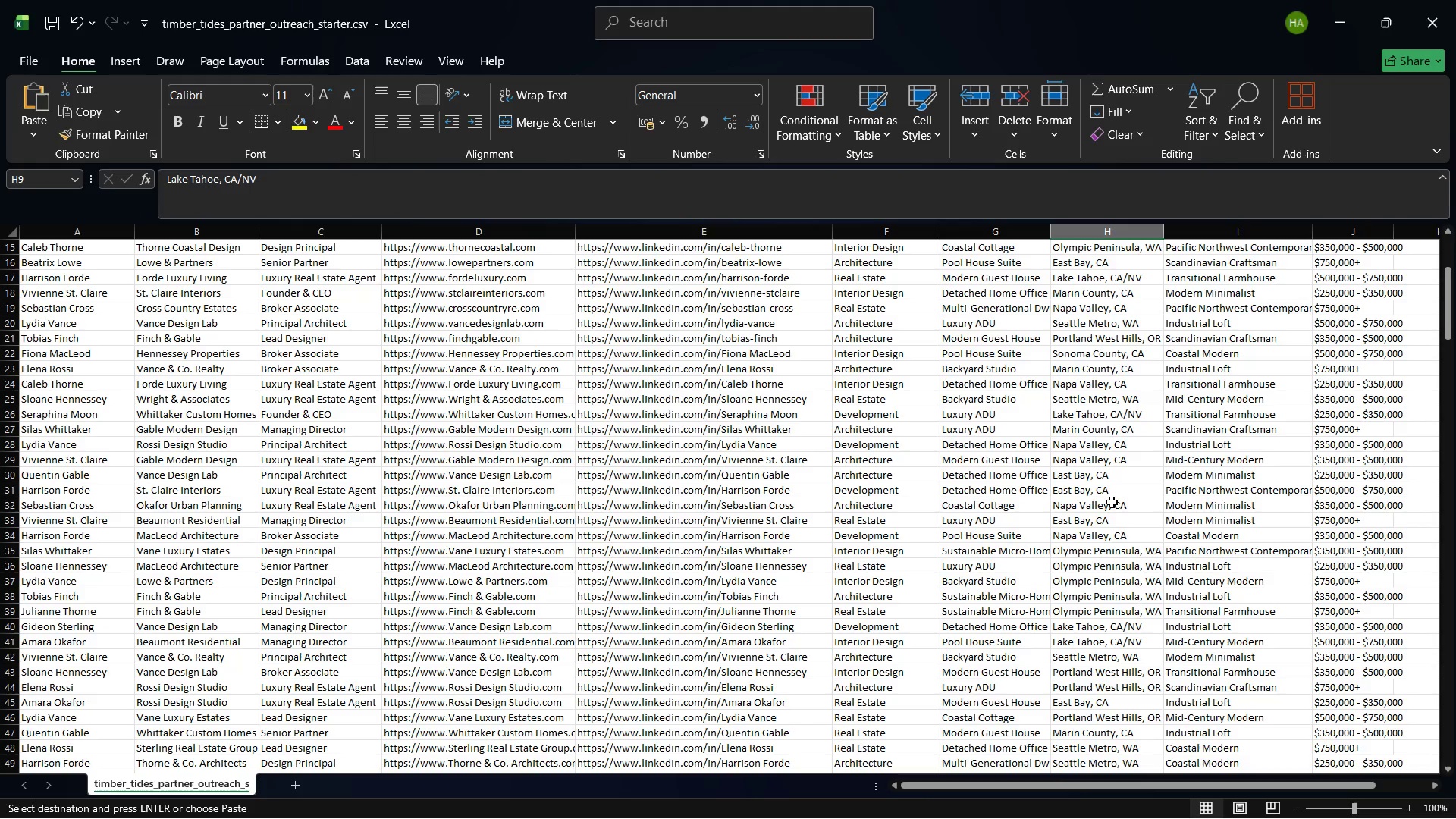 
scroll: coordinate [1112, 502], scroll_direction: up, amount: 11.0
 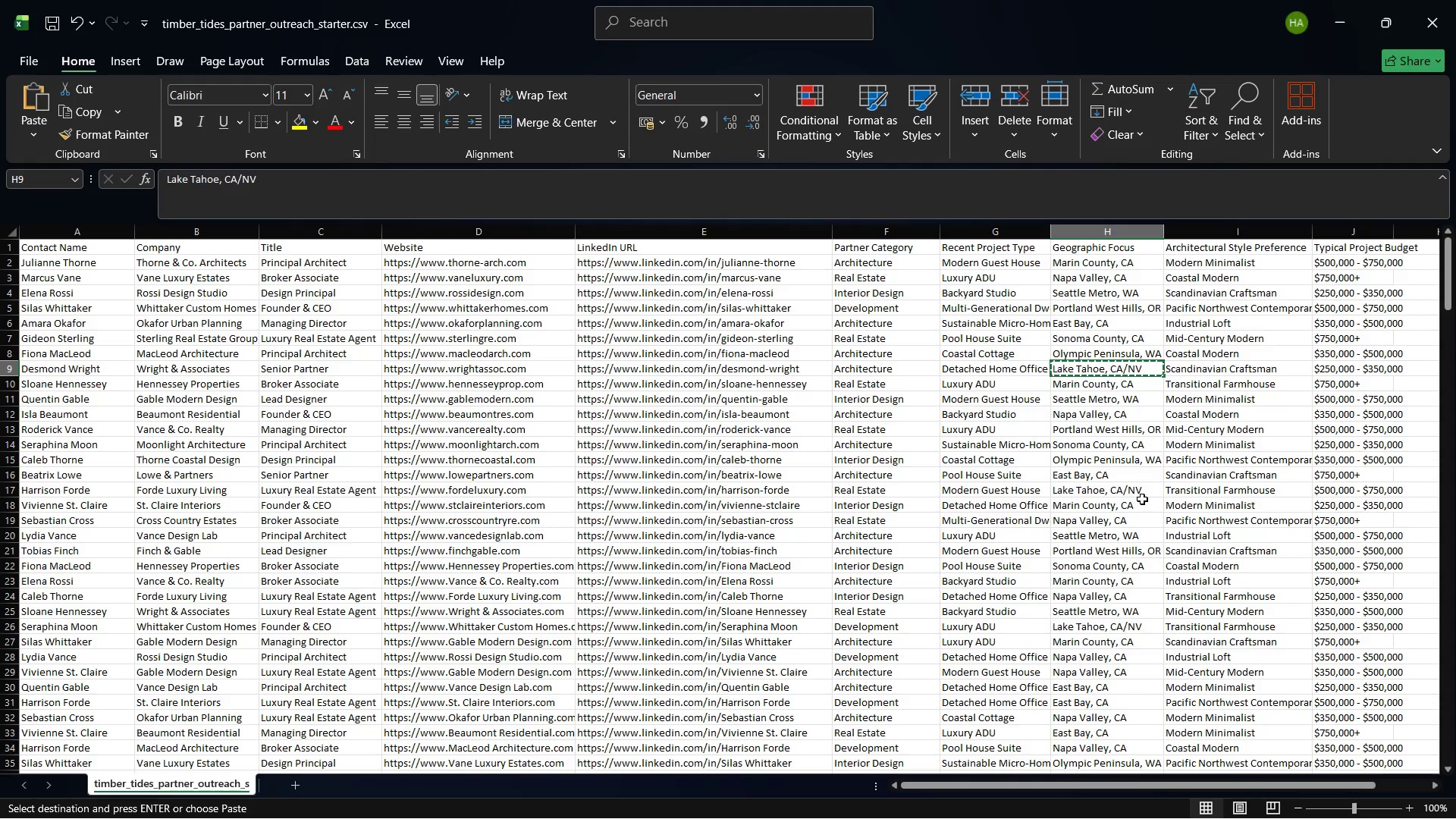 
wait(69.85)
 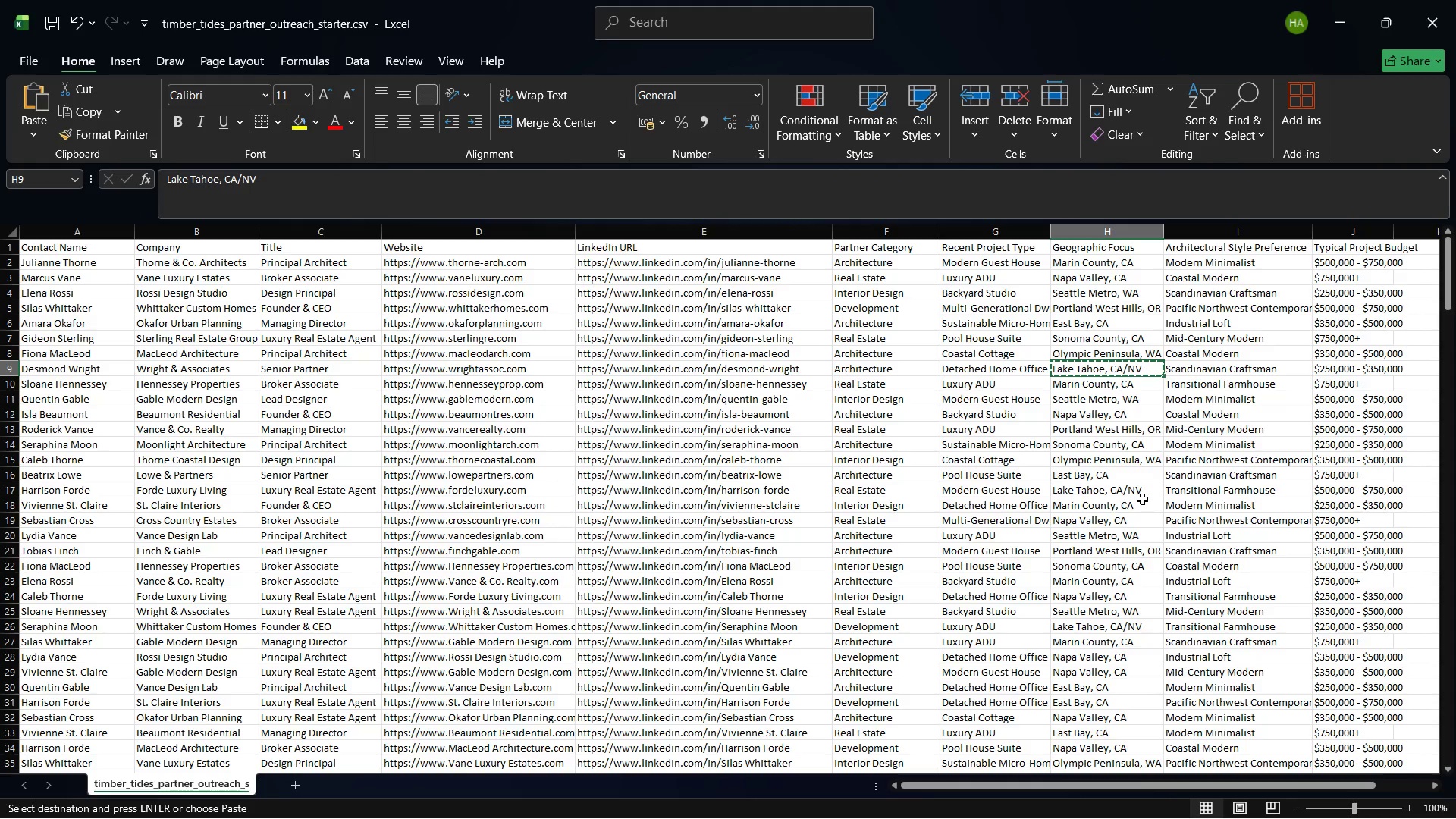 
left_click([1084, 797])
 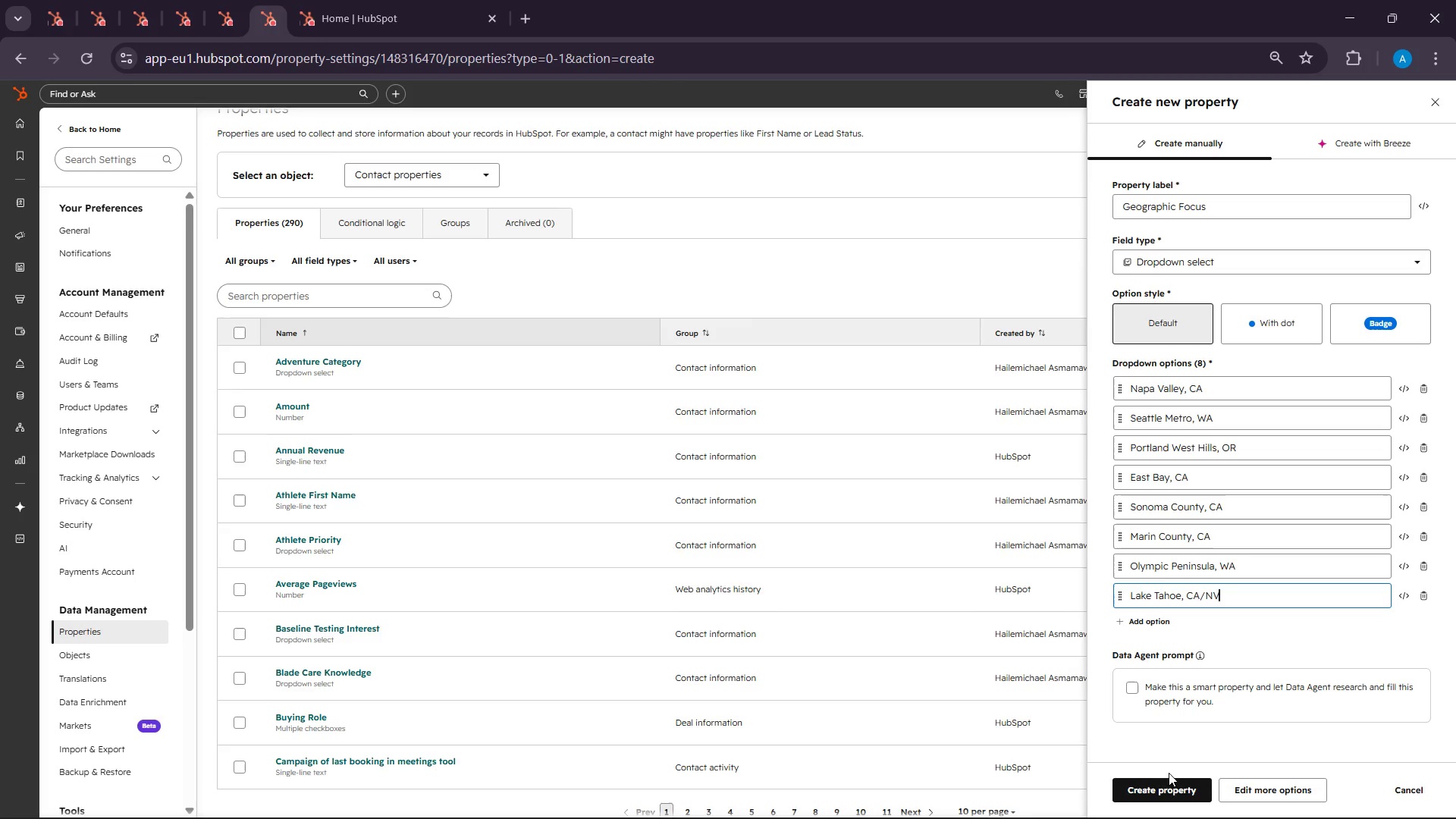 
left_click([1169, 792])
 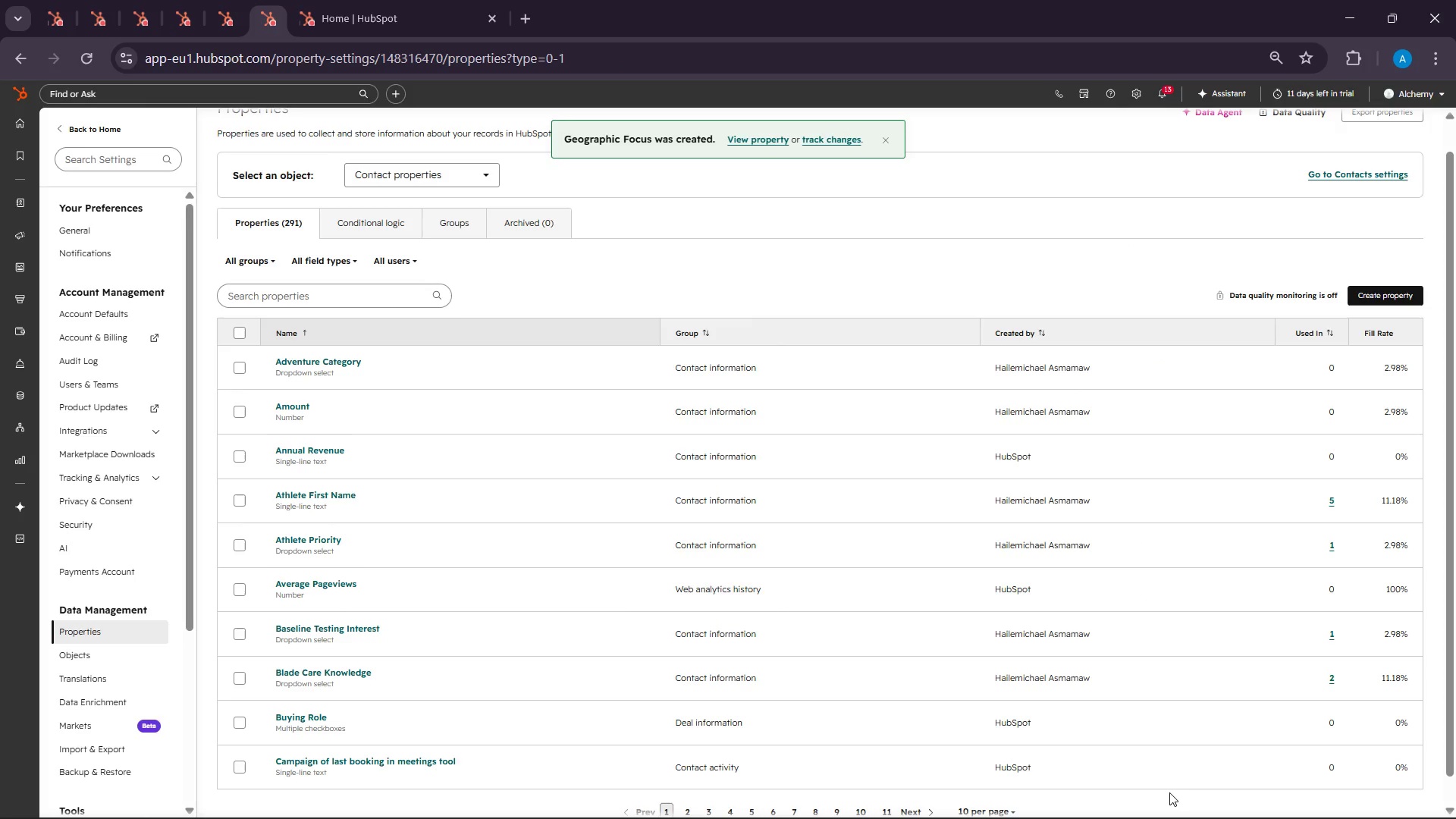 
wait(8.27)
 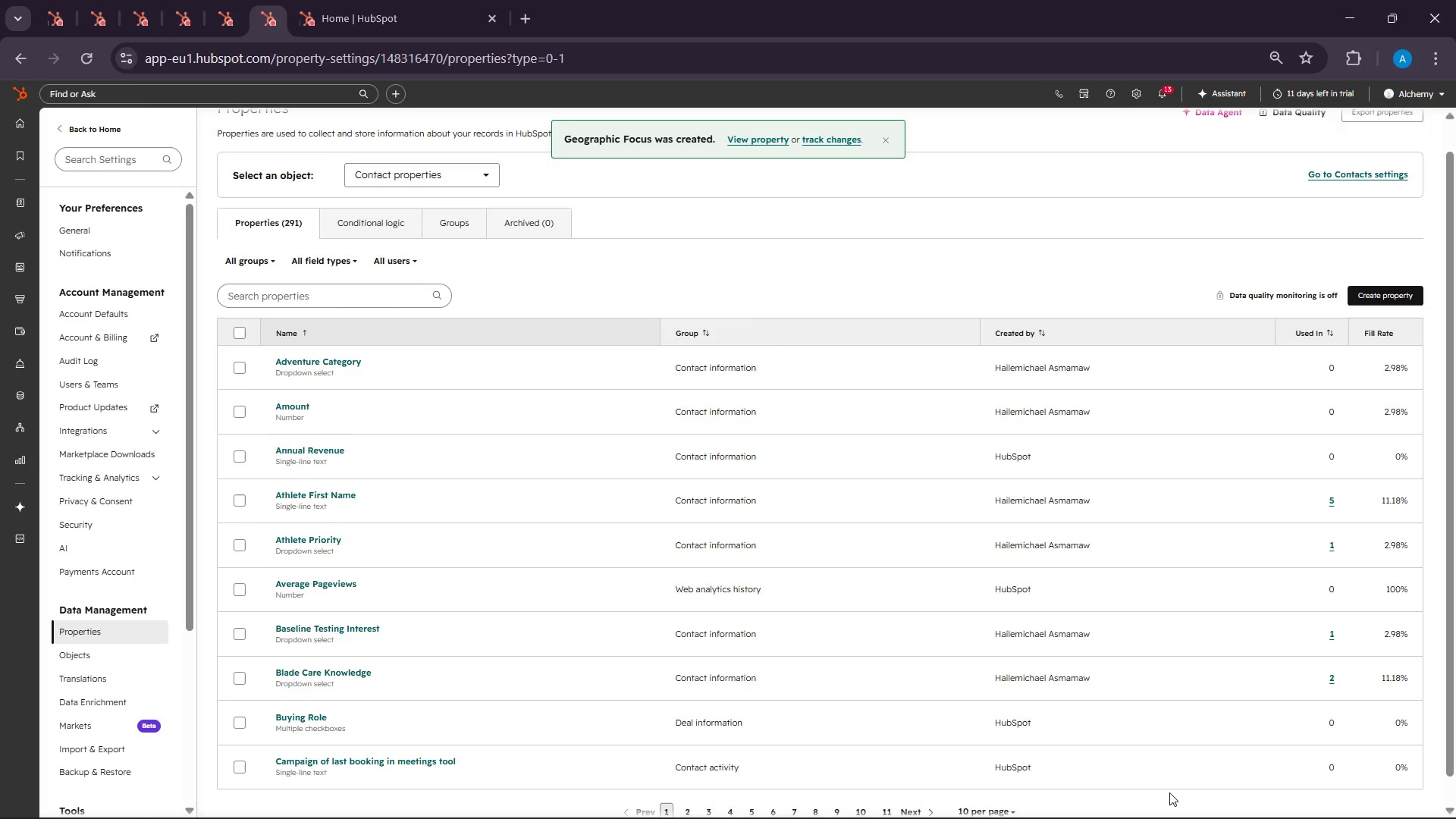 
left_click([1363, 297])
 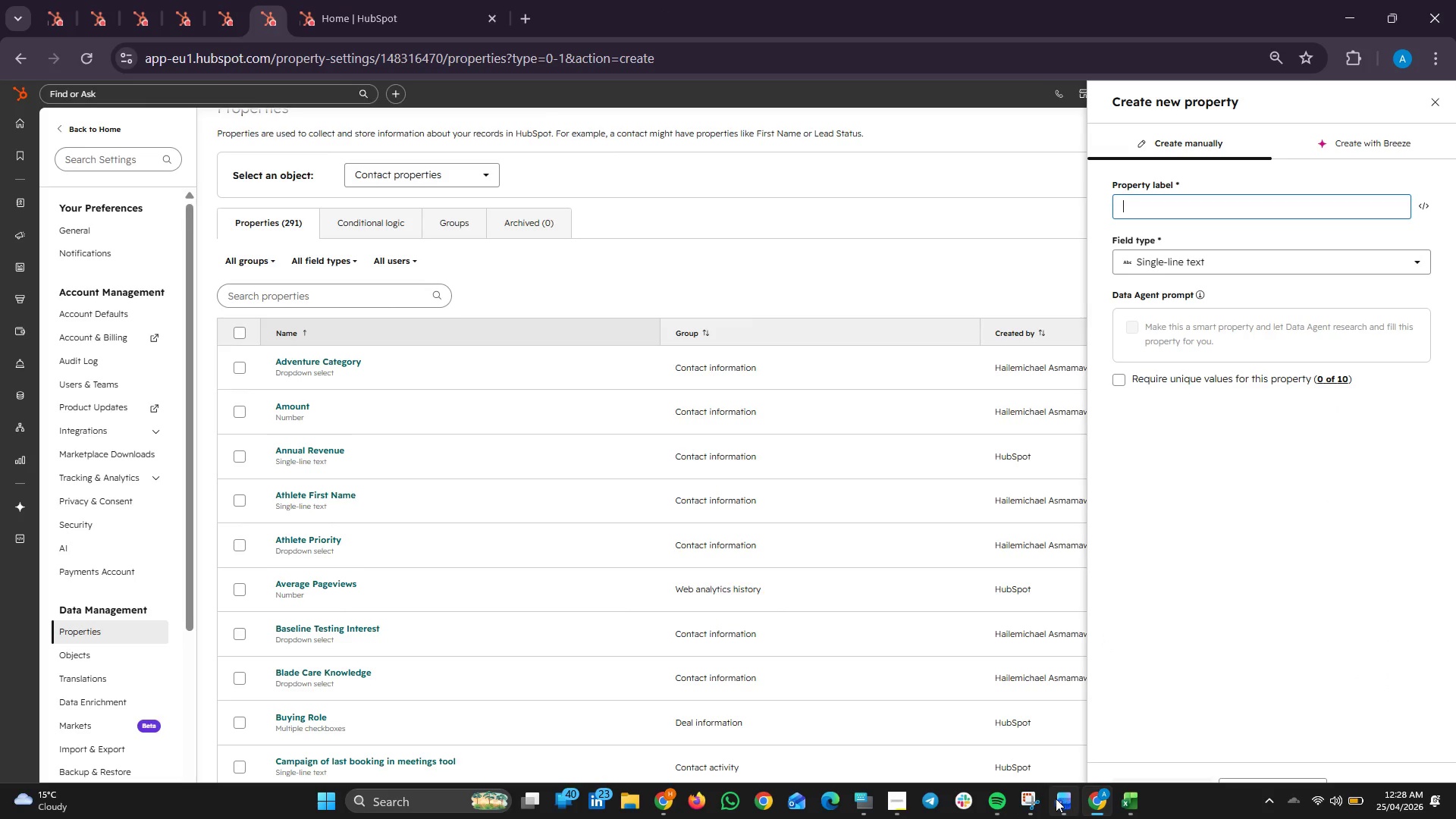 
left_click([1134, 796])
 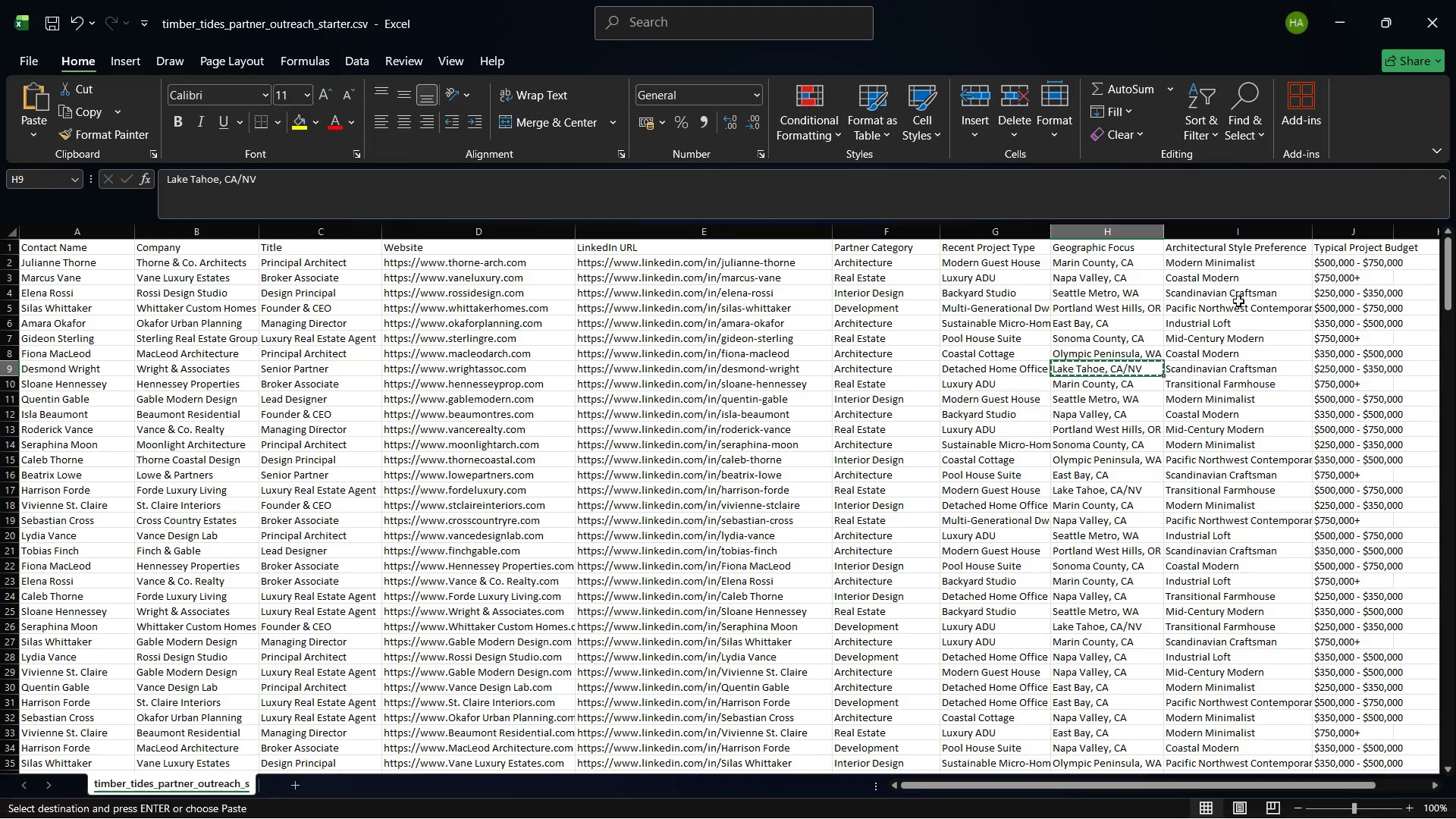 
scroll: coordinate [1278, 388], scroll_direction: up, amount: 5.0
 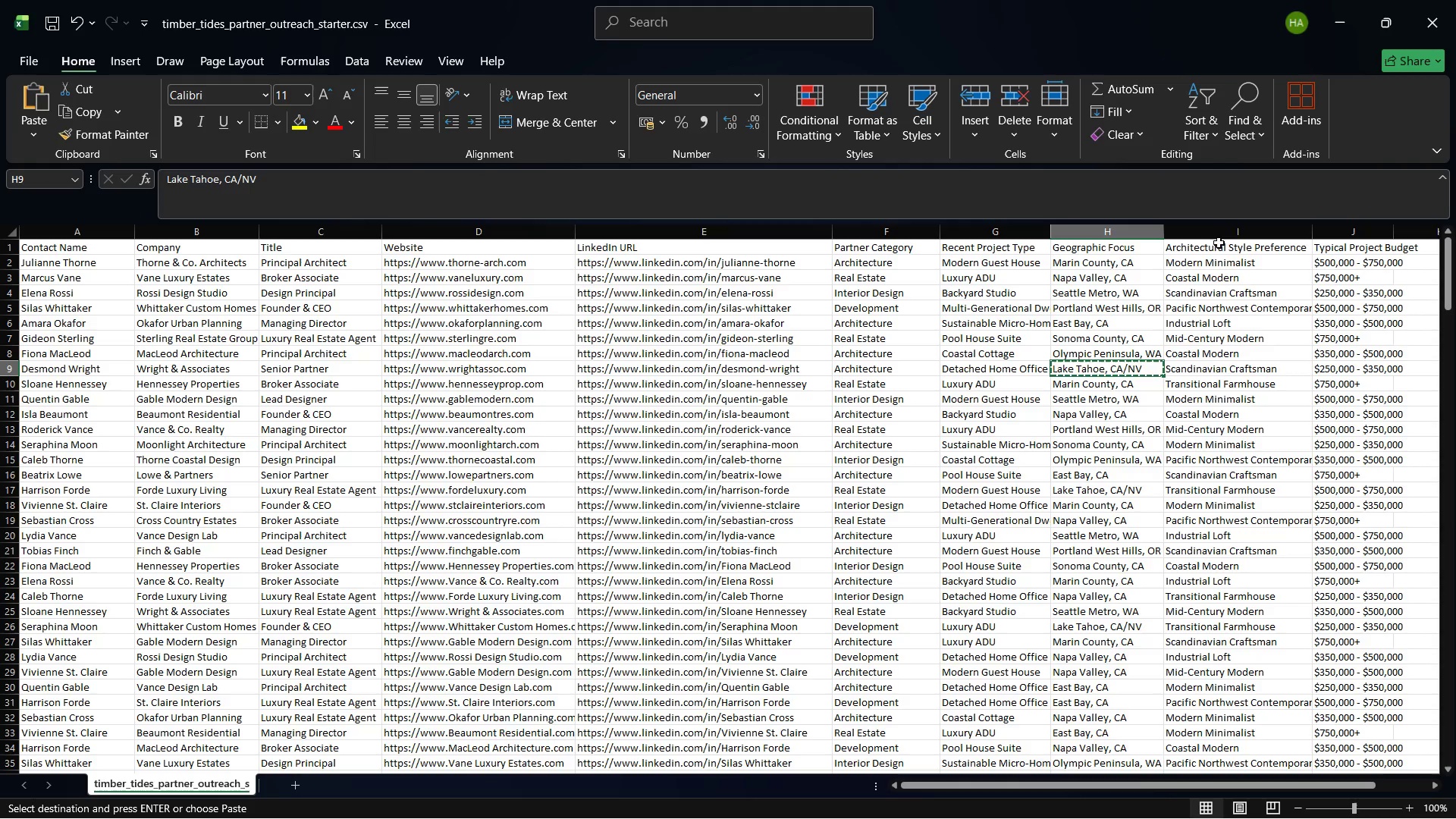 
left_click([1215, 255])
 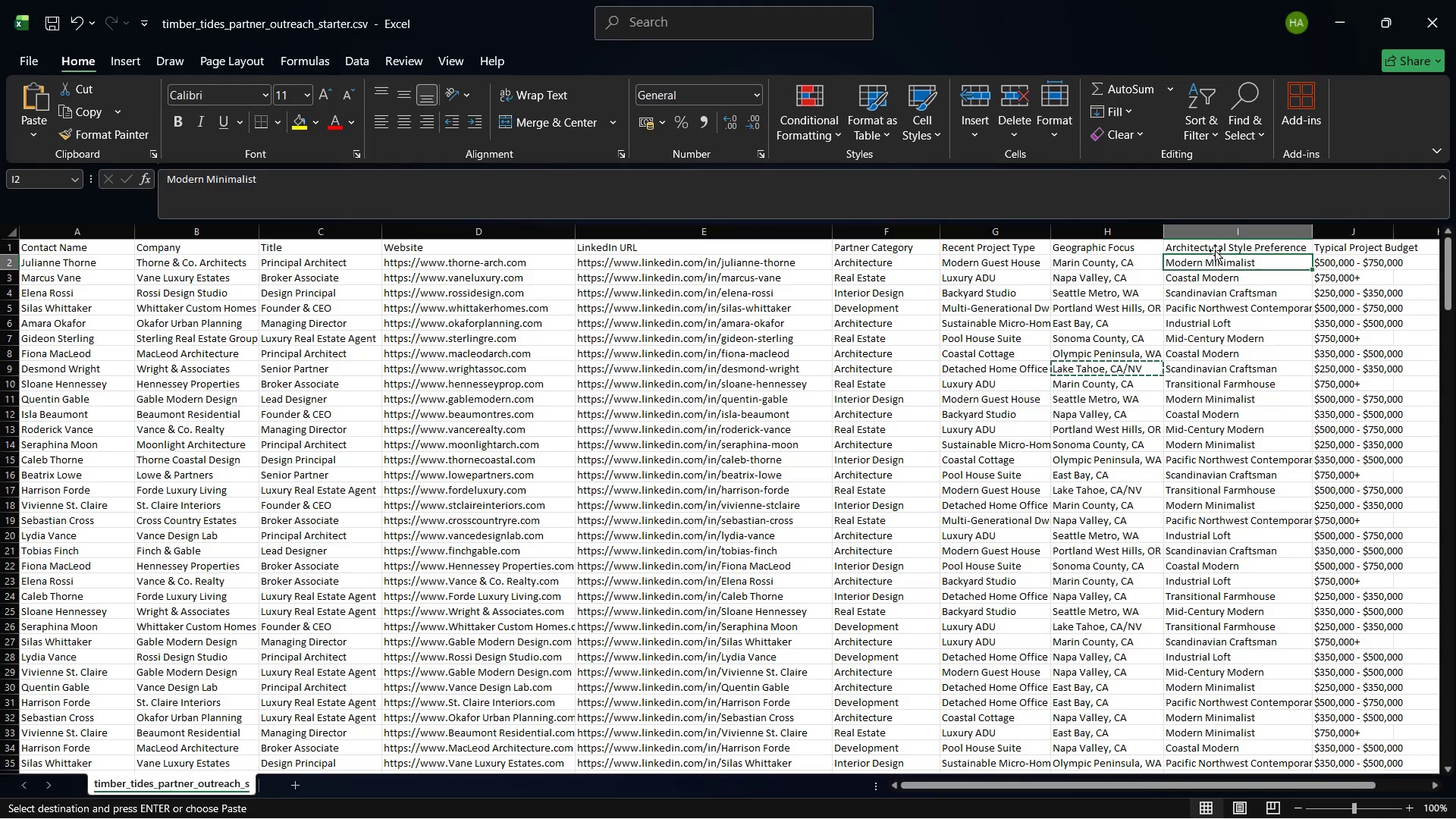 
left_click([1215, 250])
 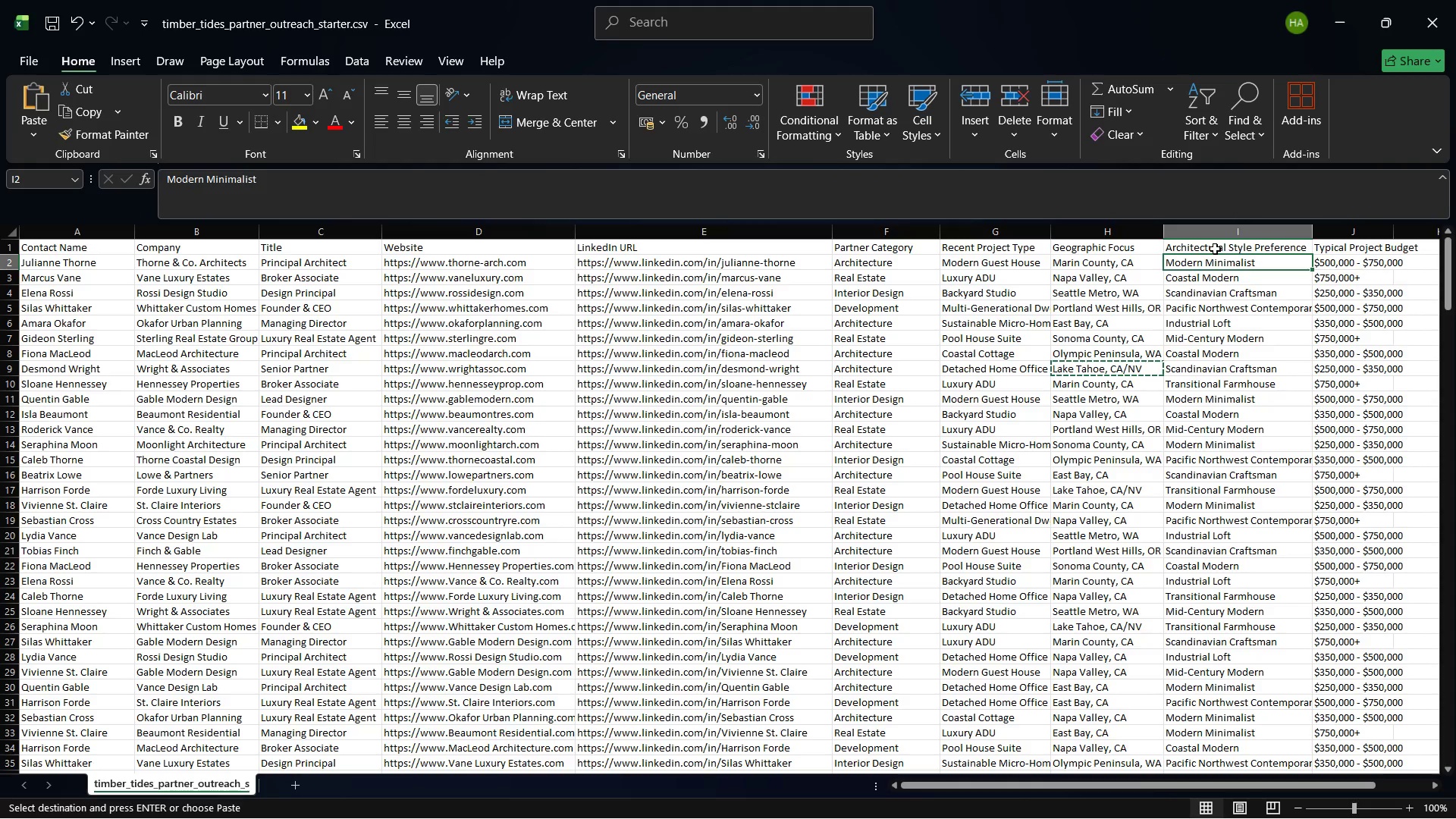 
left_click([1215, 249])
 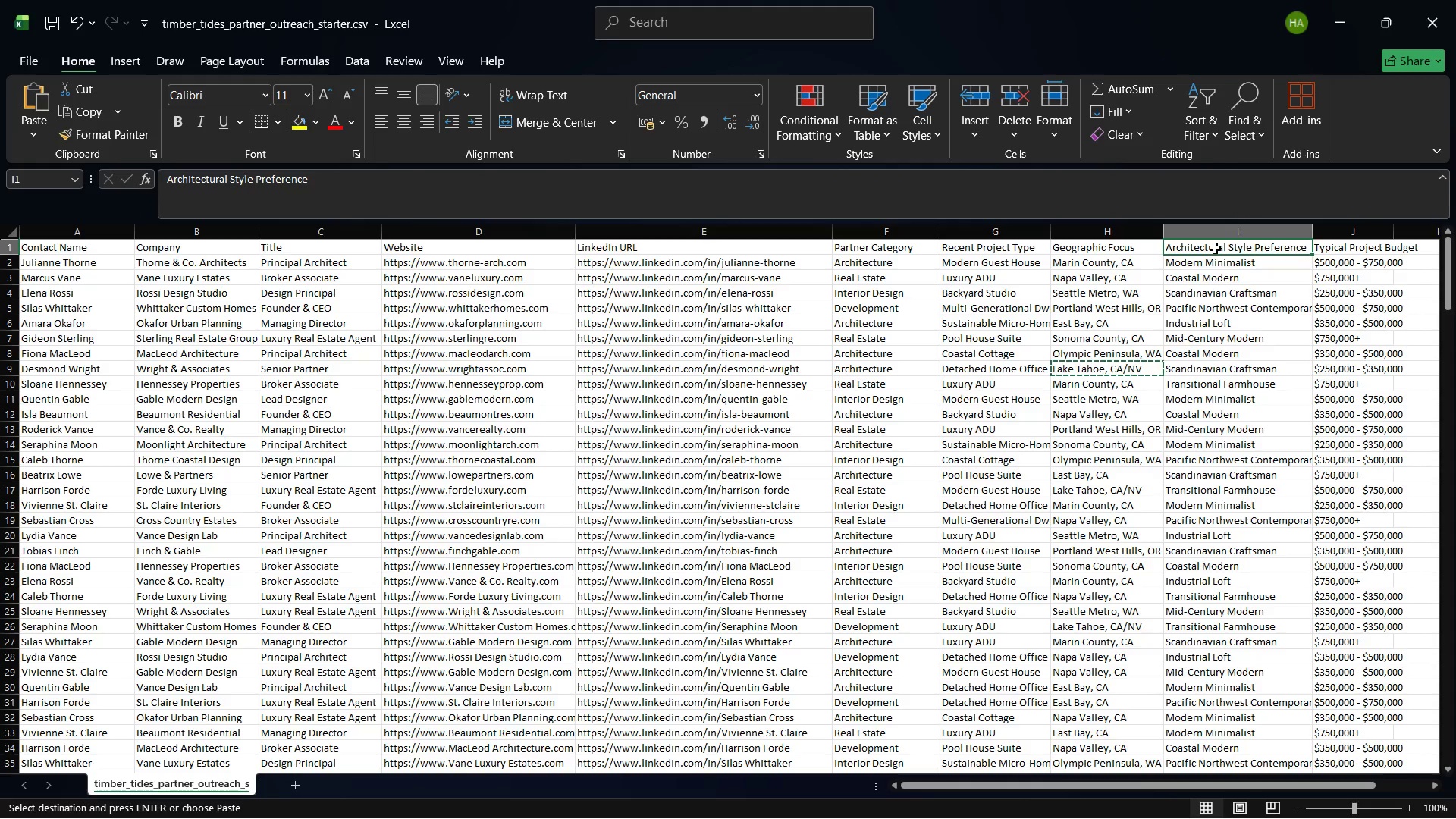 
key(Control+C)
 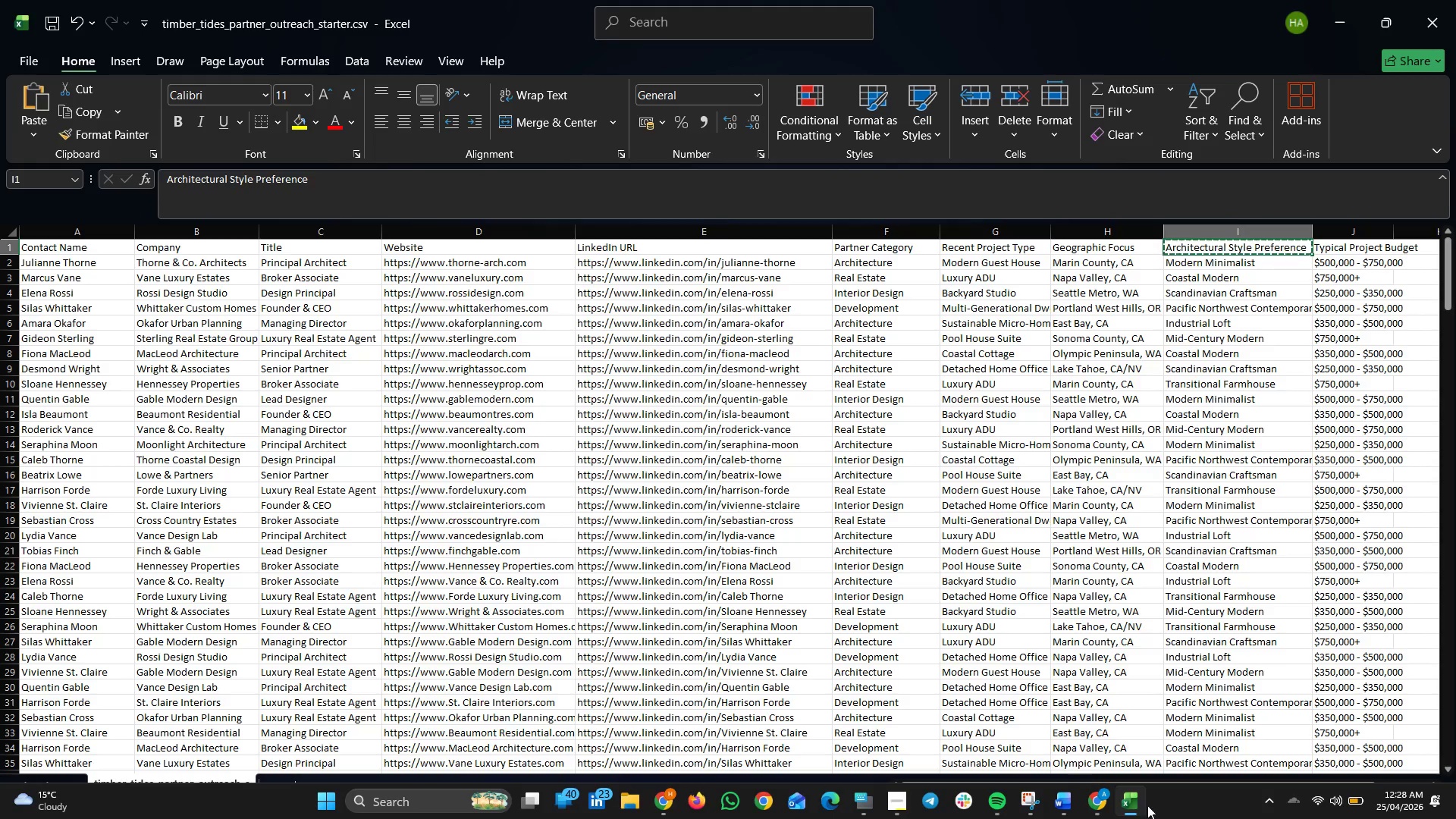 
left_click([1098, 799])
 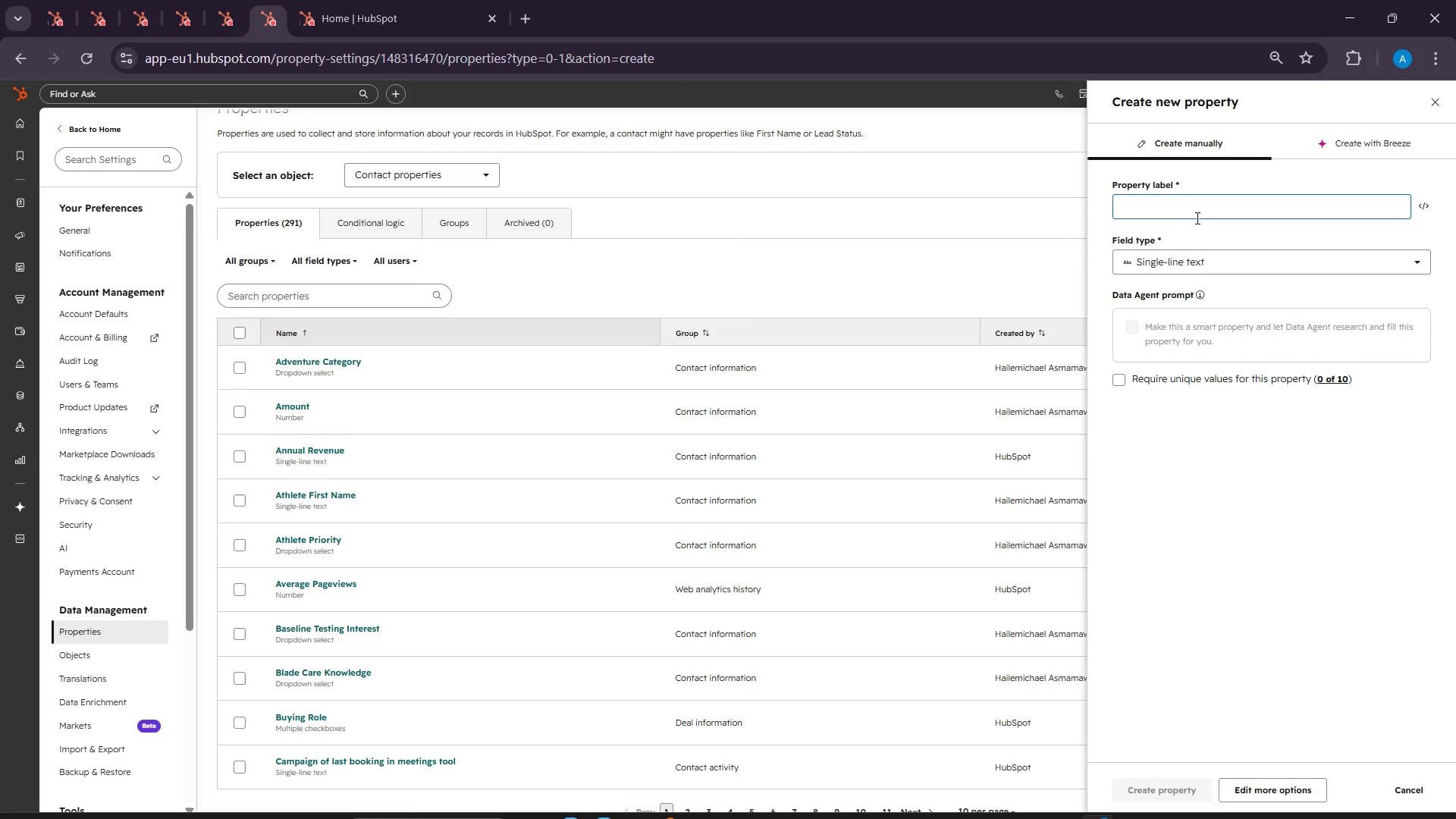 
right_click([1194, 210])
 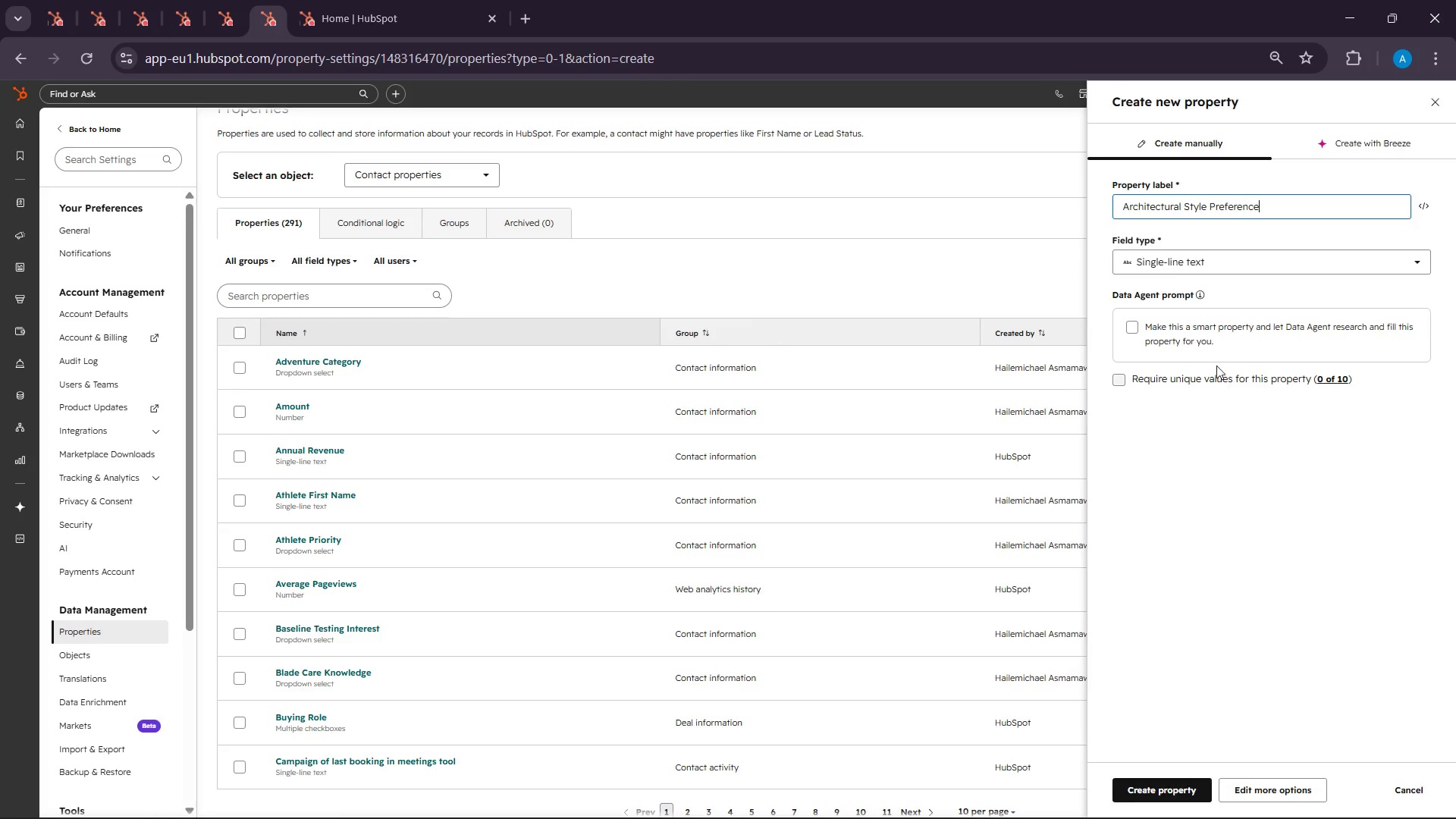 
wait(5.31)
 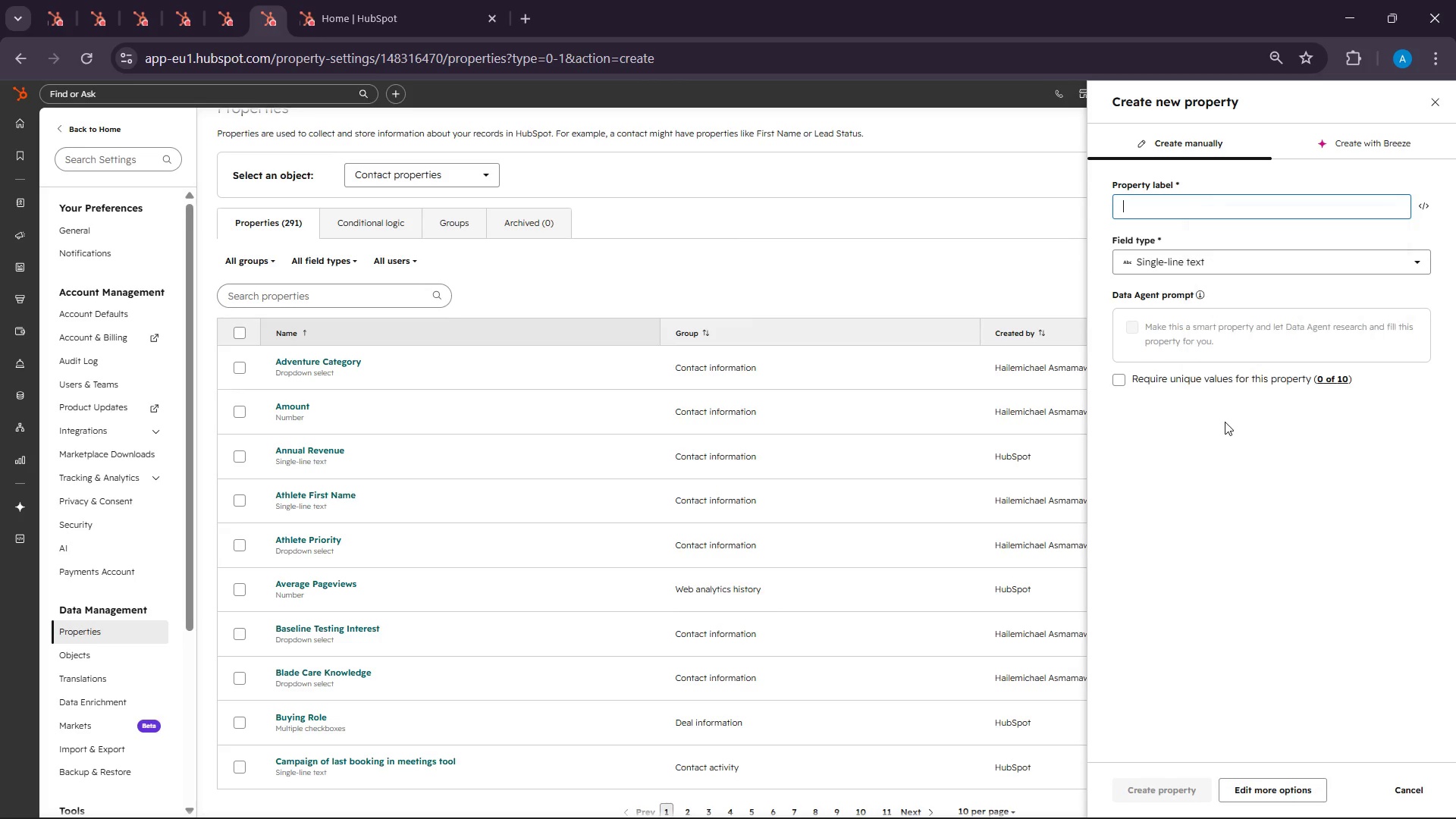 
left_click([1225, 262])
 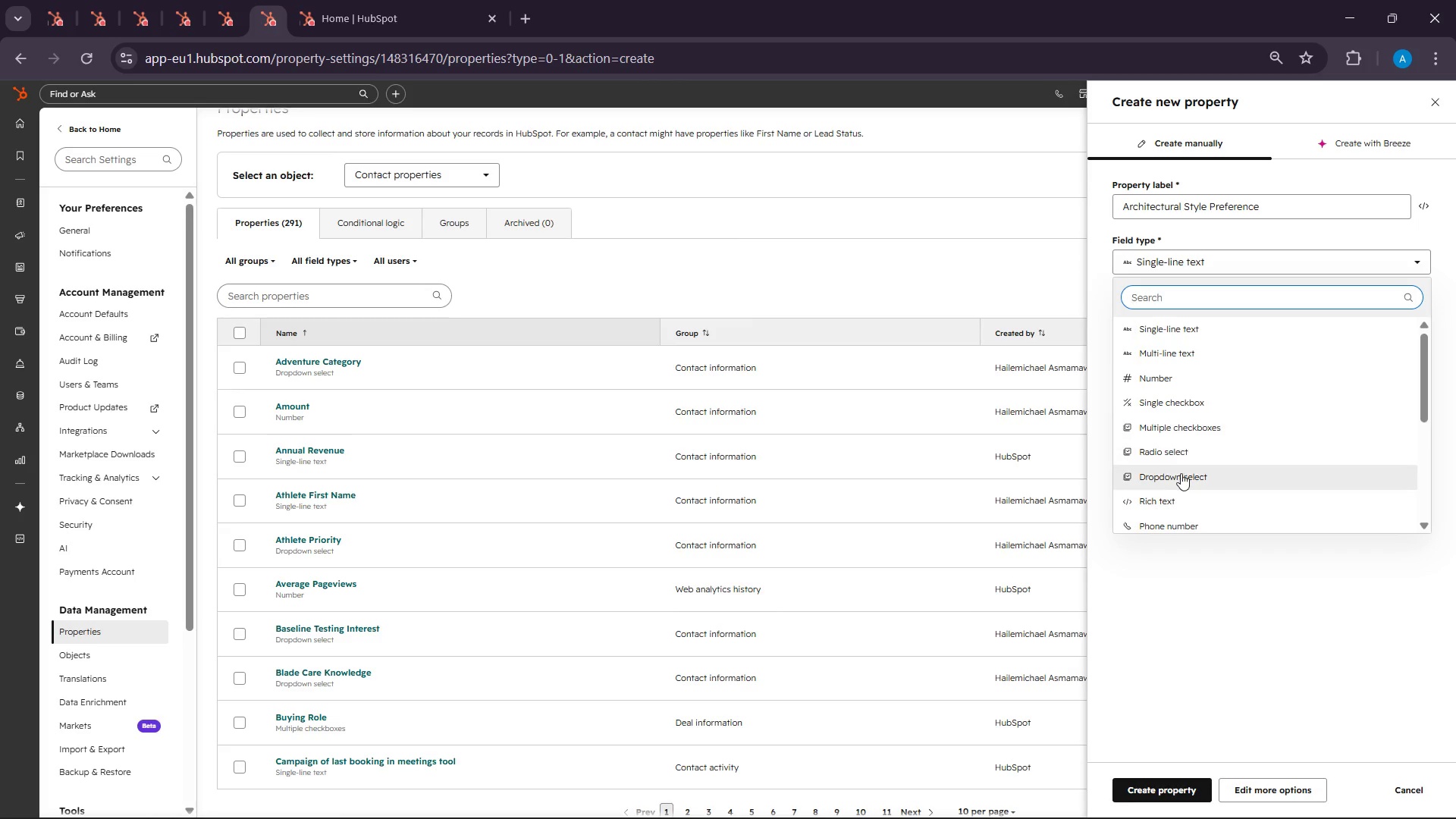 
left_click([1181, 475])
 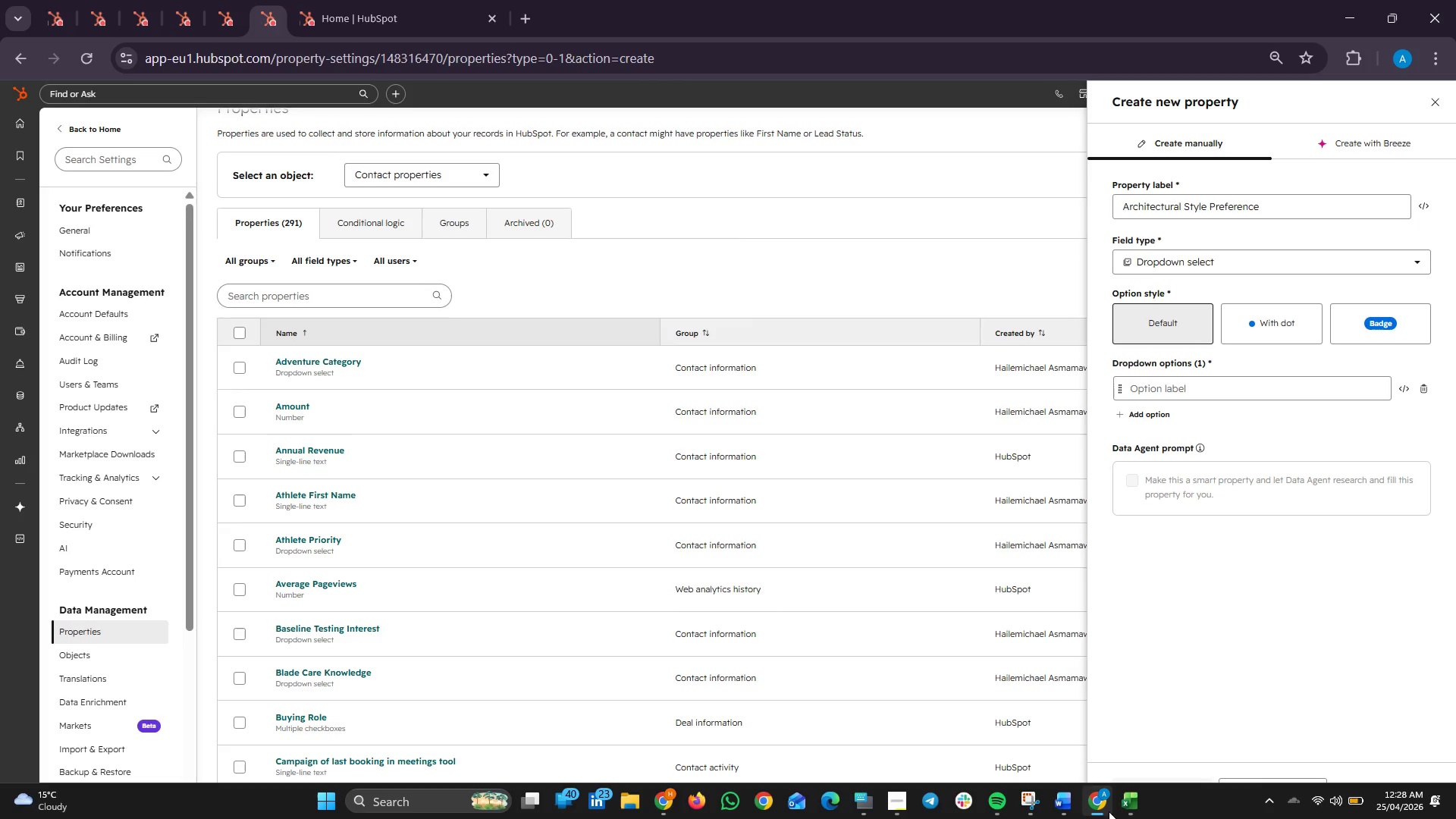 
left_click([1121, 798])
 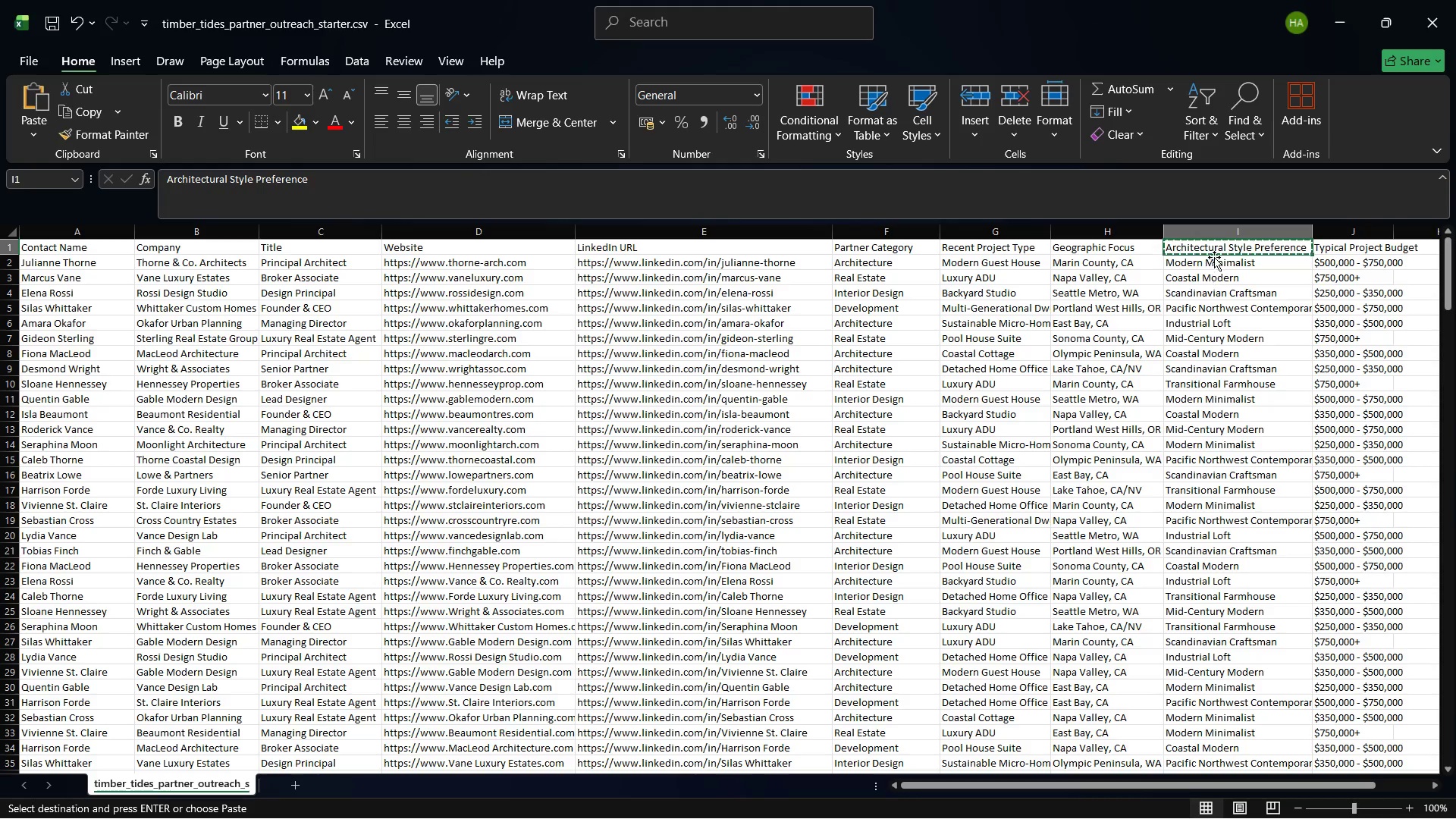 
left_click([1214, 256])
 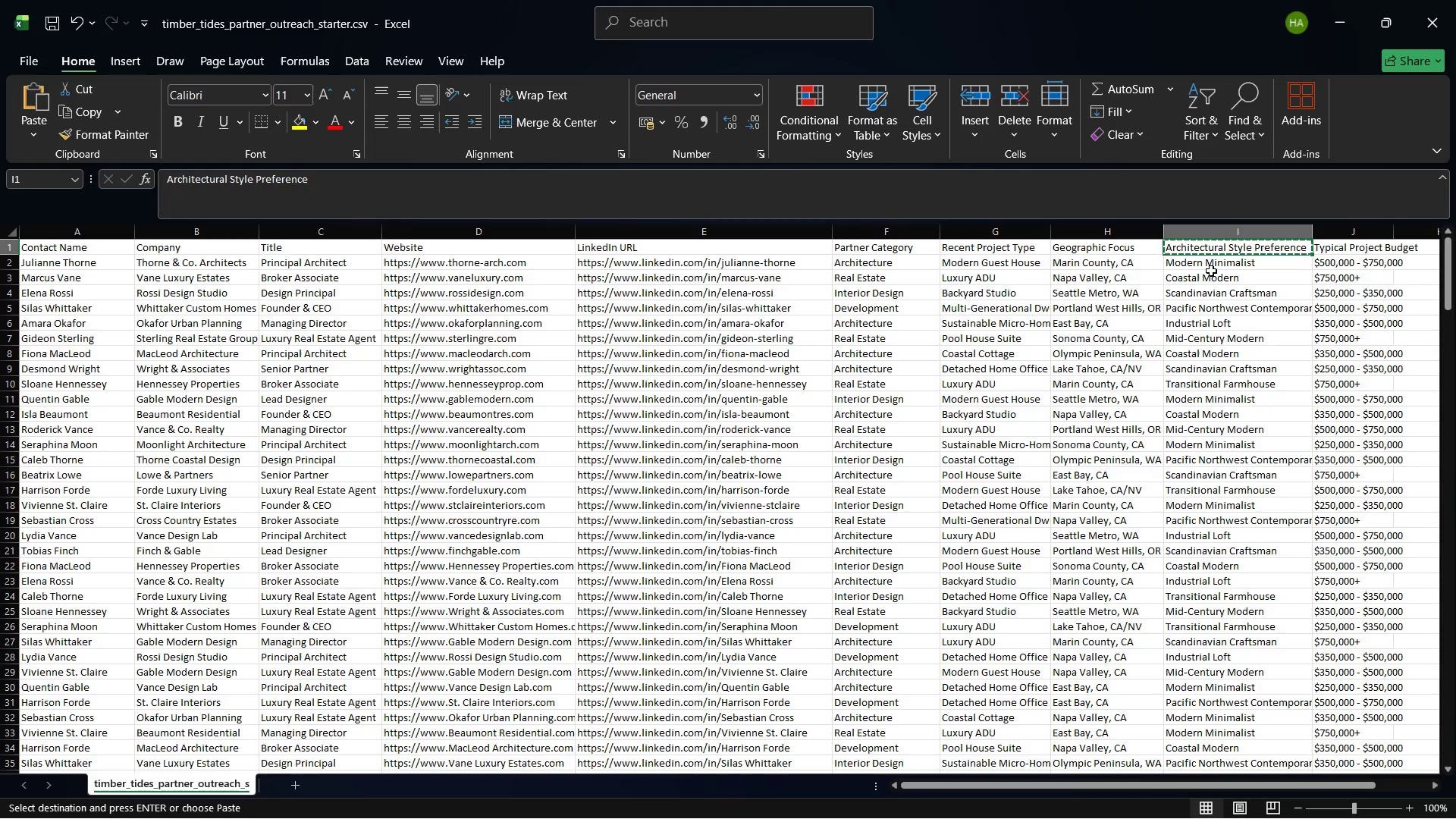 
left_click([1210, 268])
 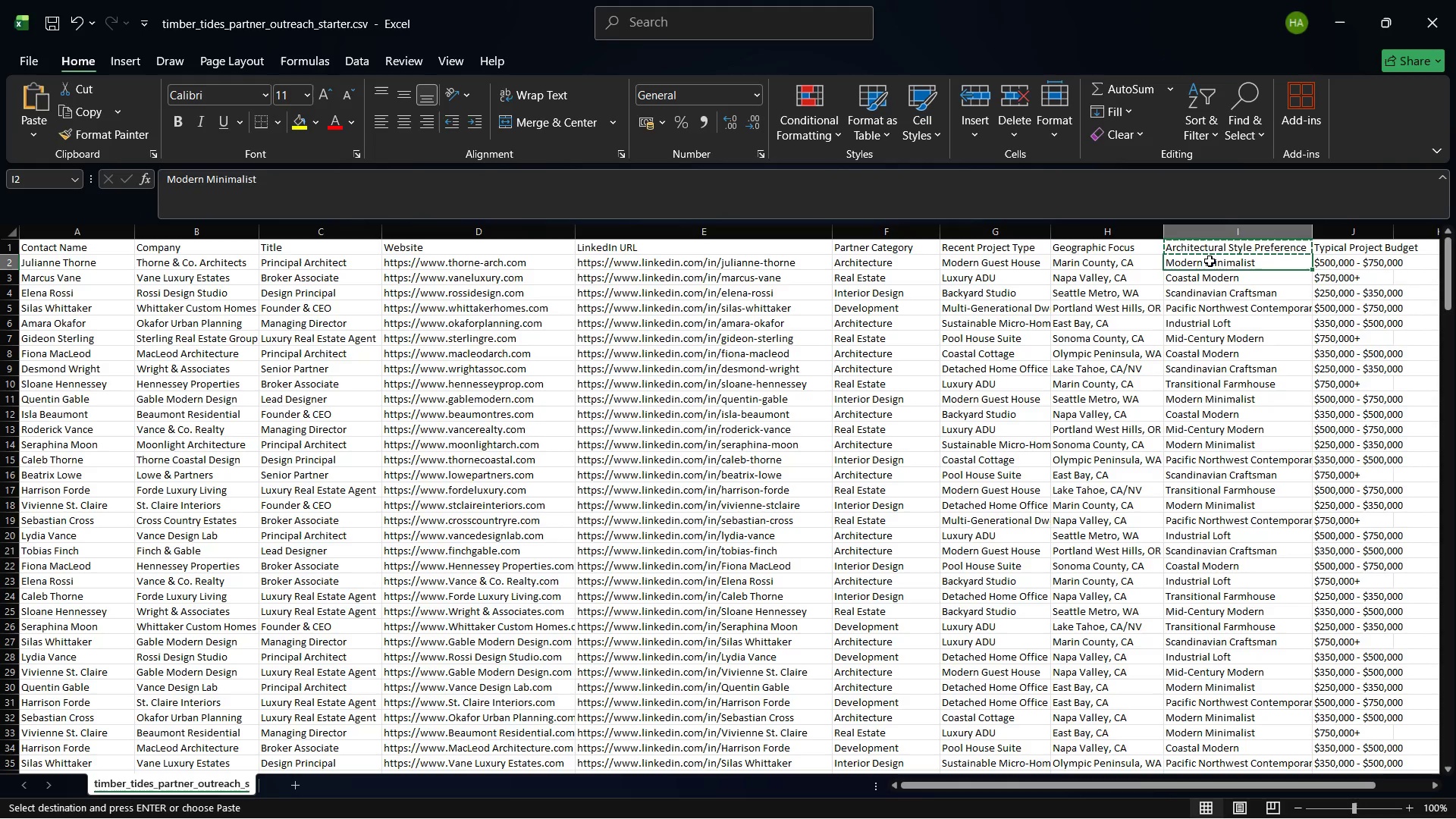 
right_click([1210, 261])
 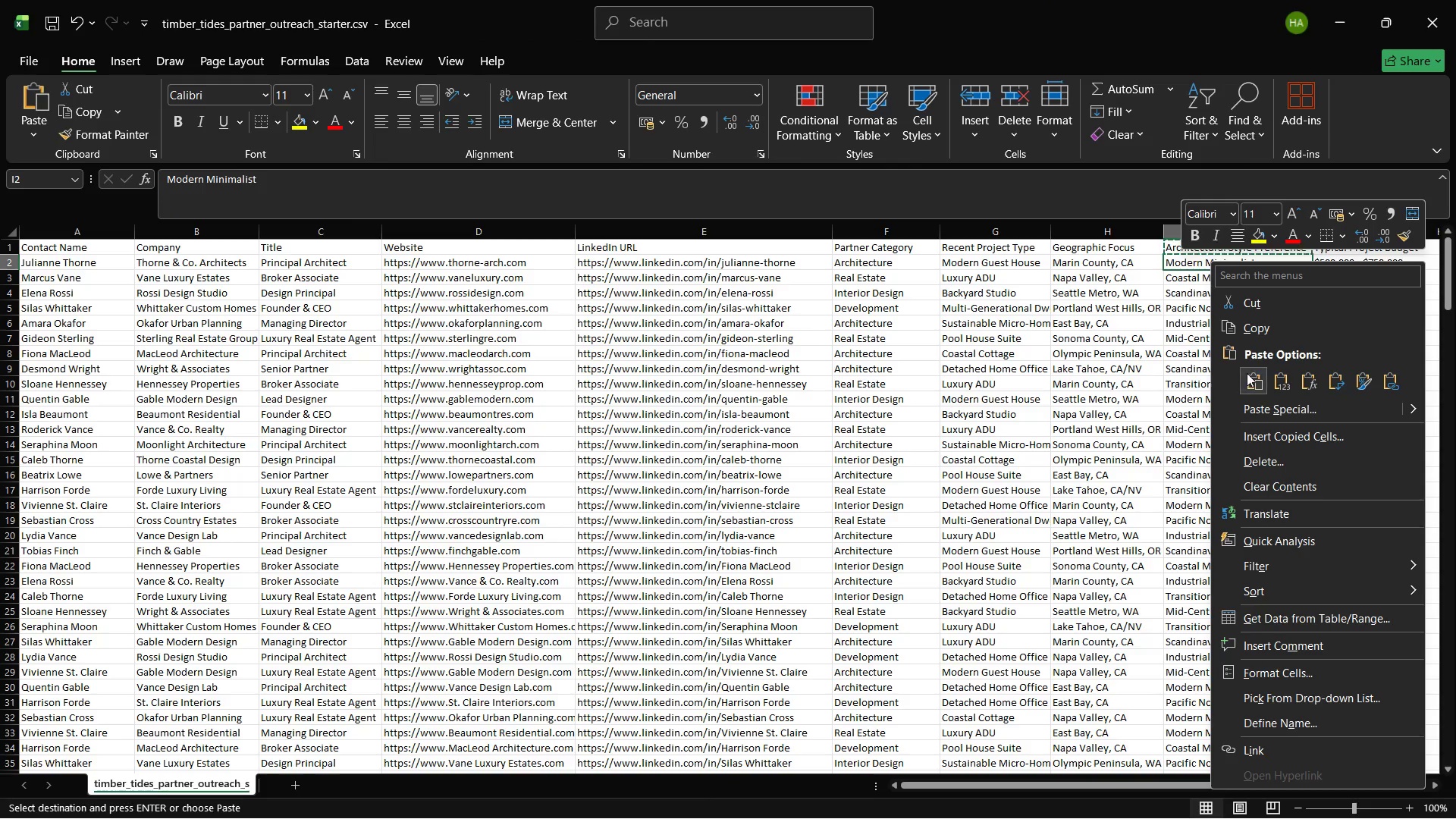 
left_click([1242, 331])
 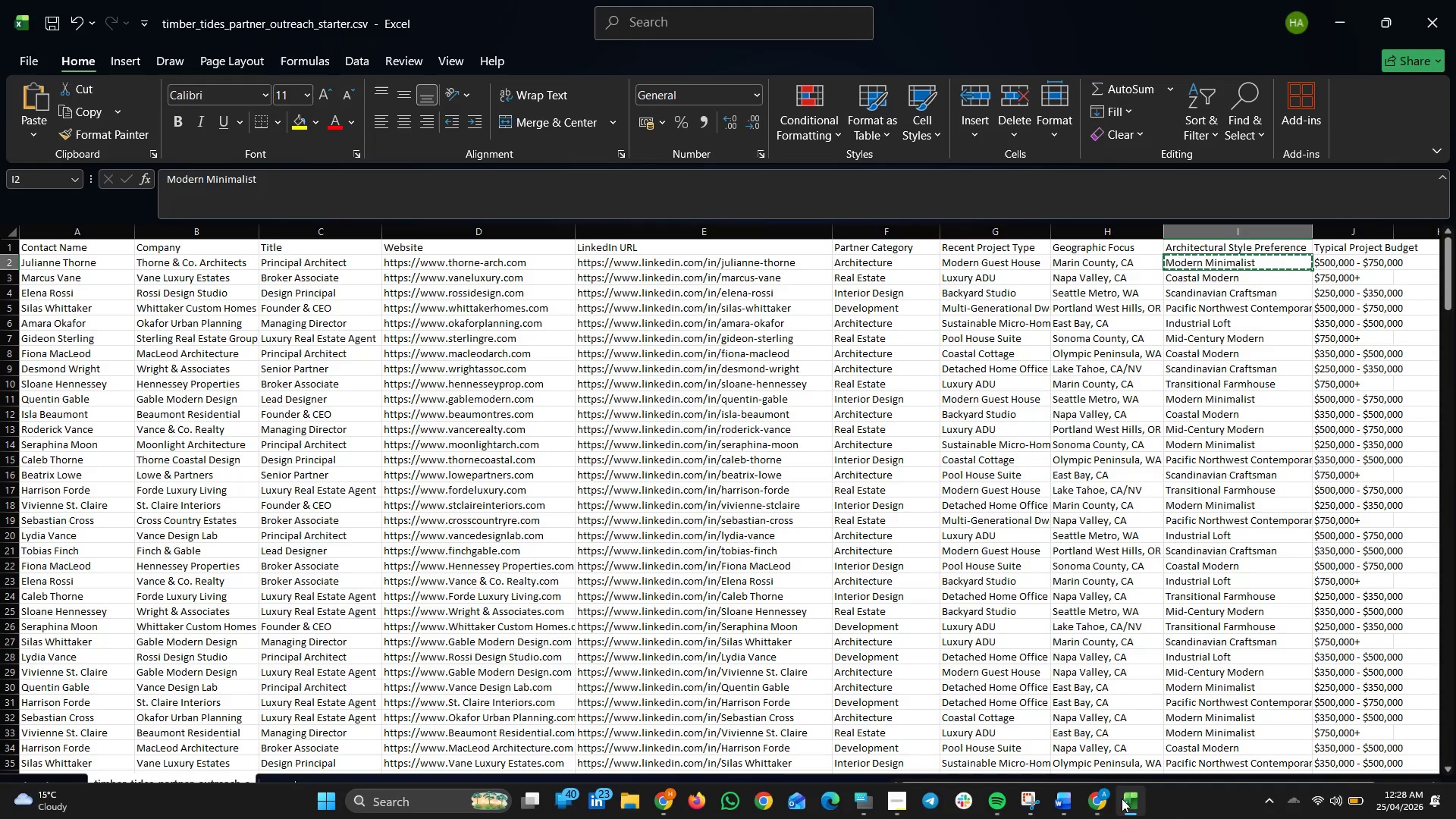 
left_click([1108, 796])
 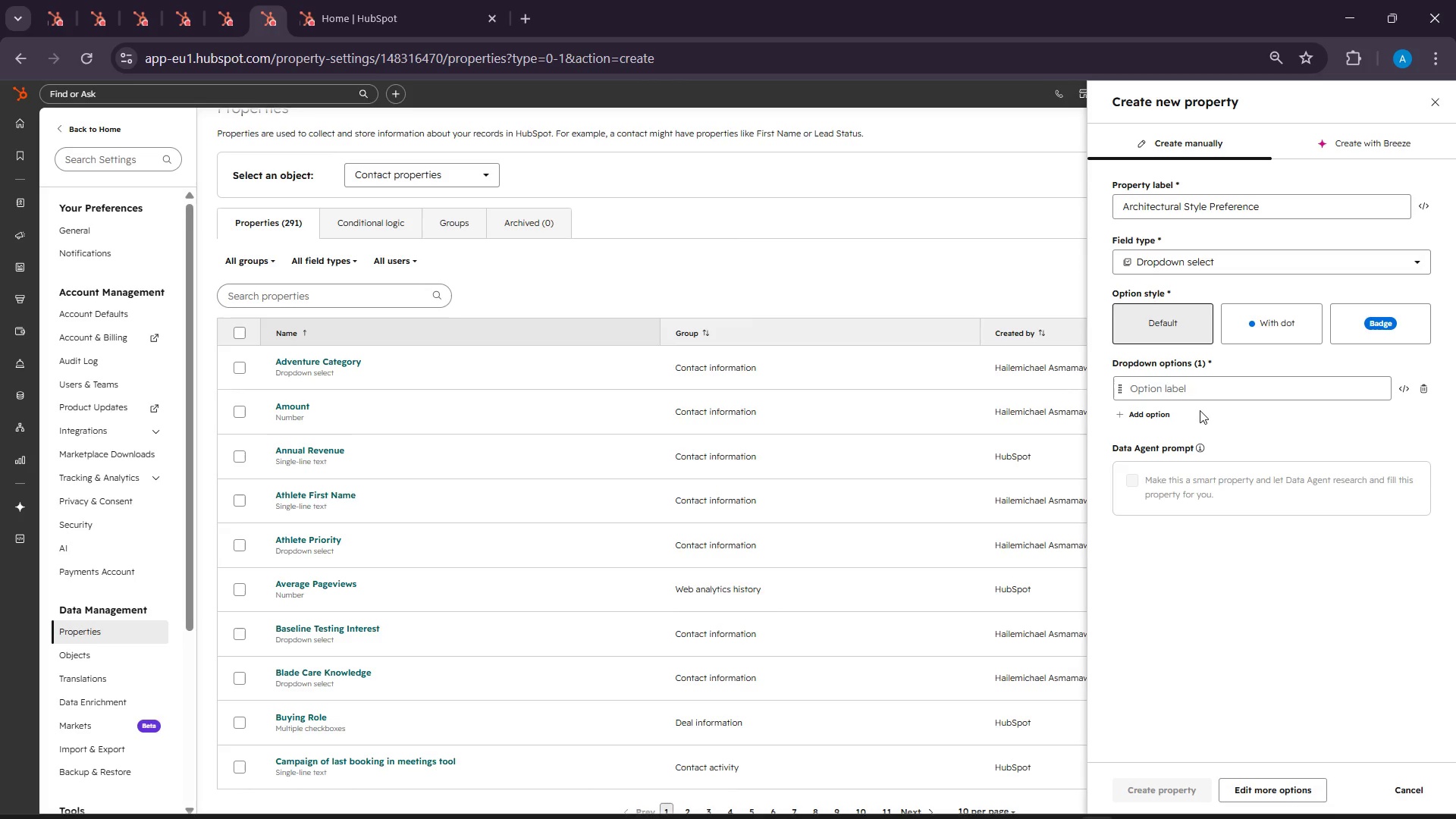 
right_click([1196, 381])
 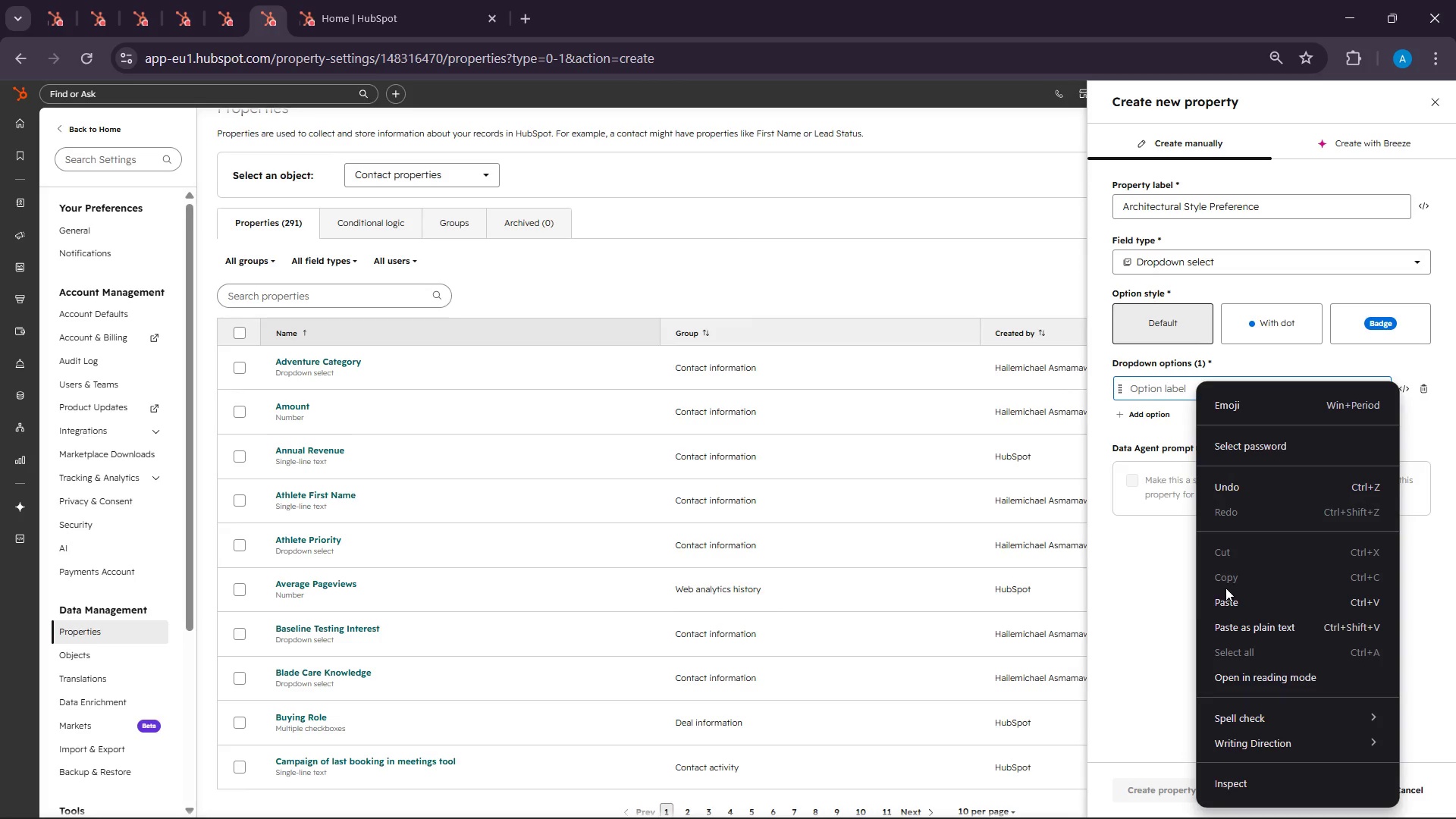 
left_click([1225, 599])
 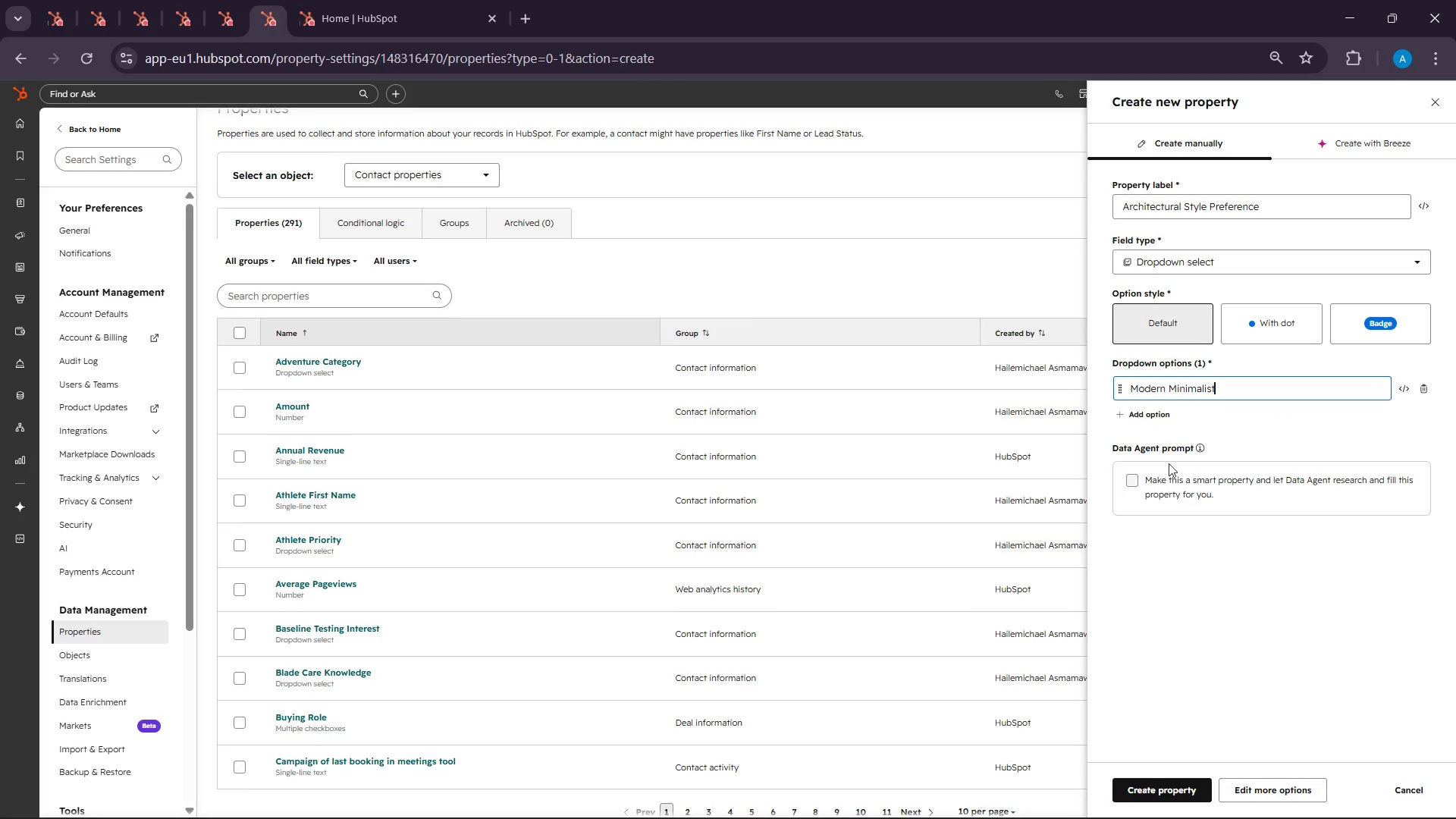 
left_click([1160, 416])
 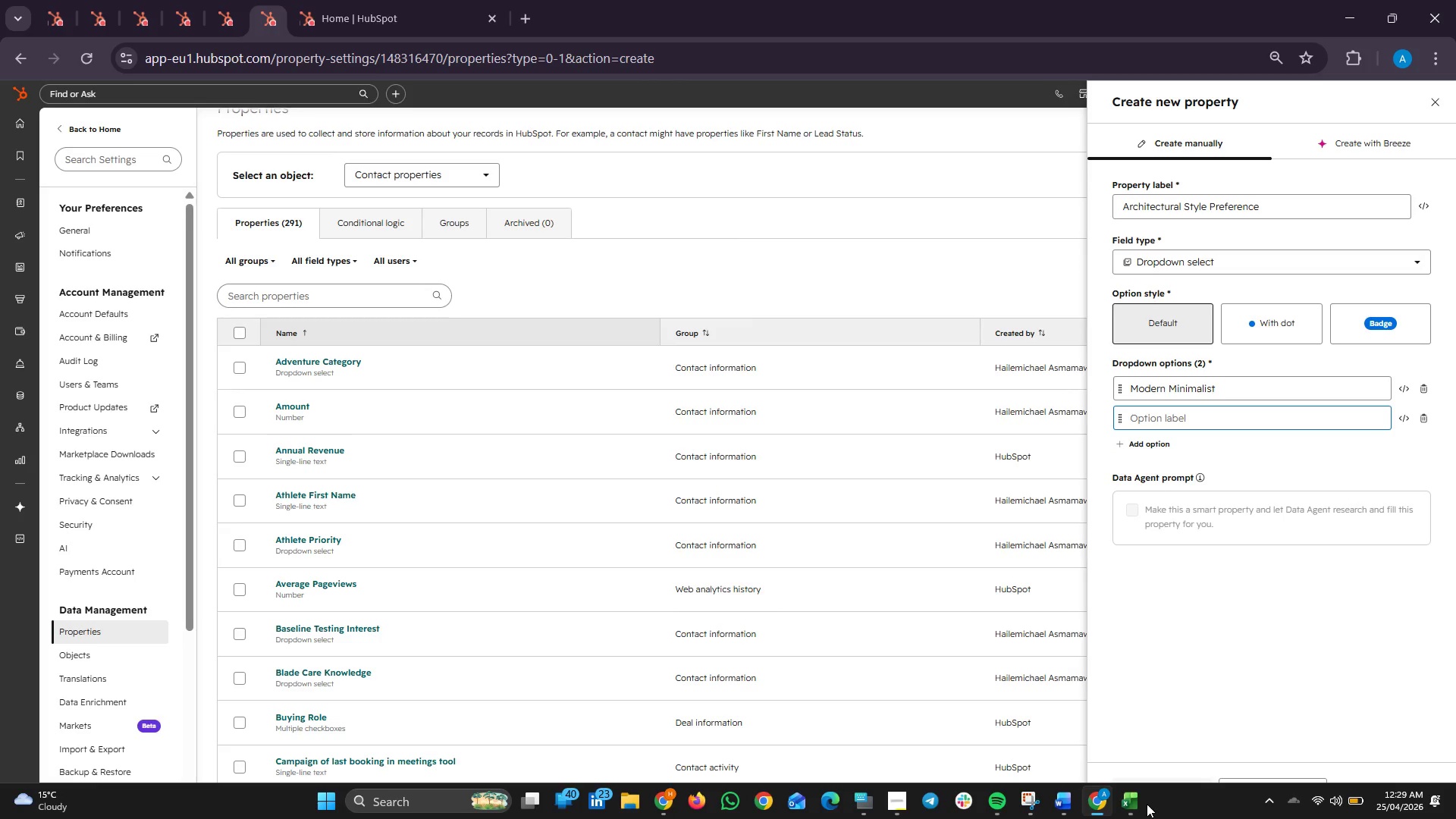 
left_click([1136, 802])
 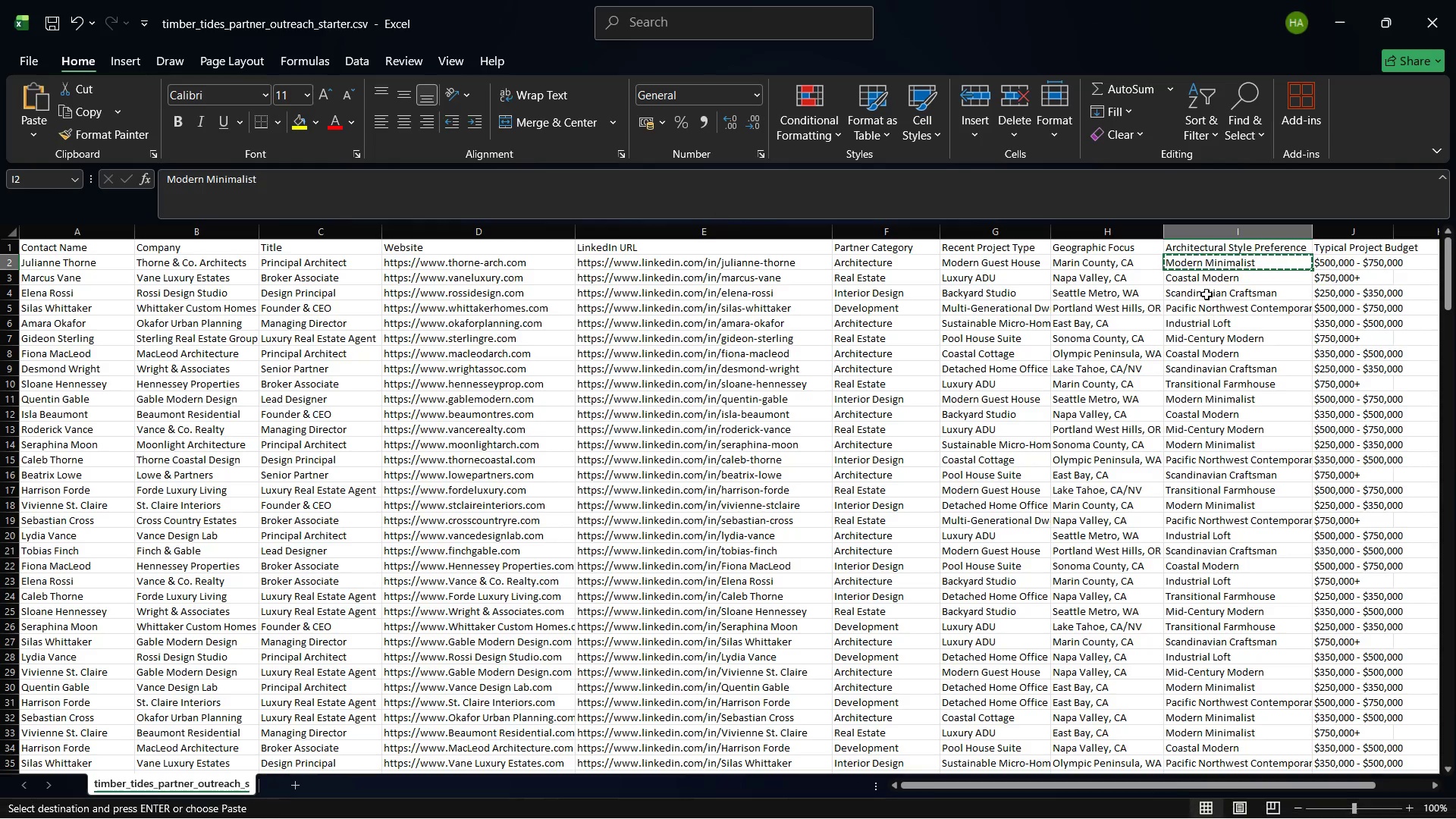 
left_click([1207, 282])
 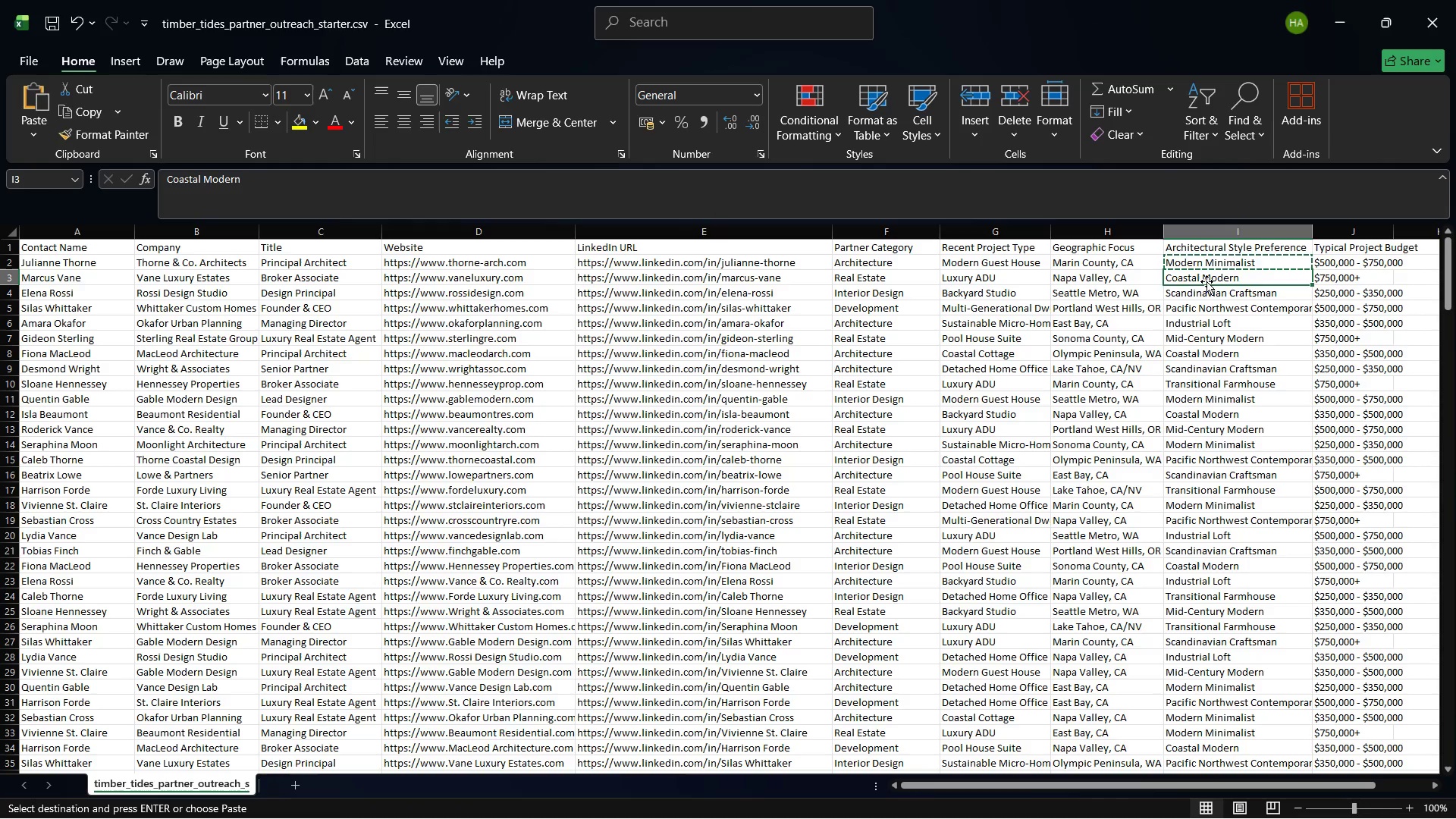 
right_click([1207, 280])
 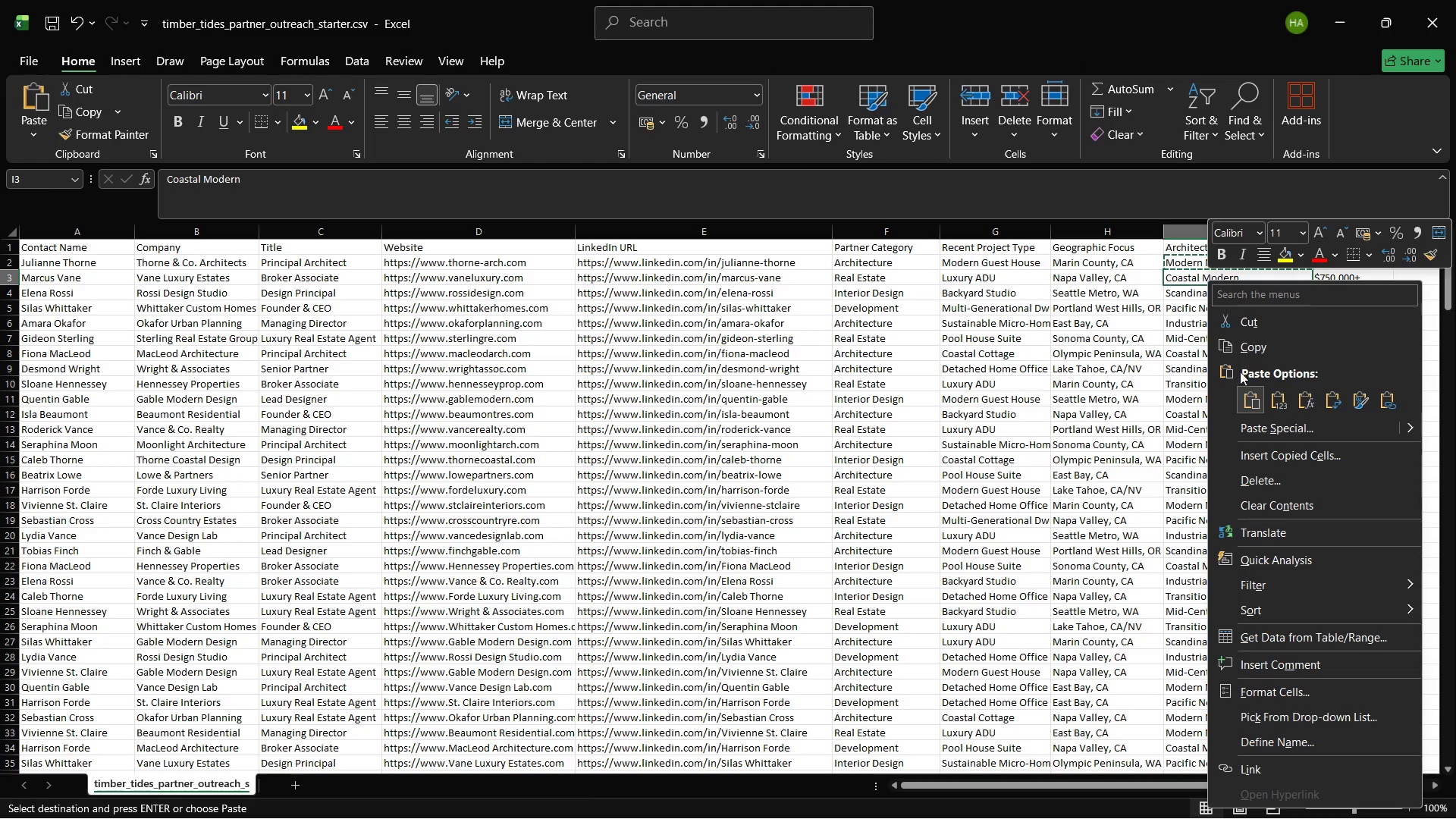 
left_click([1240, 340])
 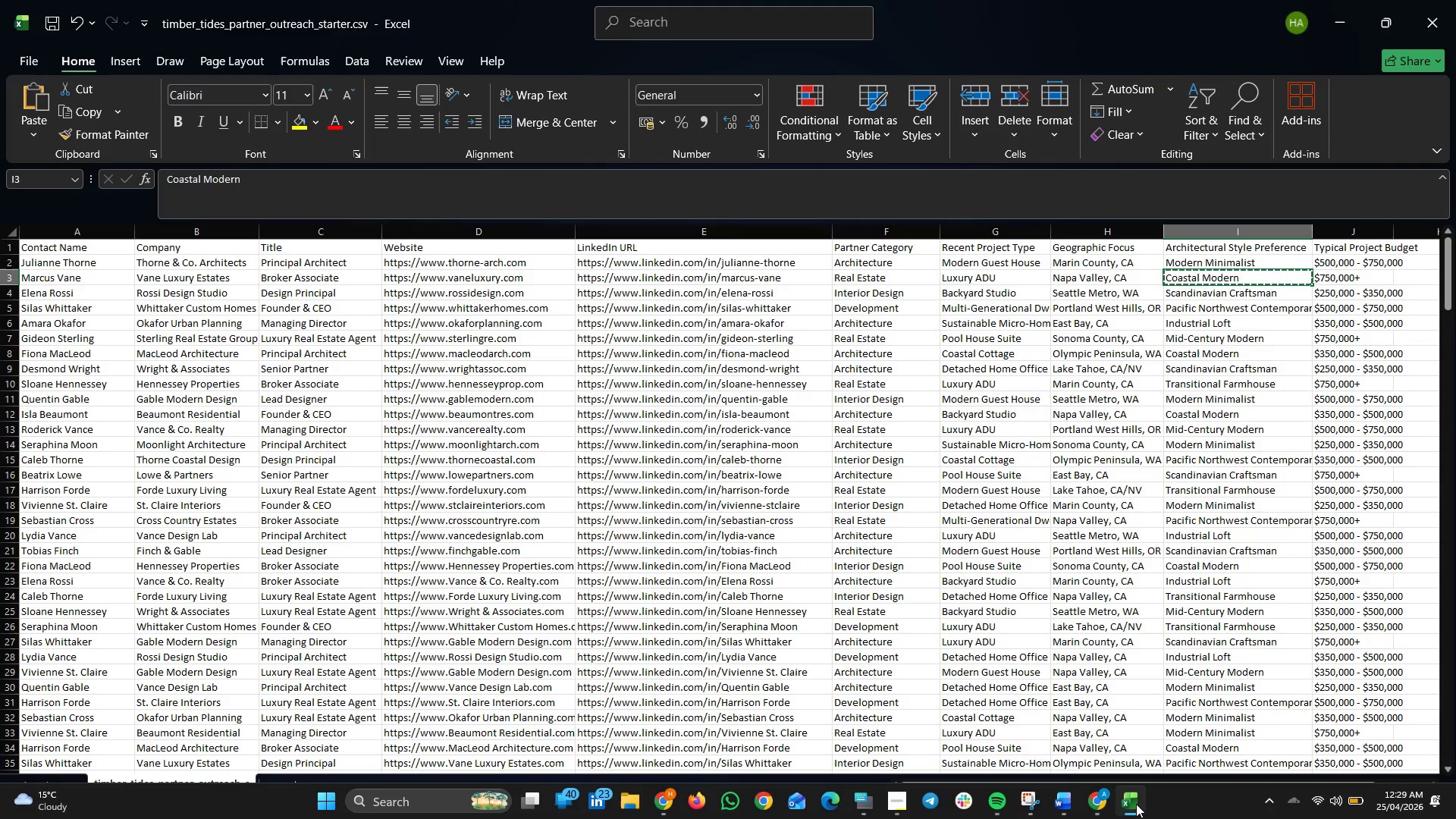 
left_click([1098, 809])
 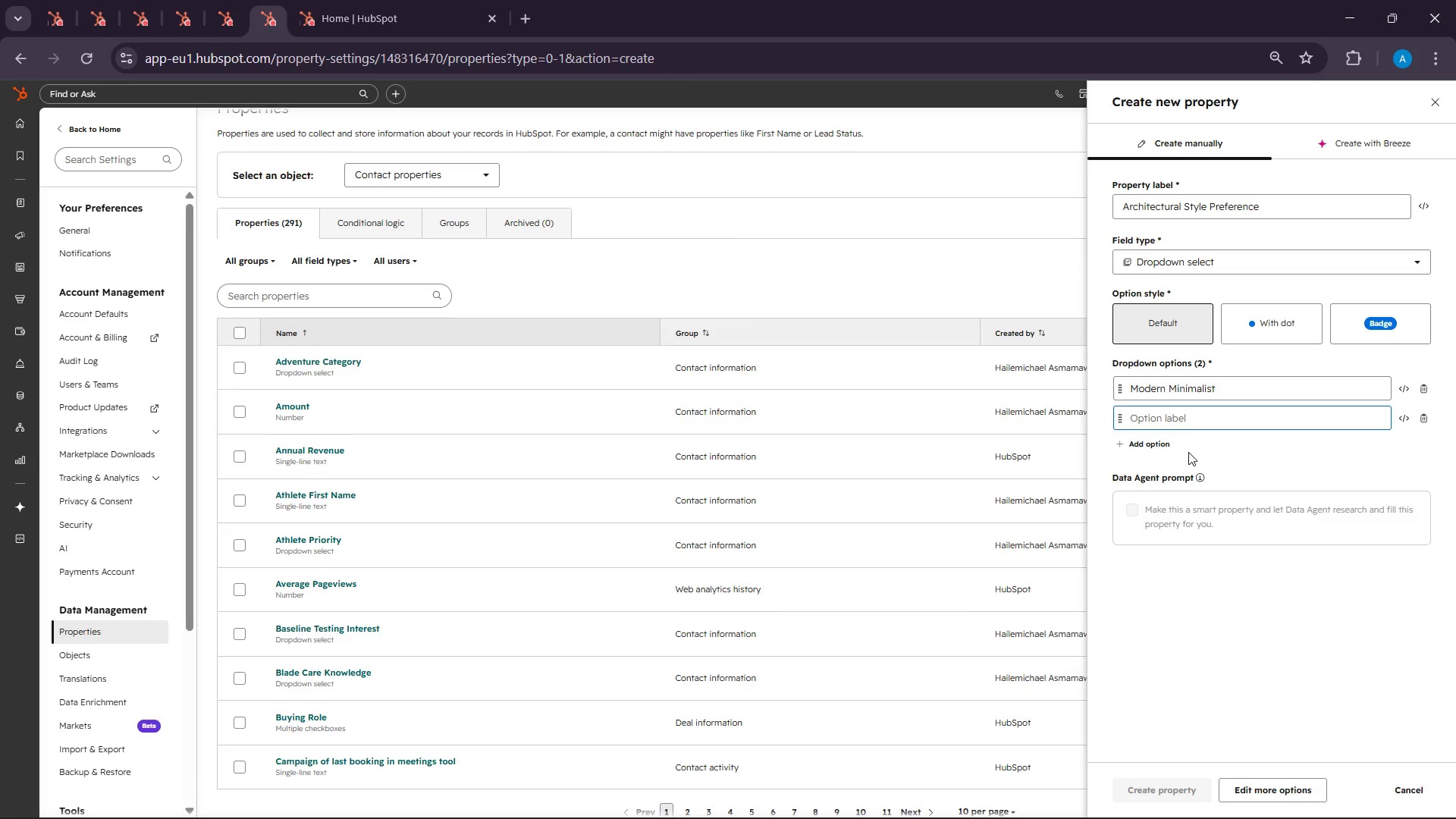 
key(Control+V)
 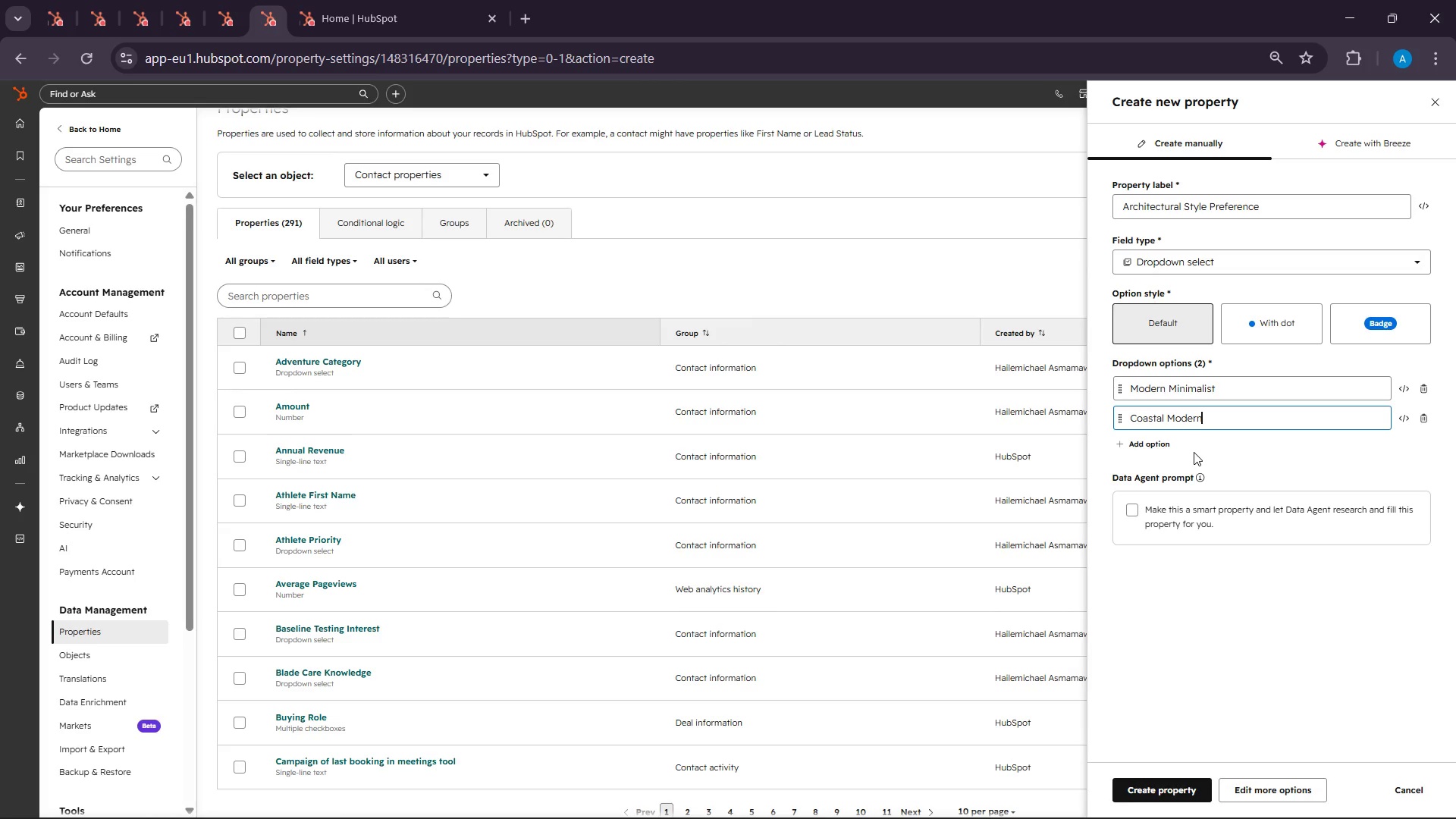 
wait(18.02)
 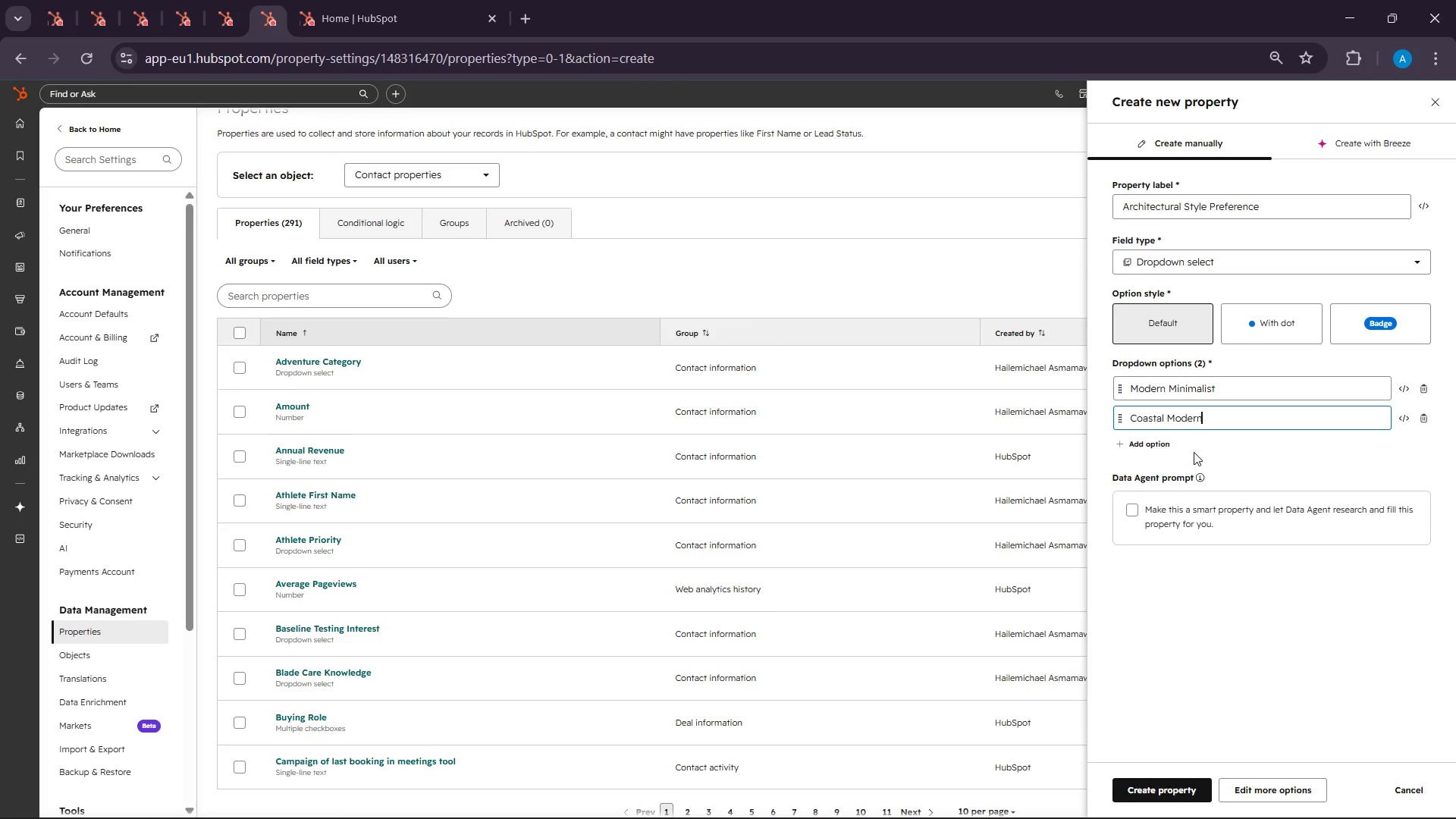 
left_click([1126, 805])
 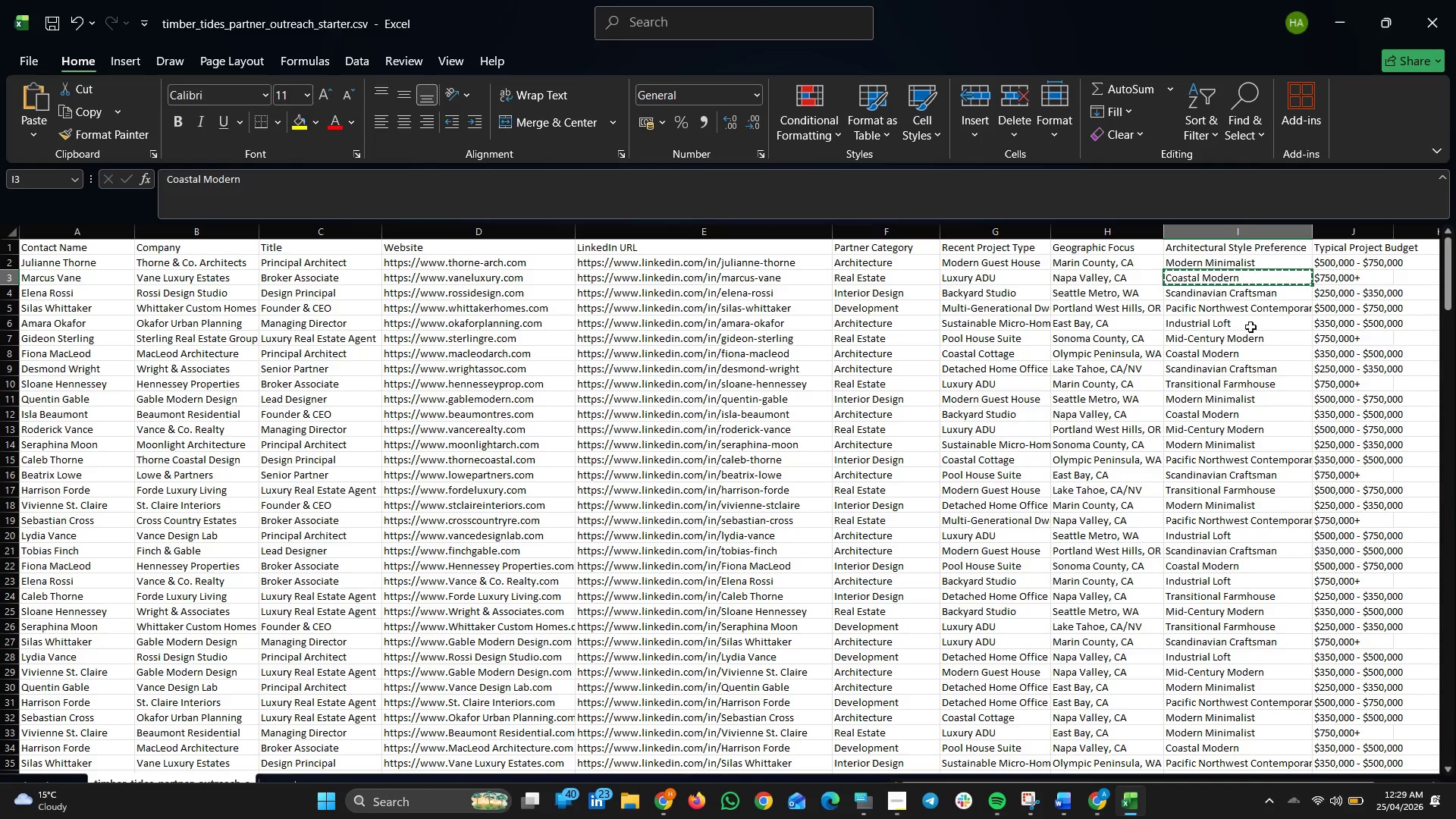 
left_click([1233, 287])
 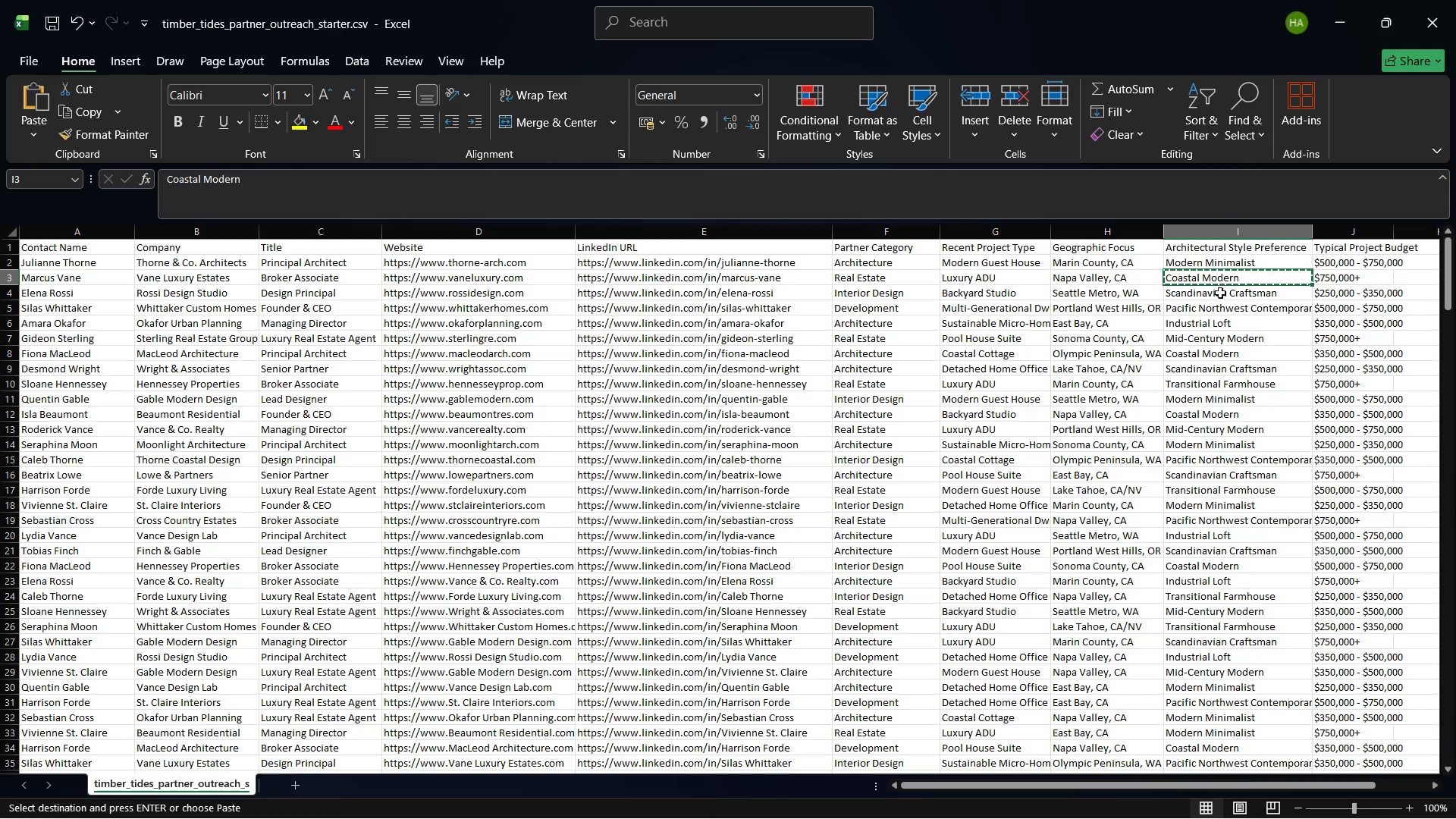 
left_click([1219, 293])
 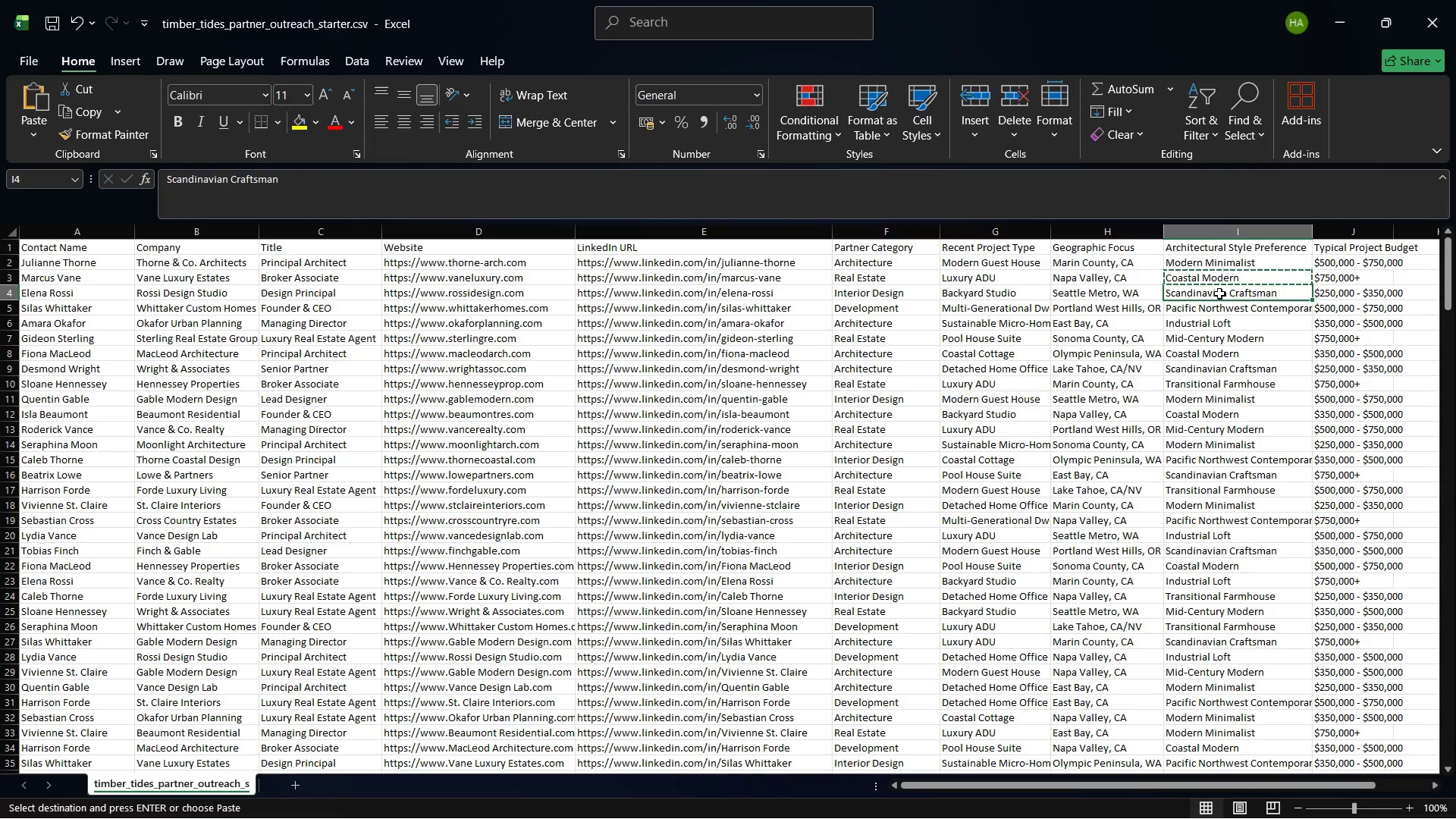 
right_click([1219, 293])
 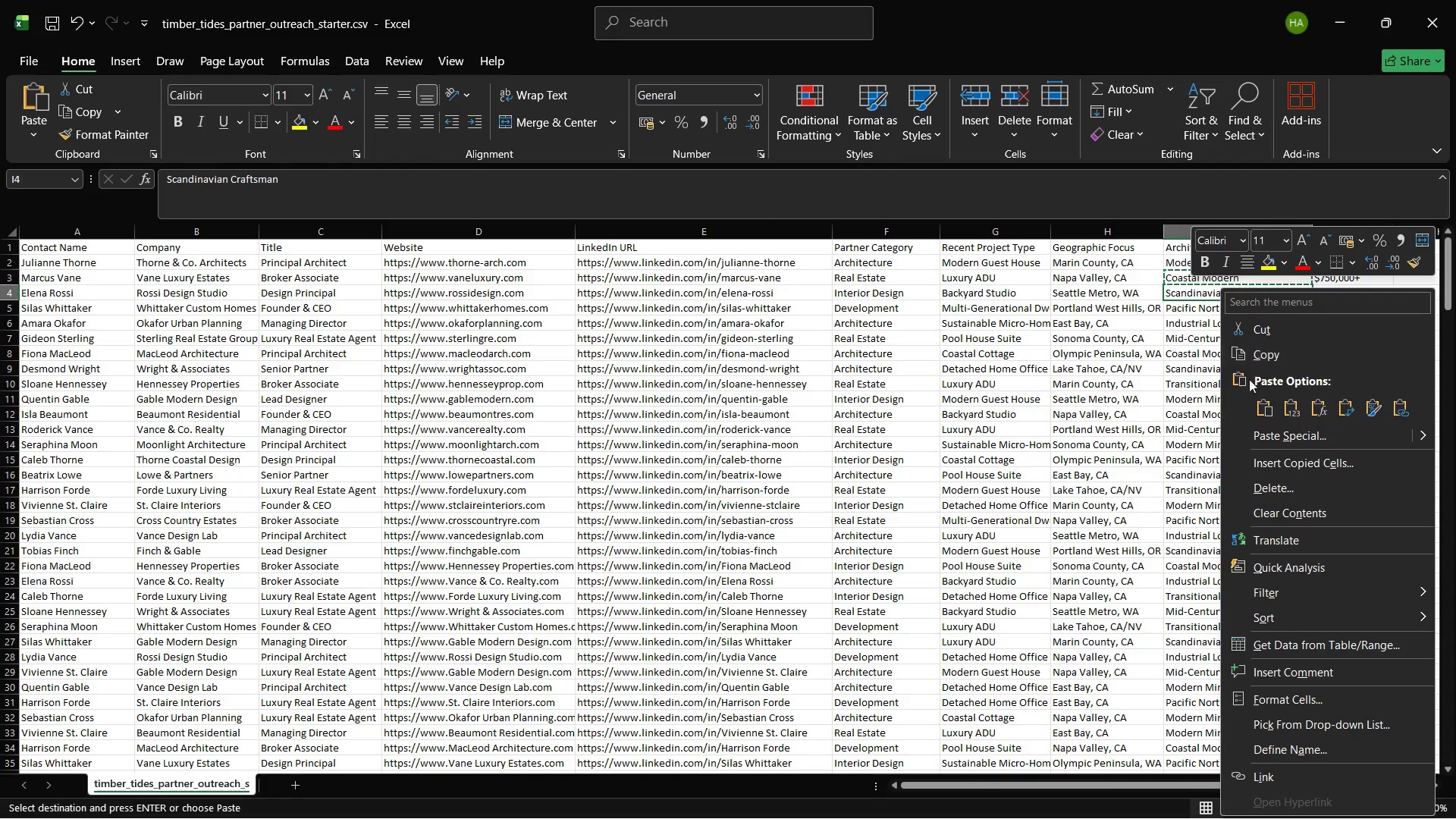 
left_click([1265, 356])
 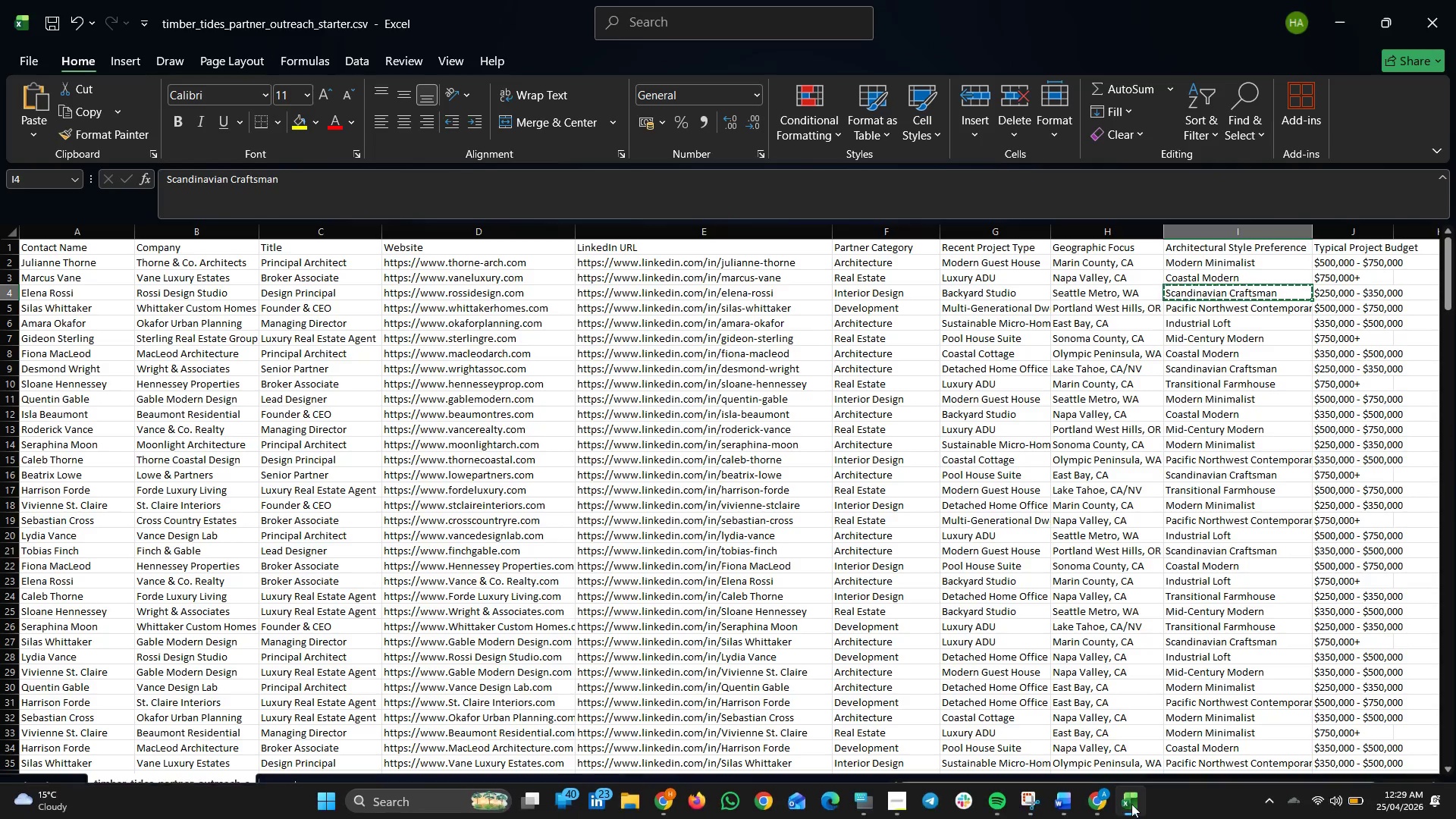 
left_click([1131, 804])
 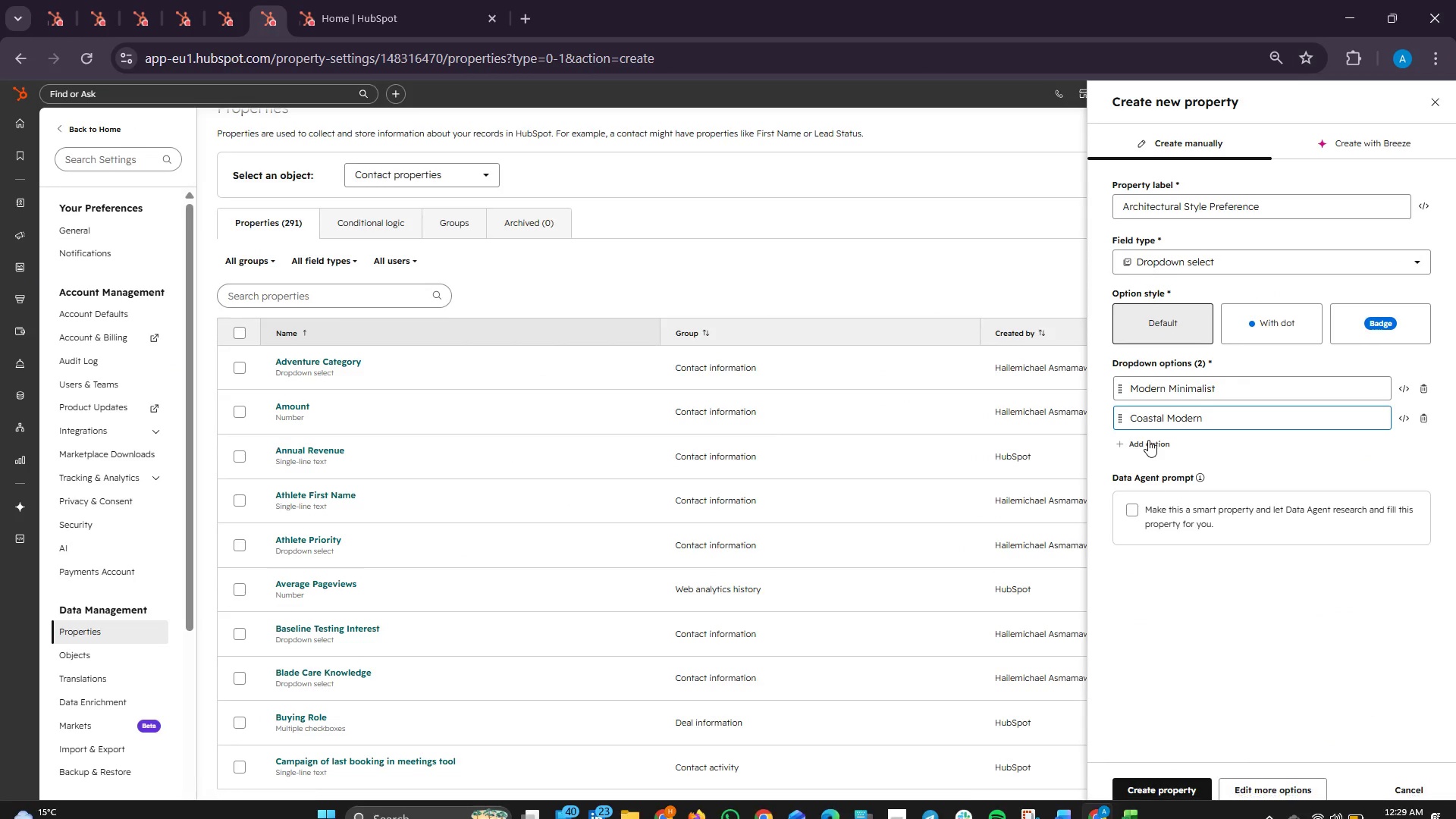 
left_click([1148, 440])
 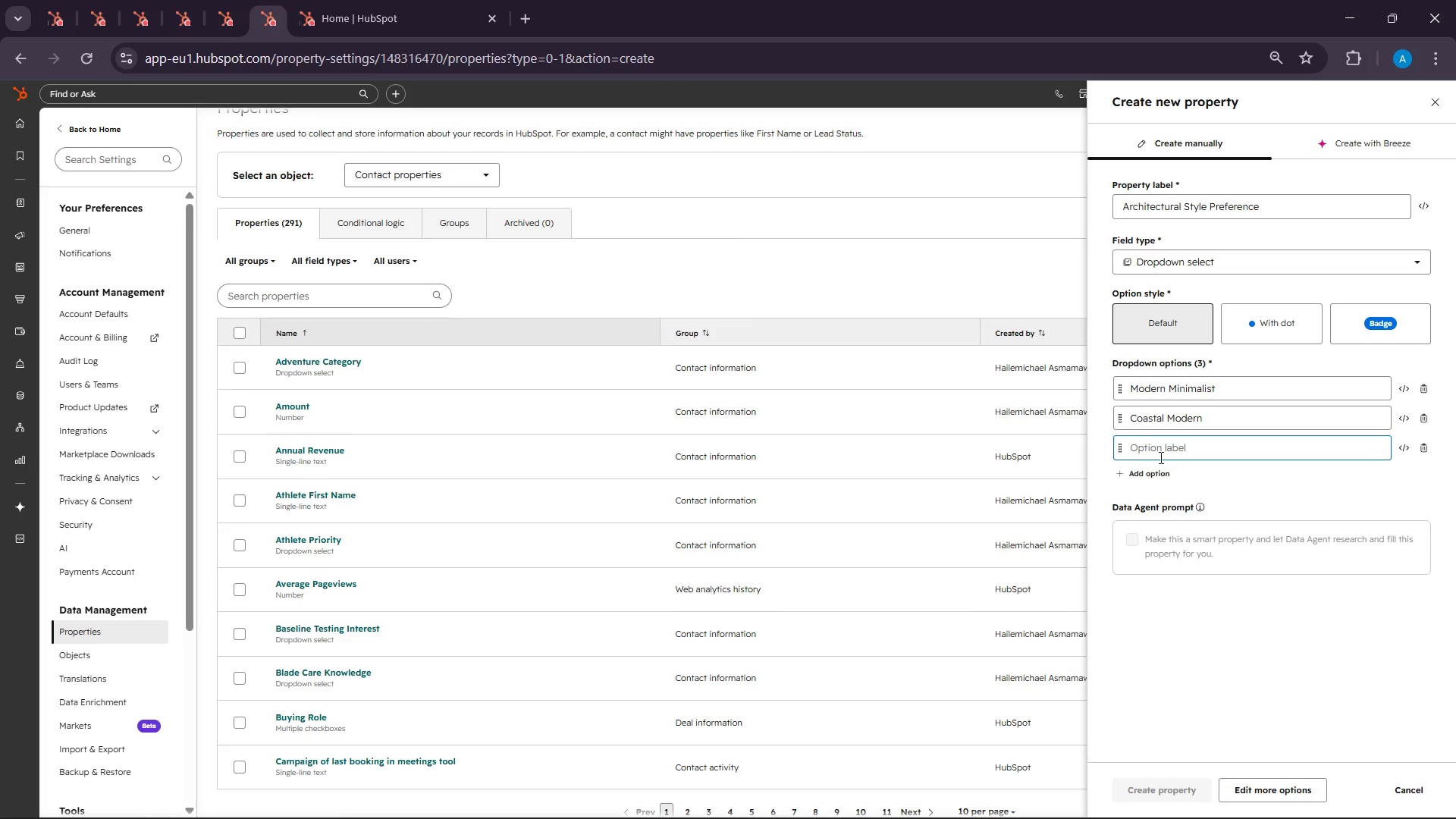 
right_click([1159, 450])
 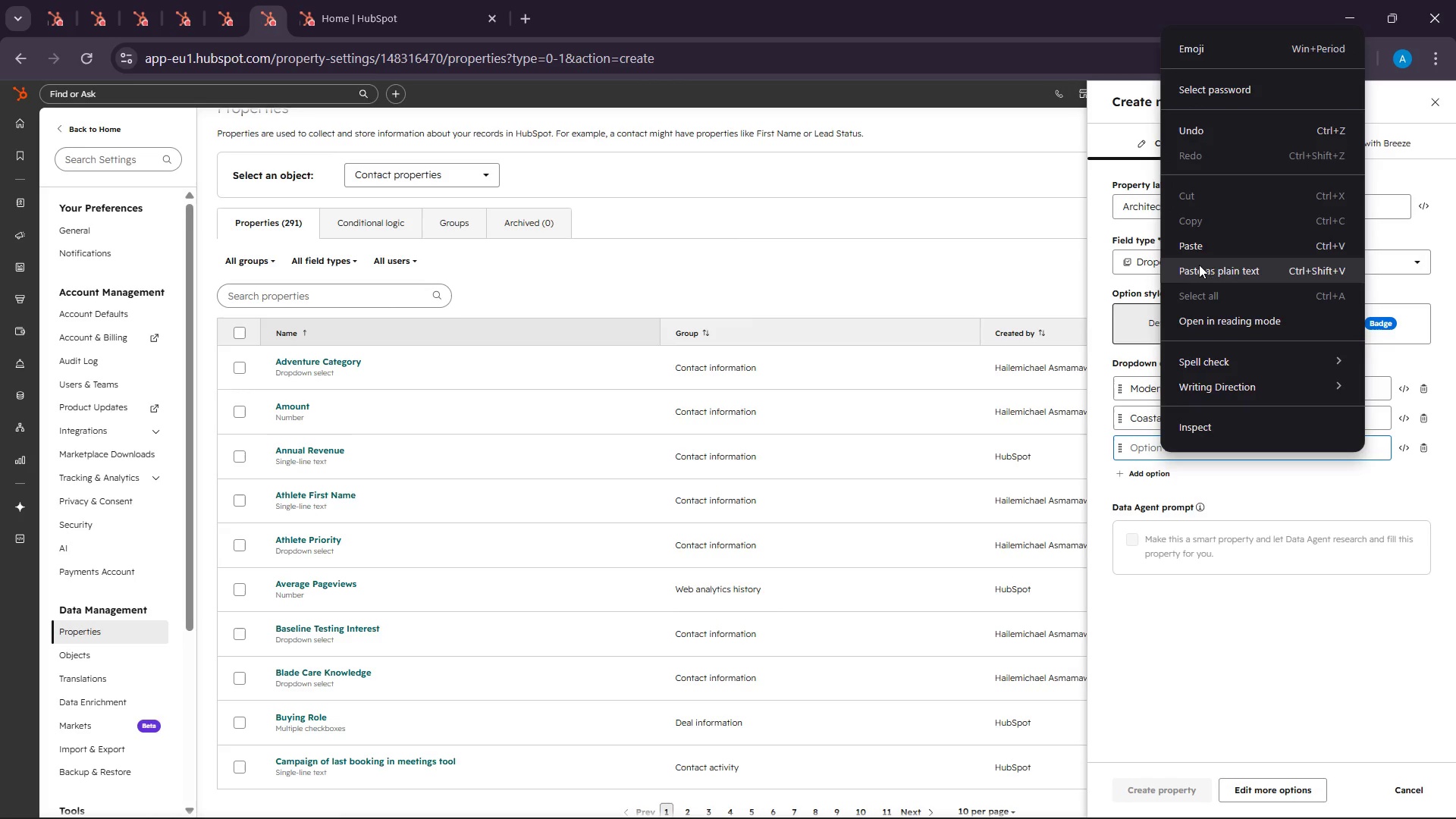 
left_click([1202, 246])
 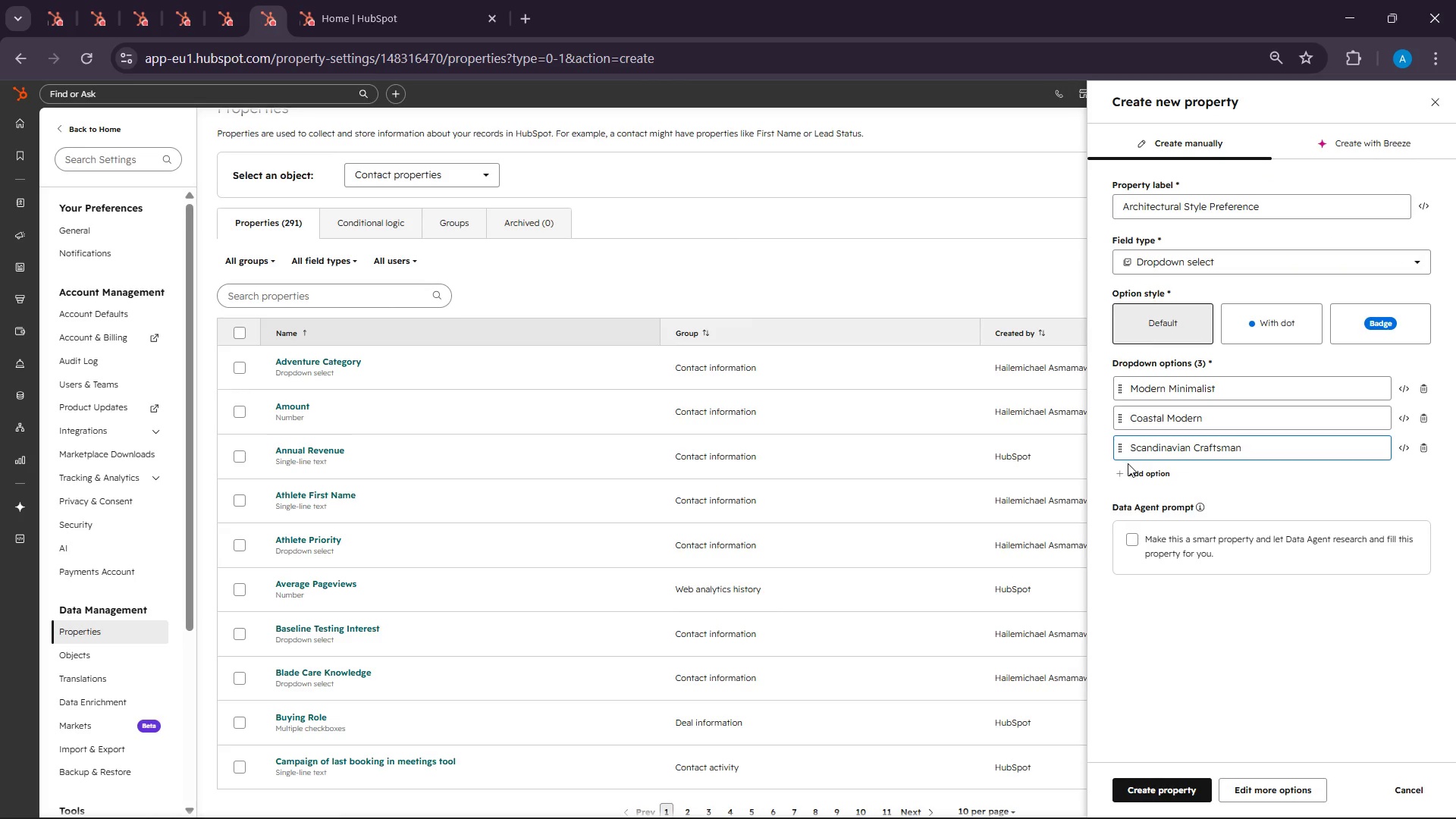 
left_click([1137, 471])
 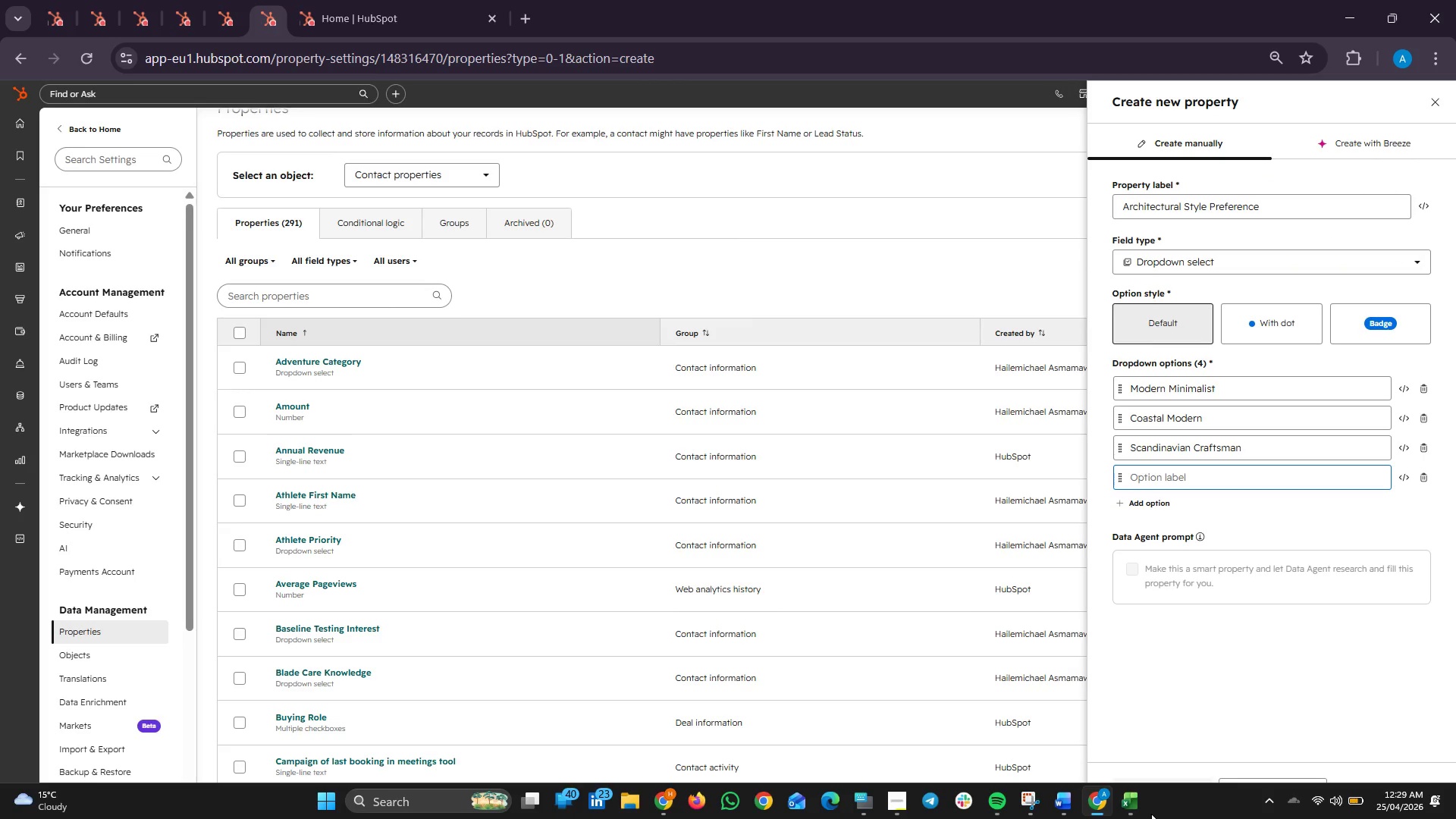 
left_click([1130, 807])
 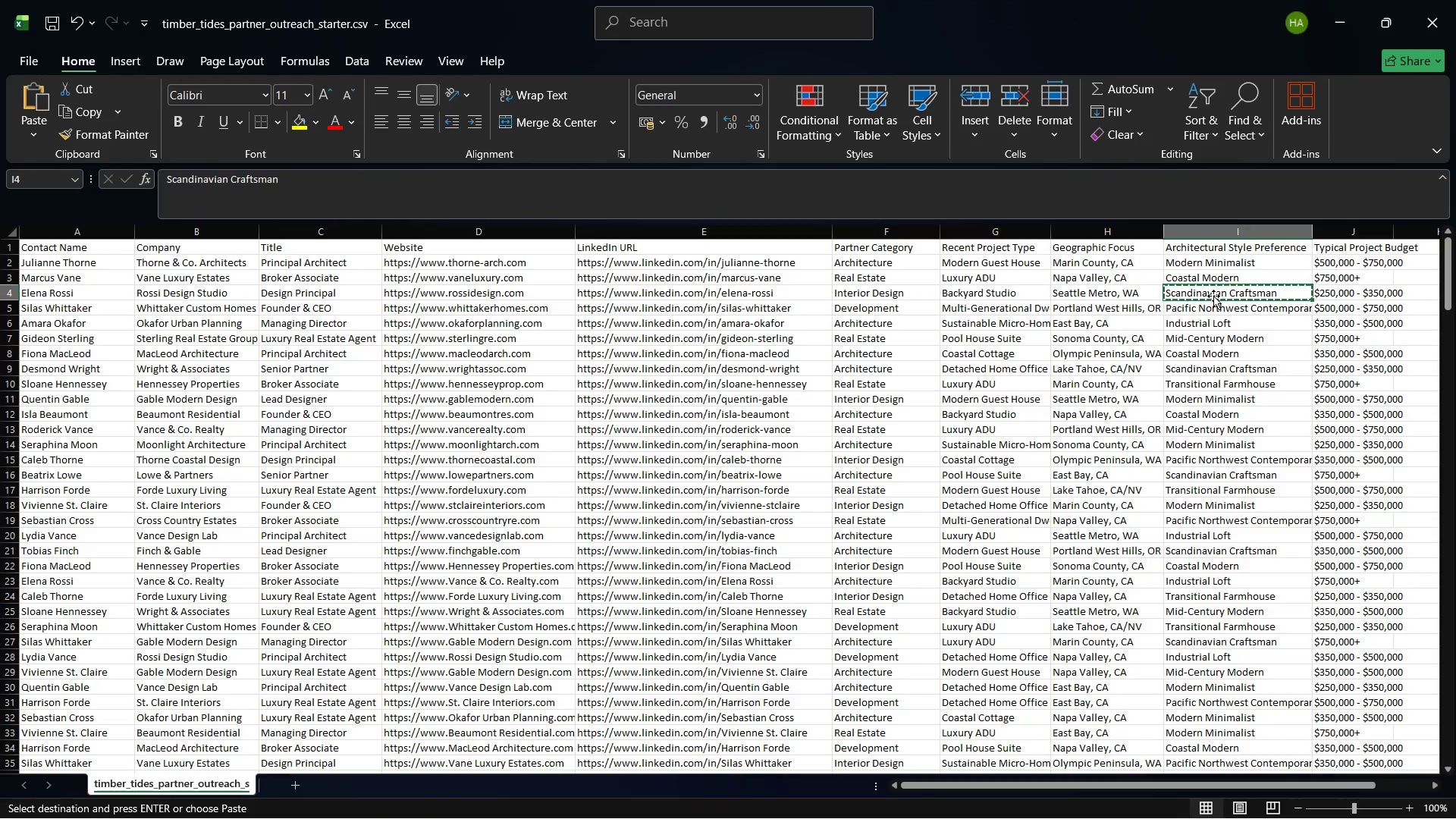 
left_click([1211, 302])
 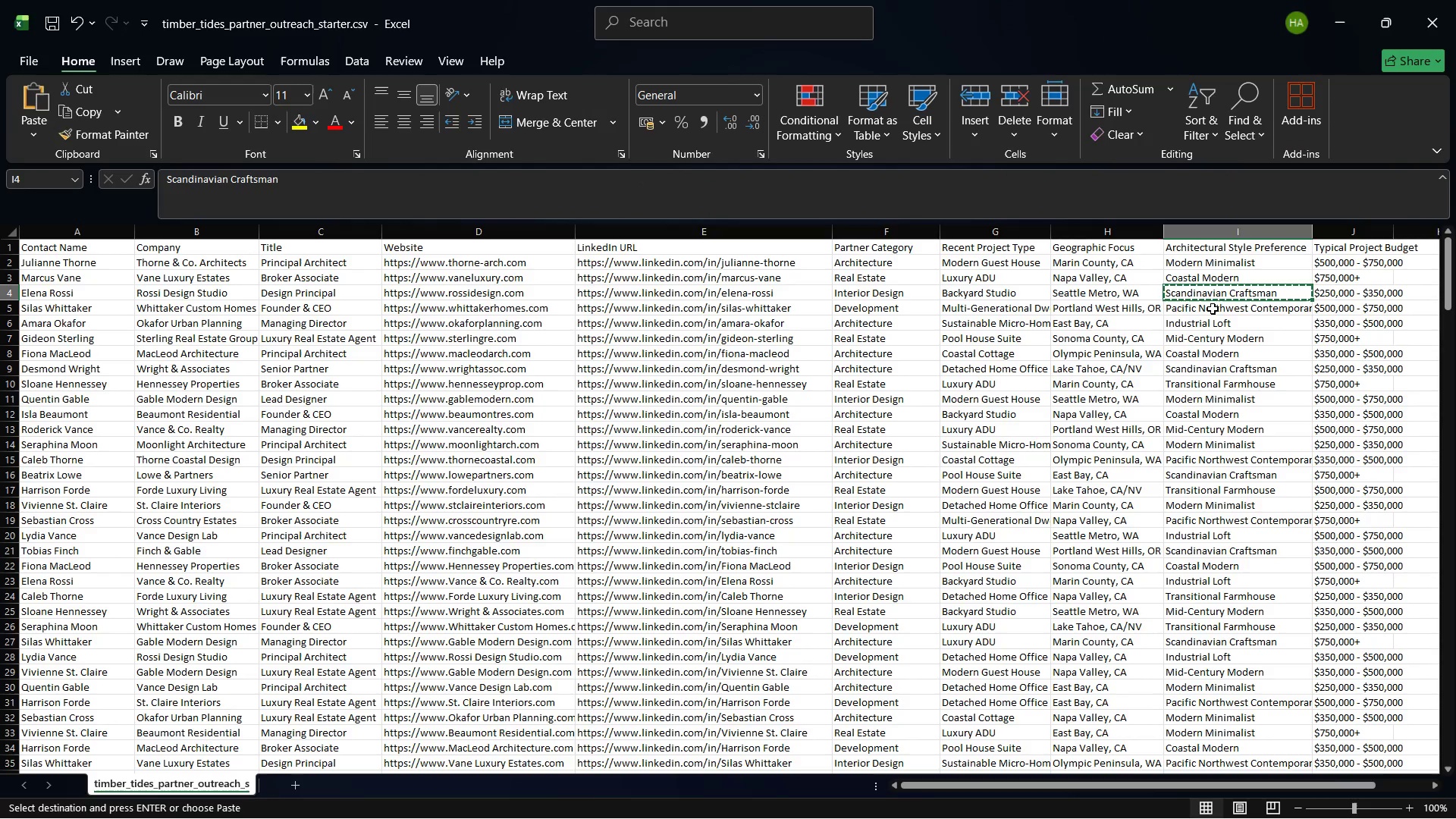 
left_click([1213, 312])
 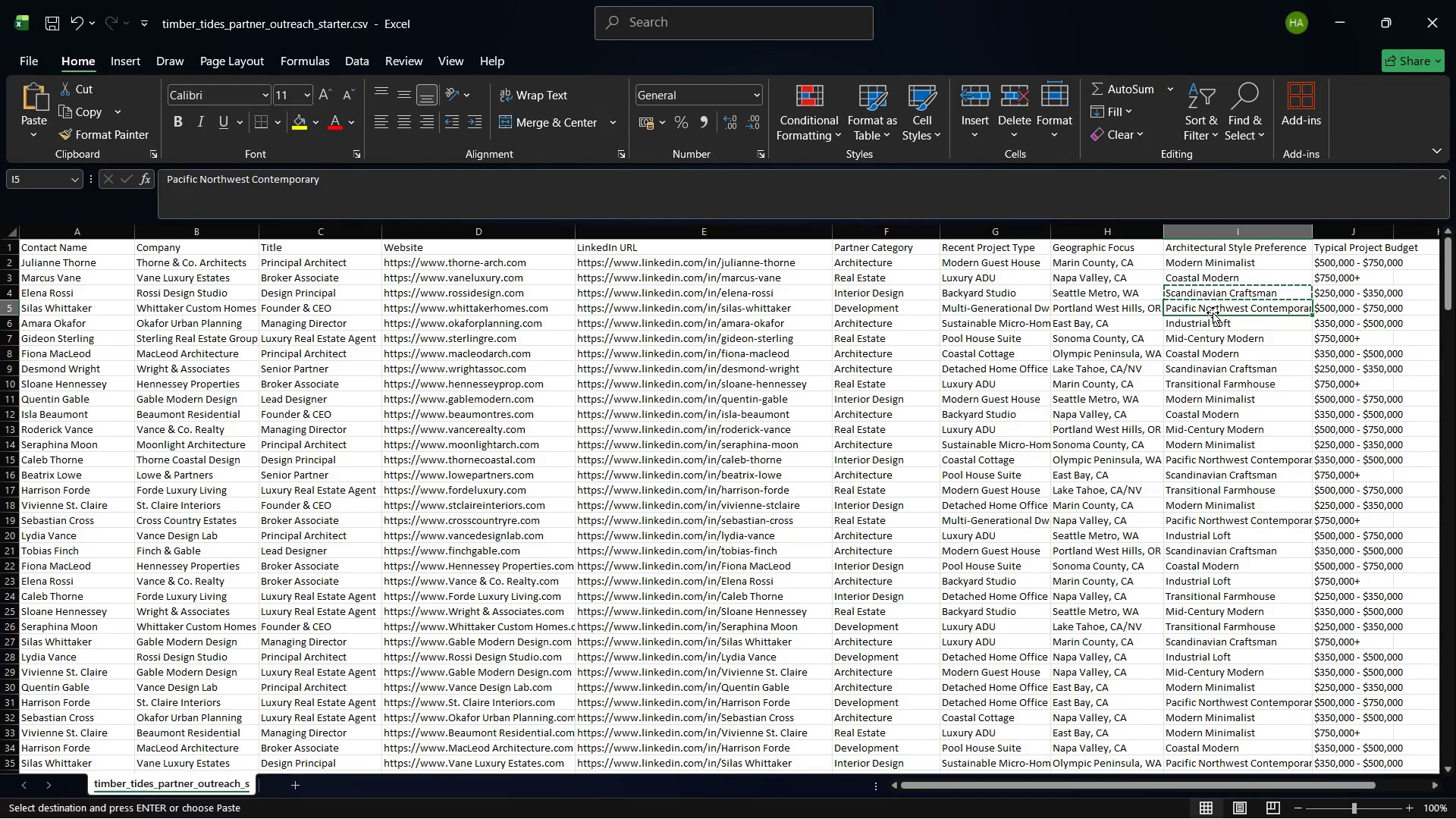 
right_click([1213, 312])
 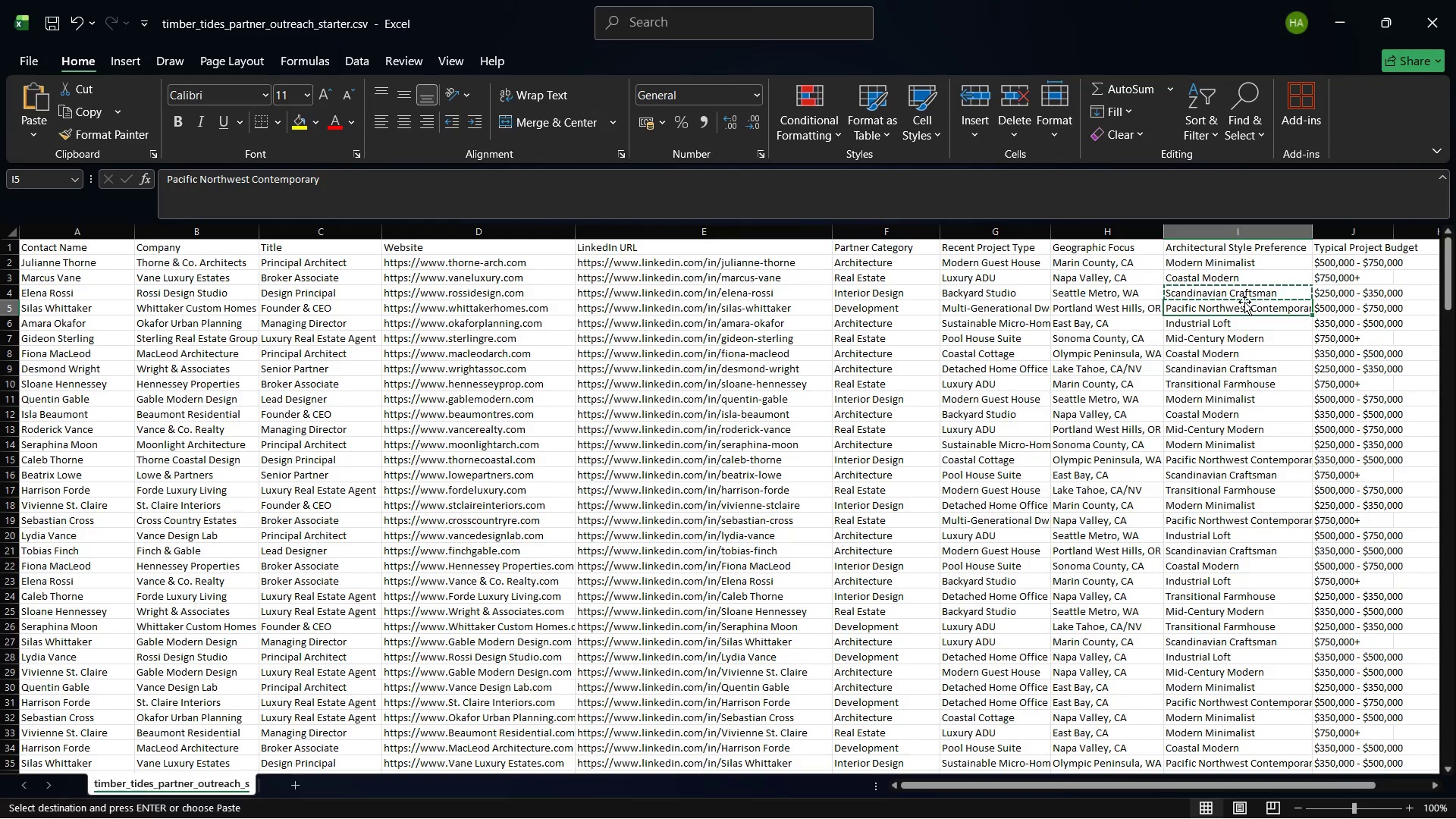 
right_click([1238, 309])
 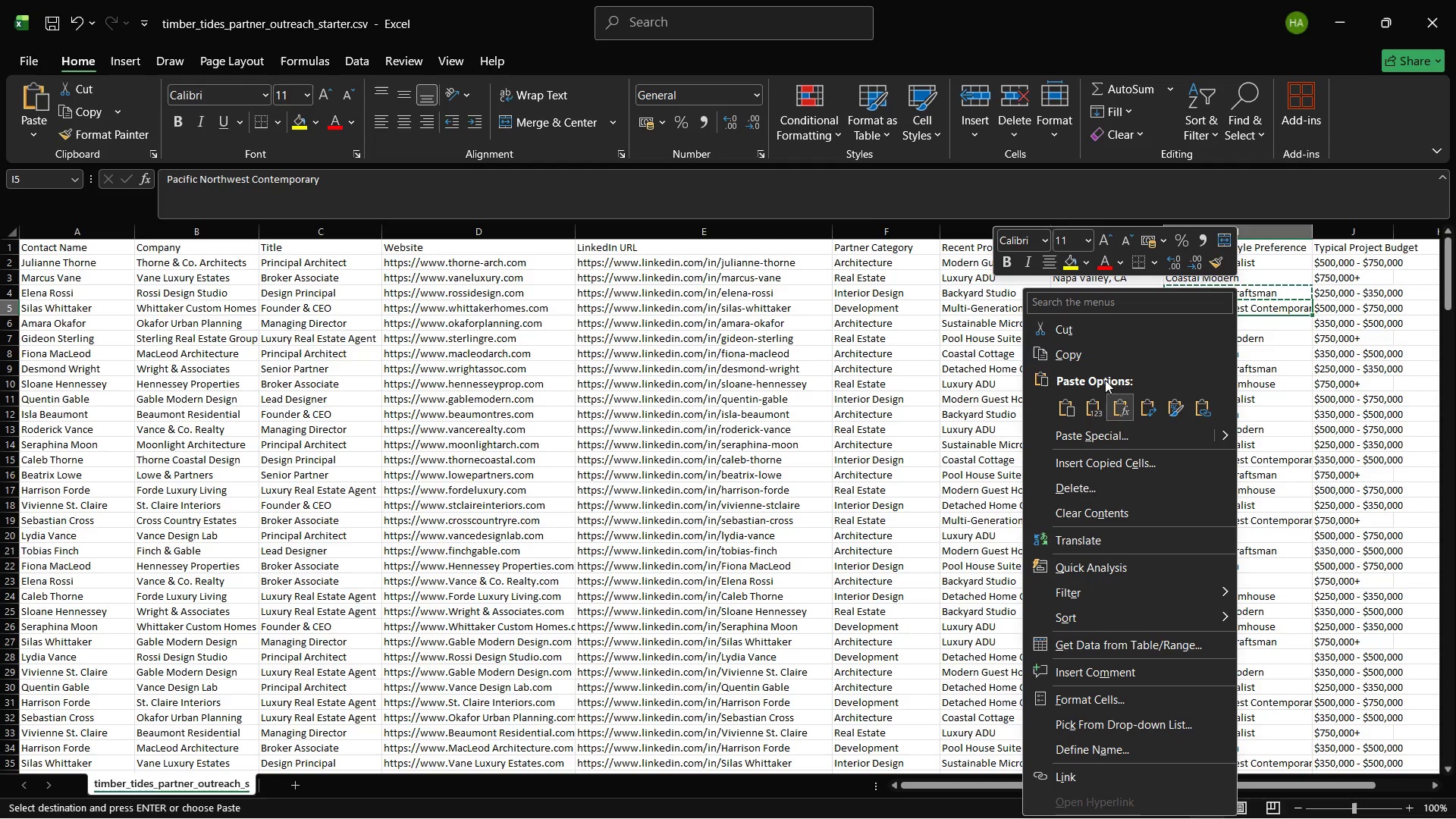 
left_click([1092, 356])
 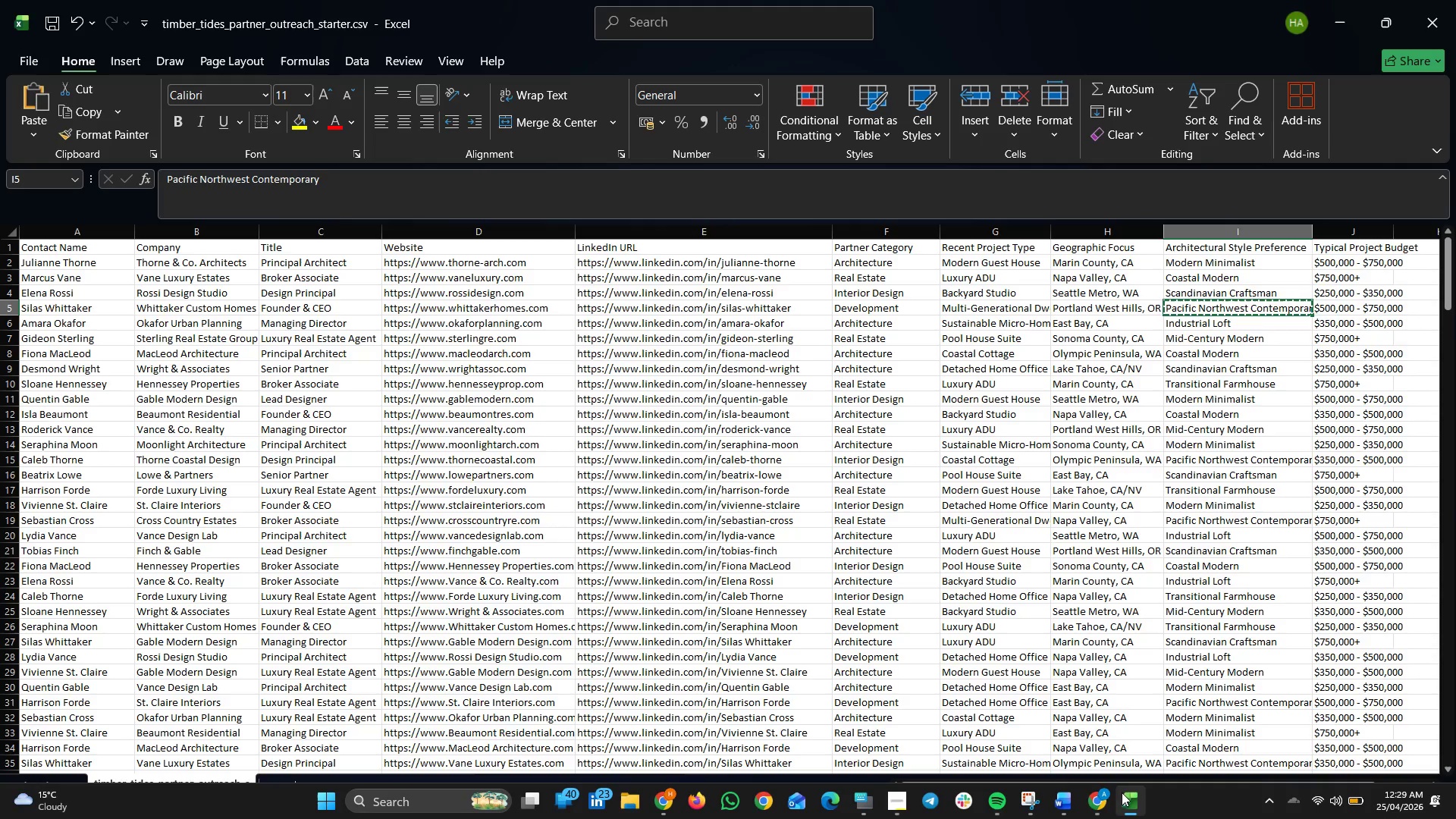 
left_click([1109, 797])
 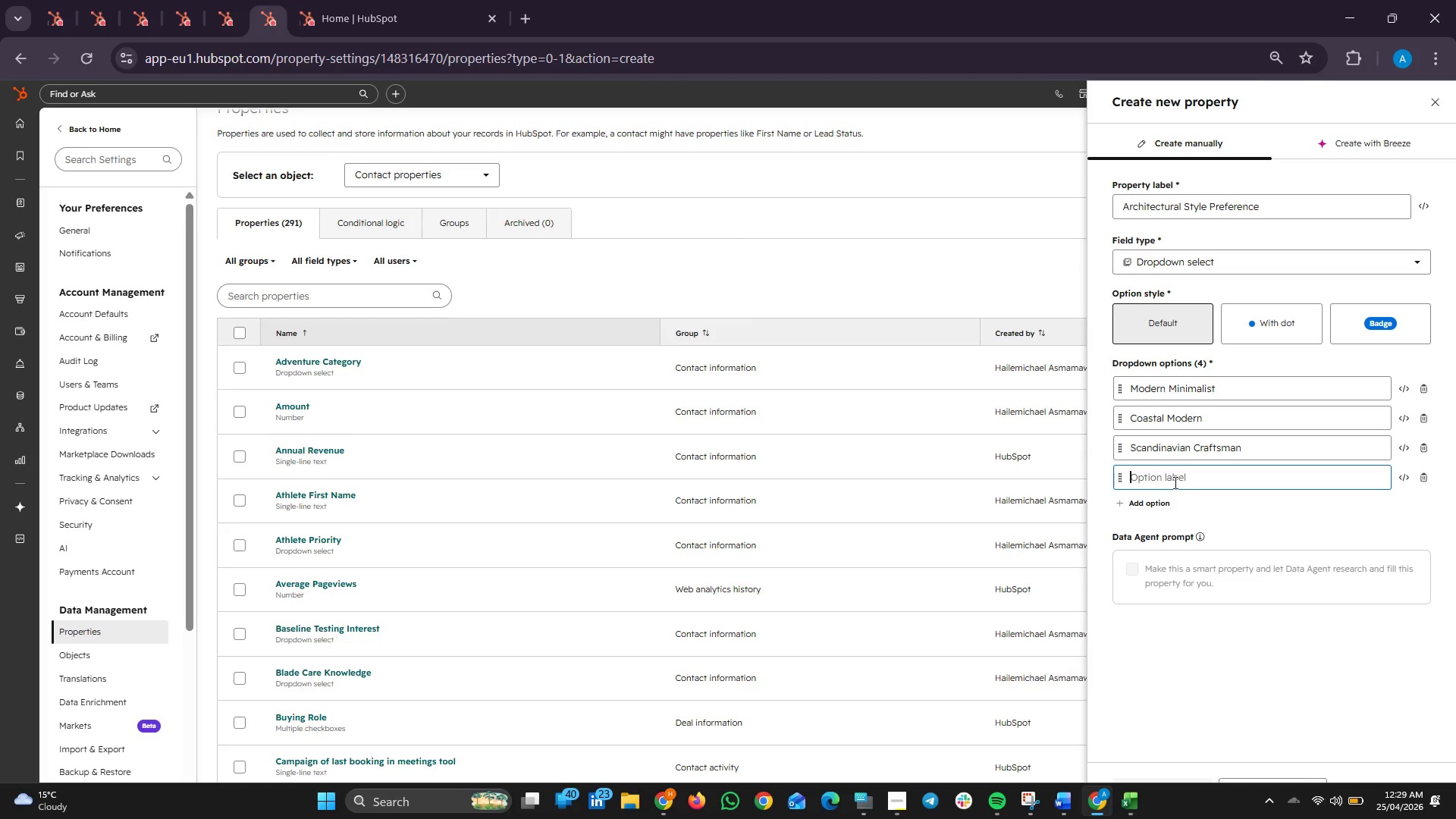 
right_click([1174, 479])
 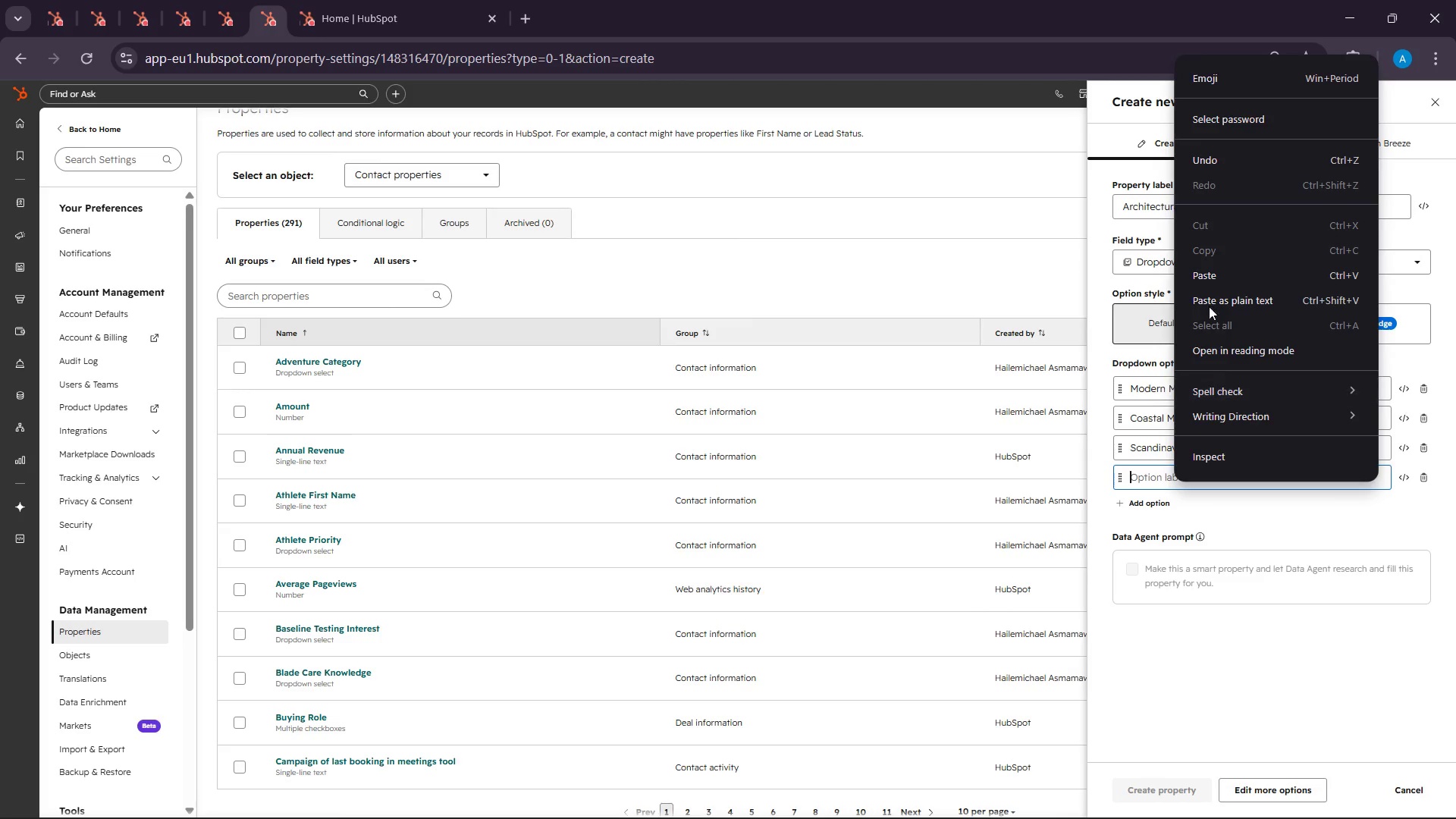 
left_click([1202, 279])
 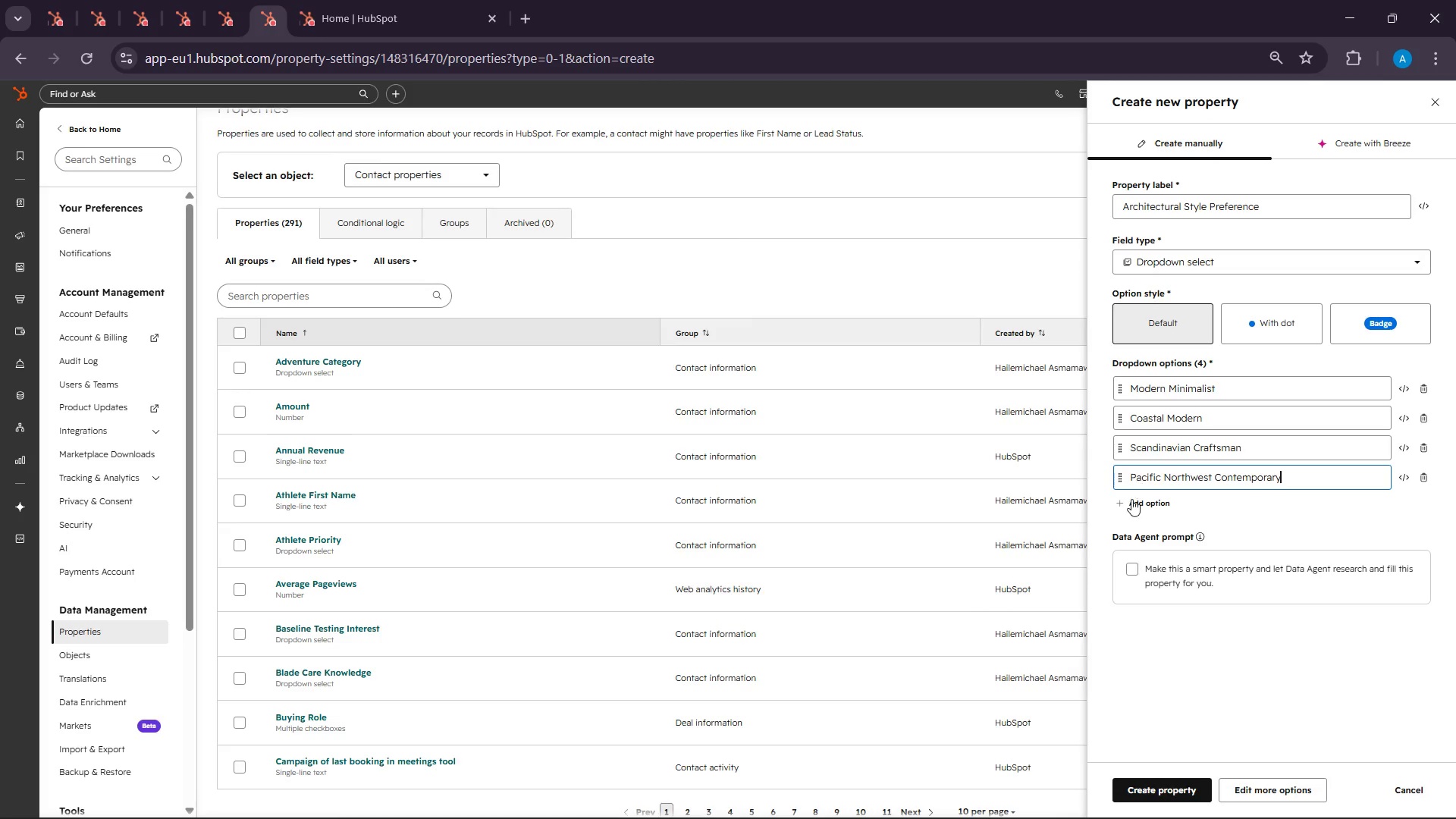 
left_click([1131, 499])
 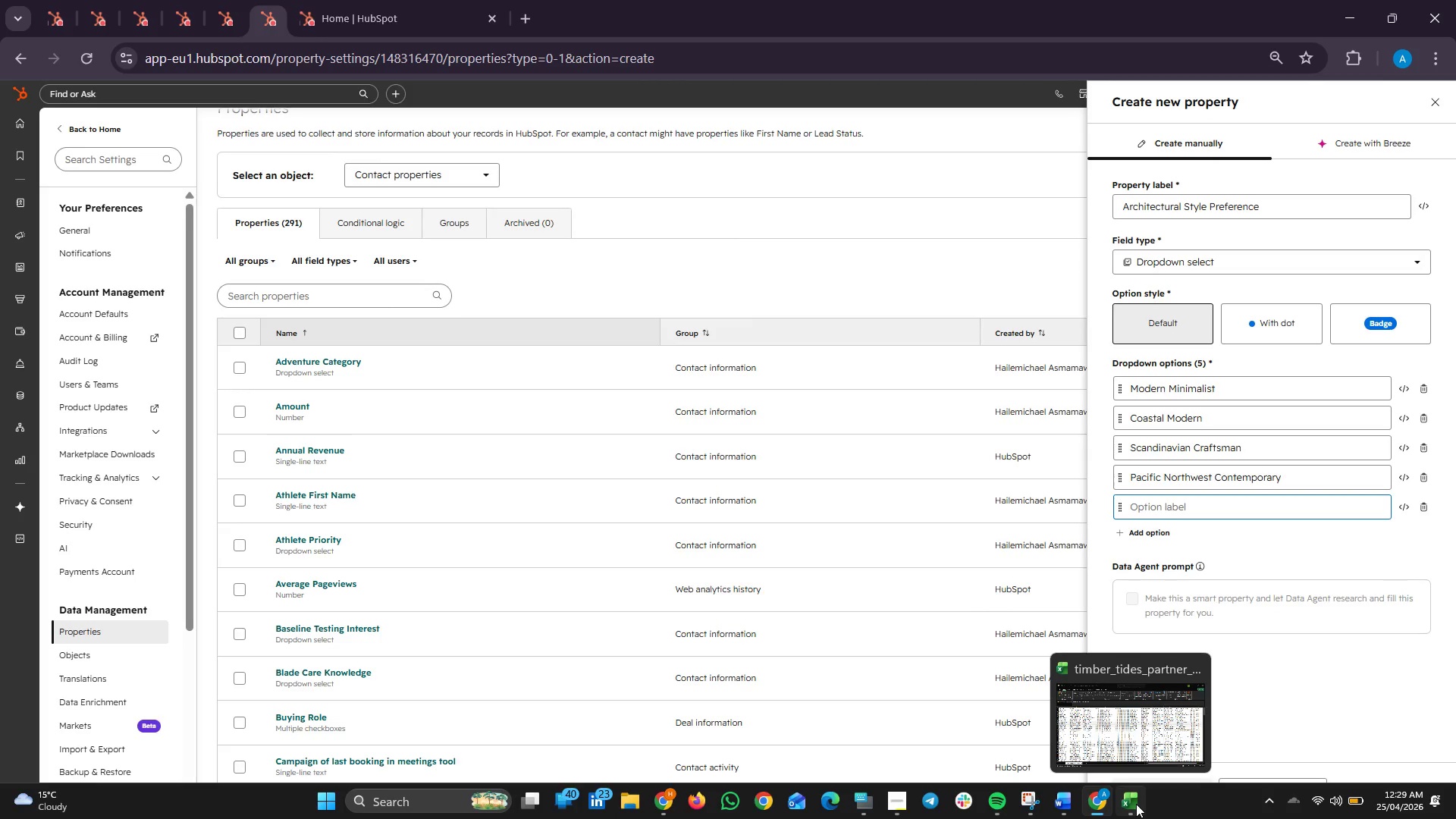 
left_click([1136, 804])
 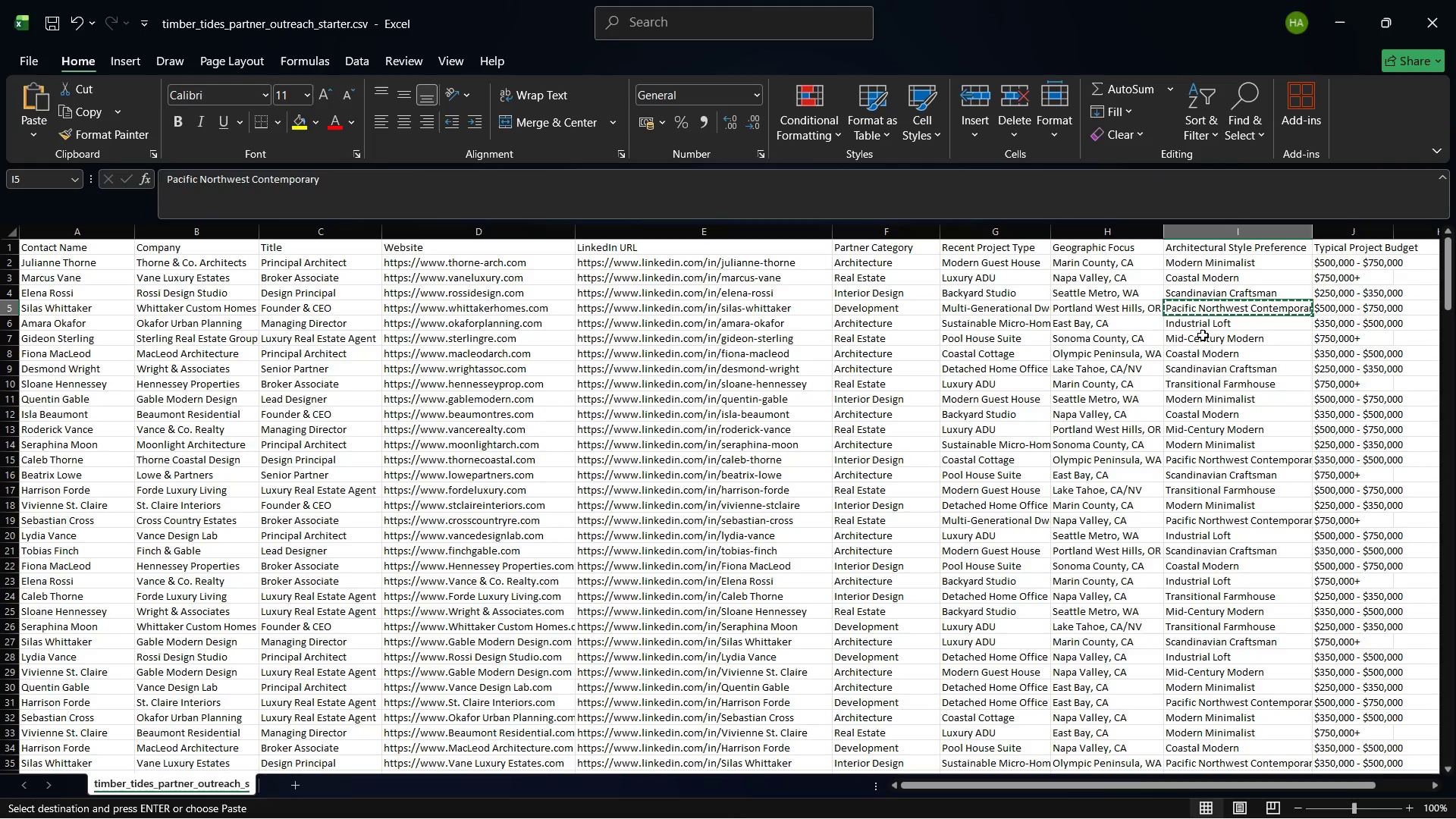 
left_click([1206, 327])
 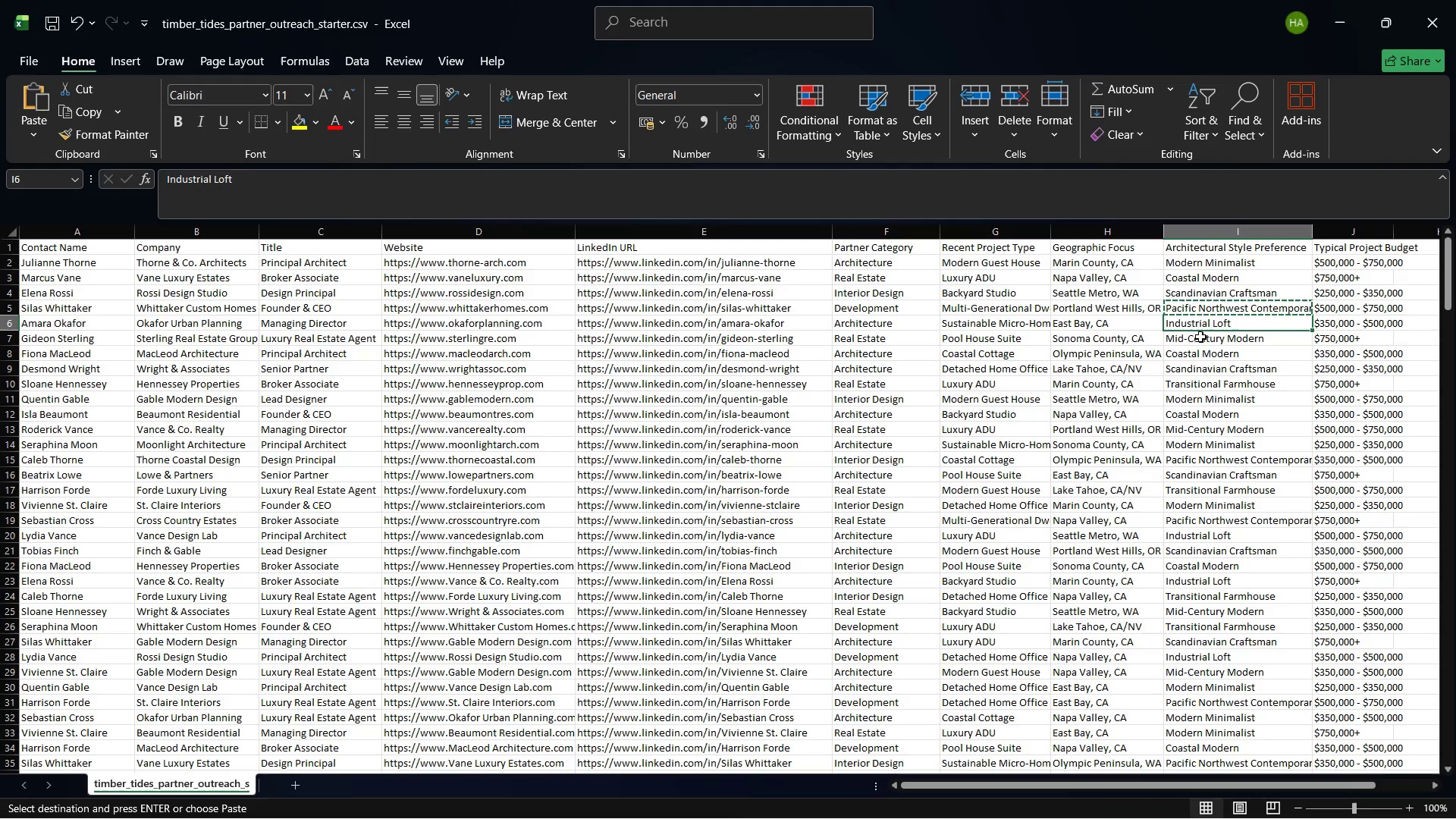 
right_click([1203, 323])
 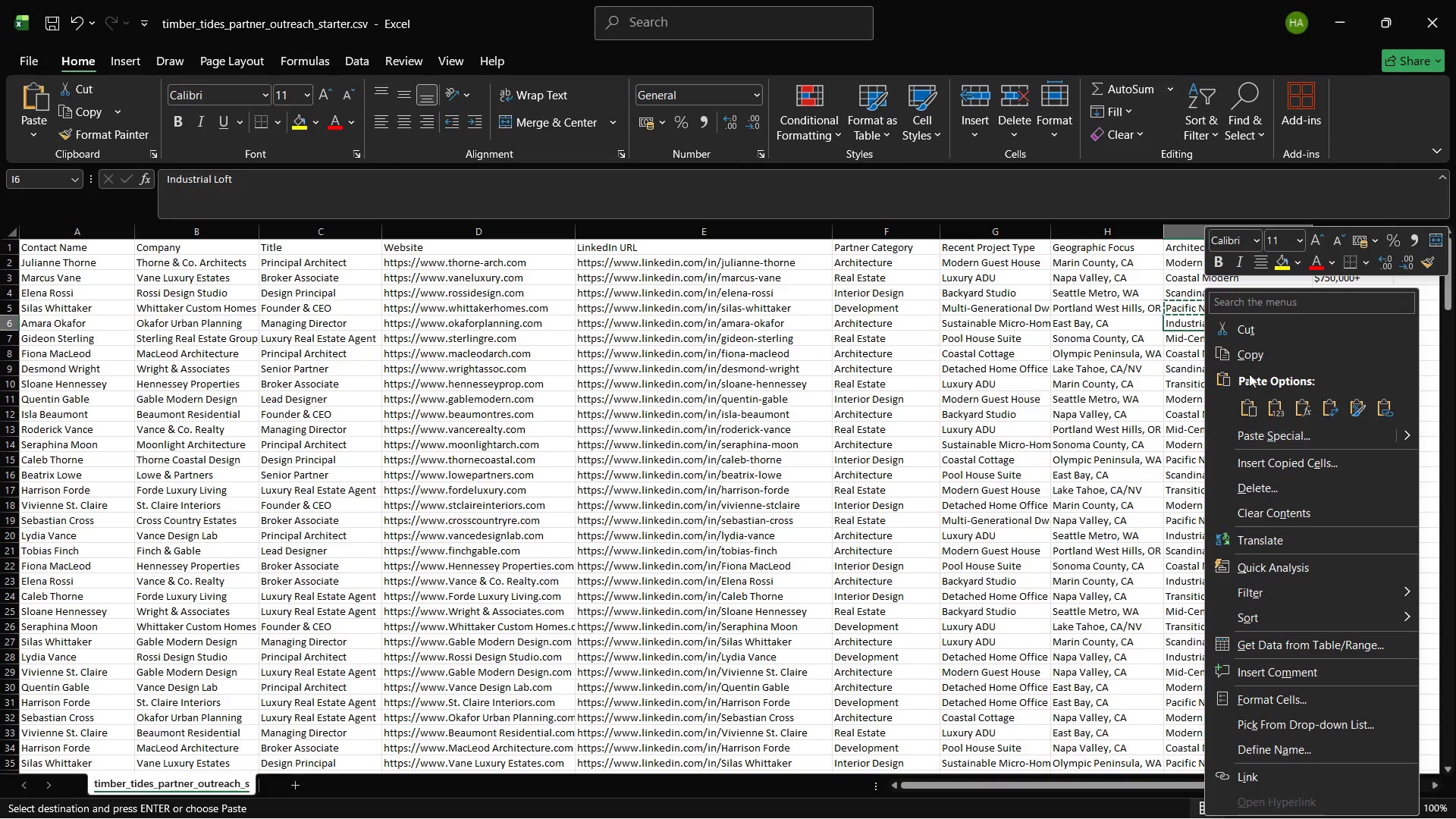 
left_click([1252, 356])
 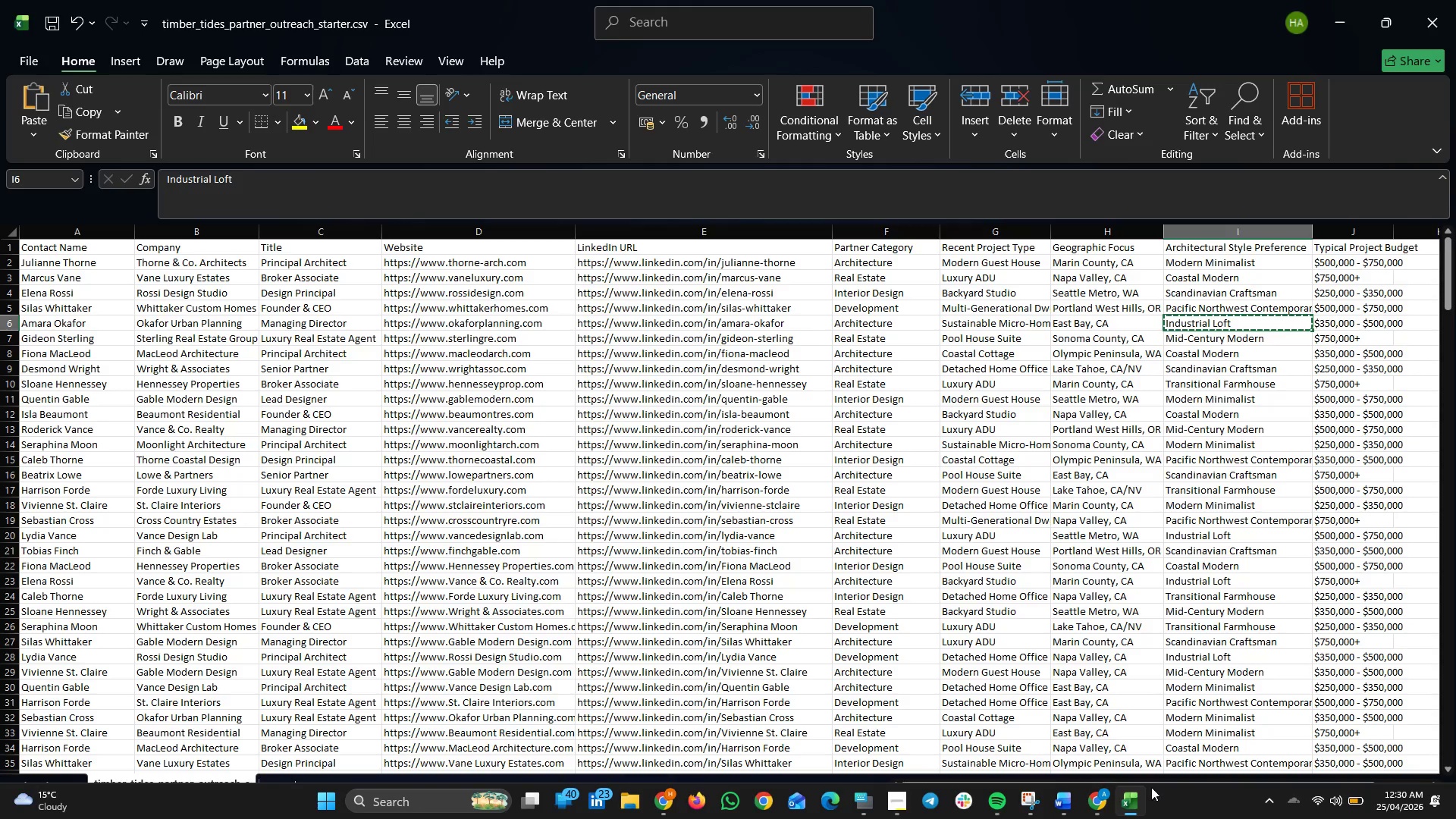 
left_click([1134, 796])
 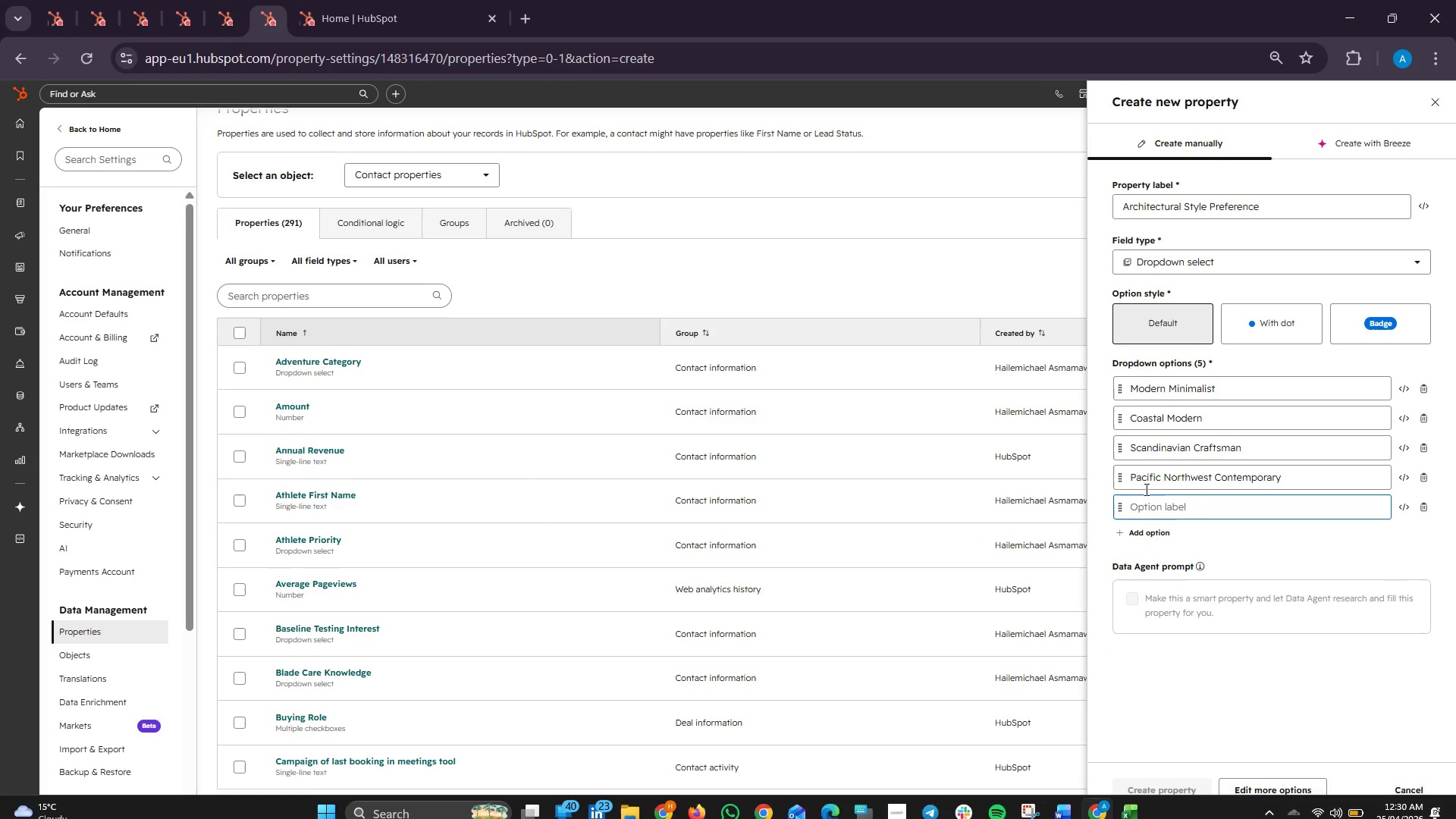 
right_click([1143, 505])
 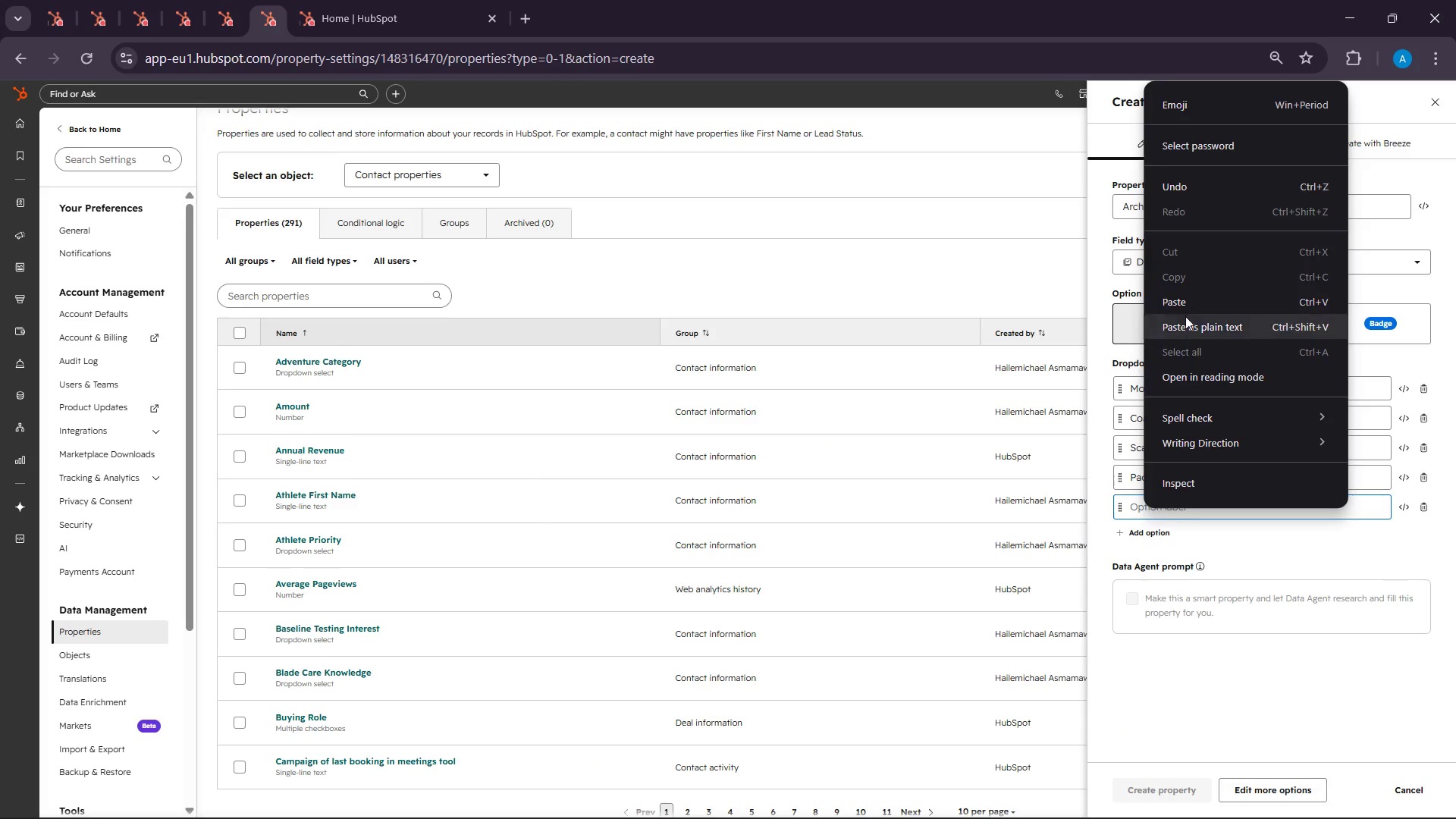 
left_click([1185, 309])
 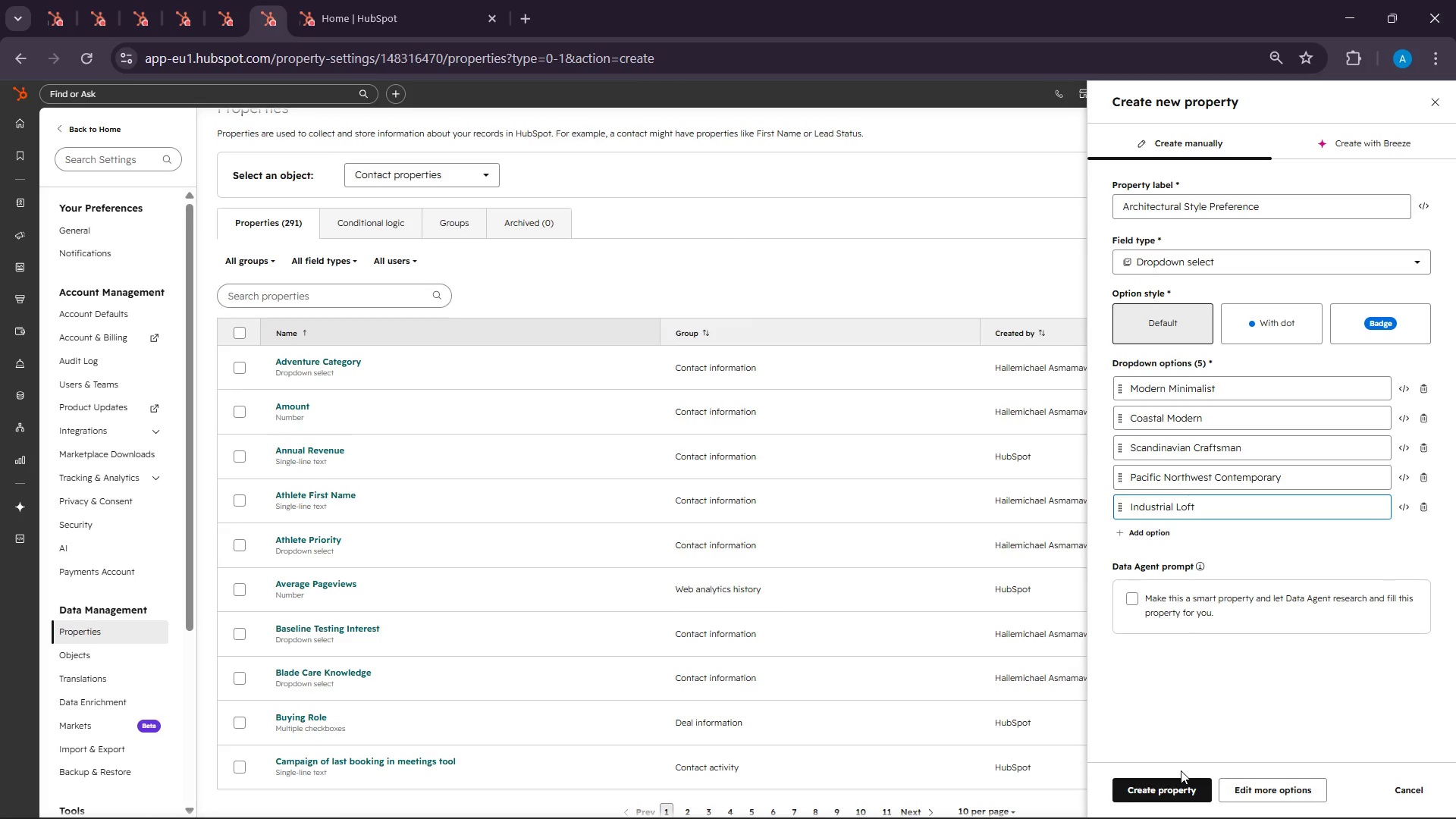 
wait(48.23)
 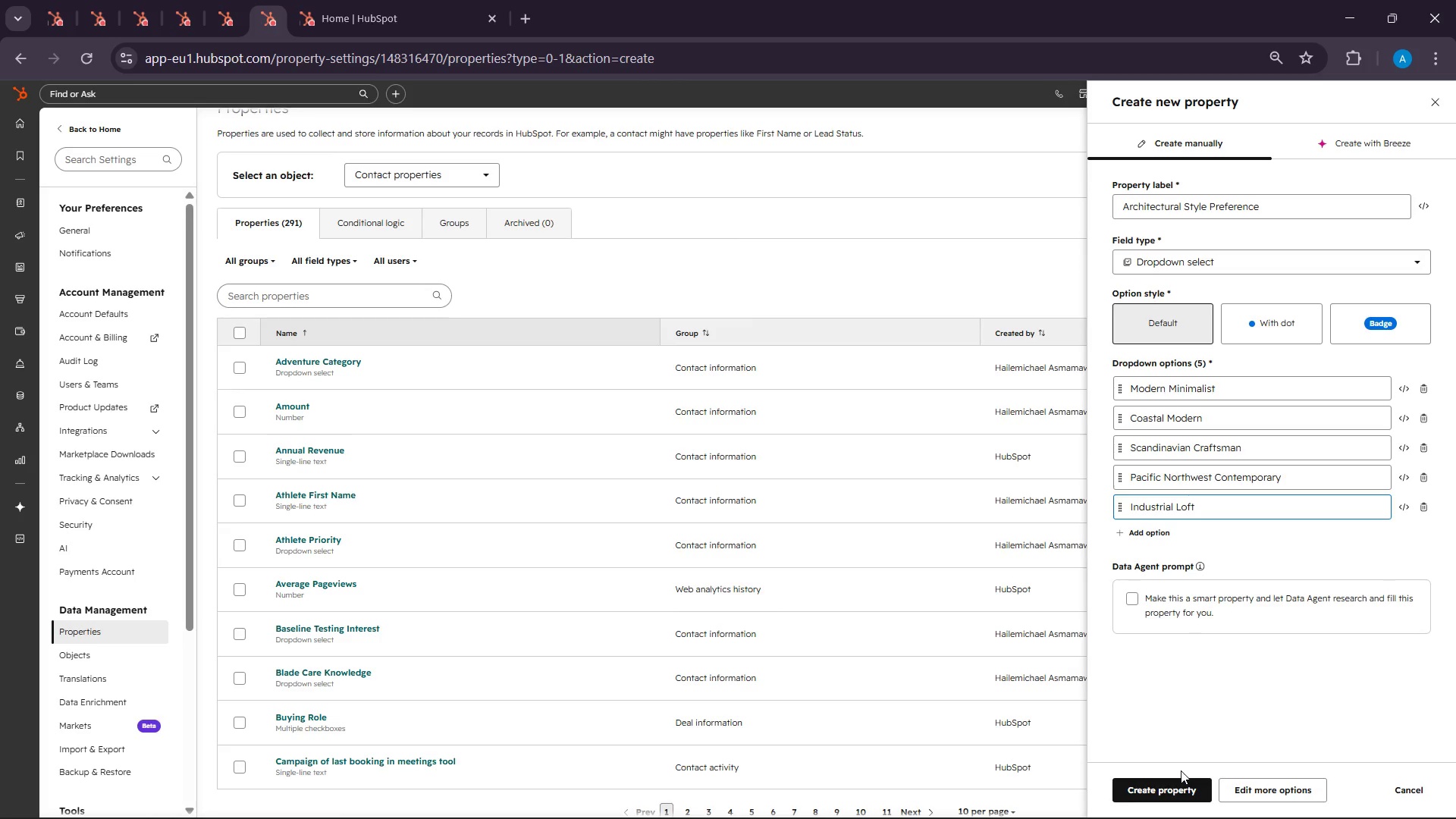 
left_click([1127, 802])
 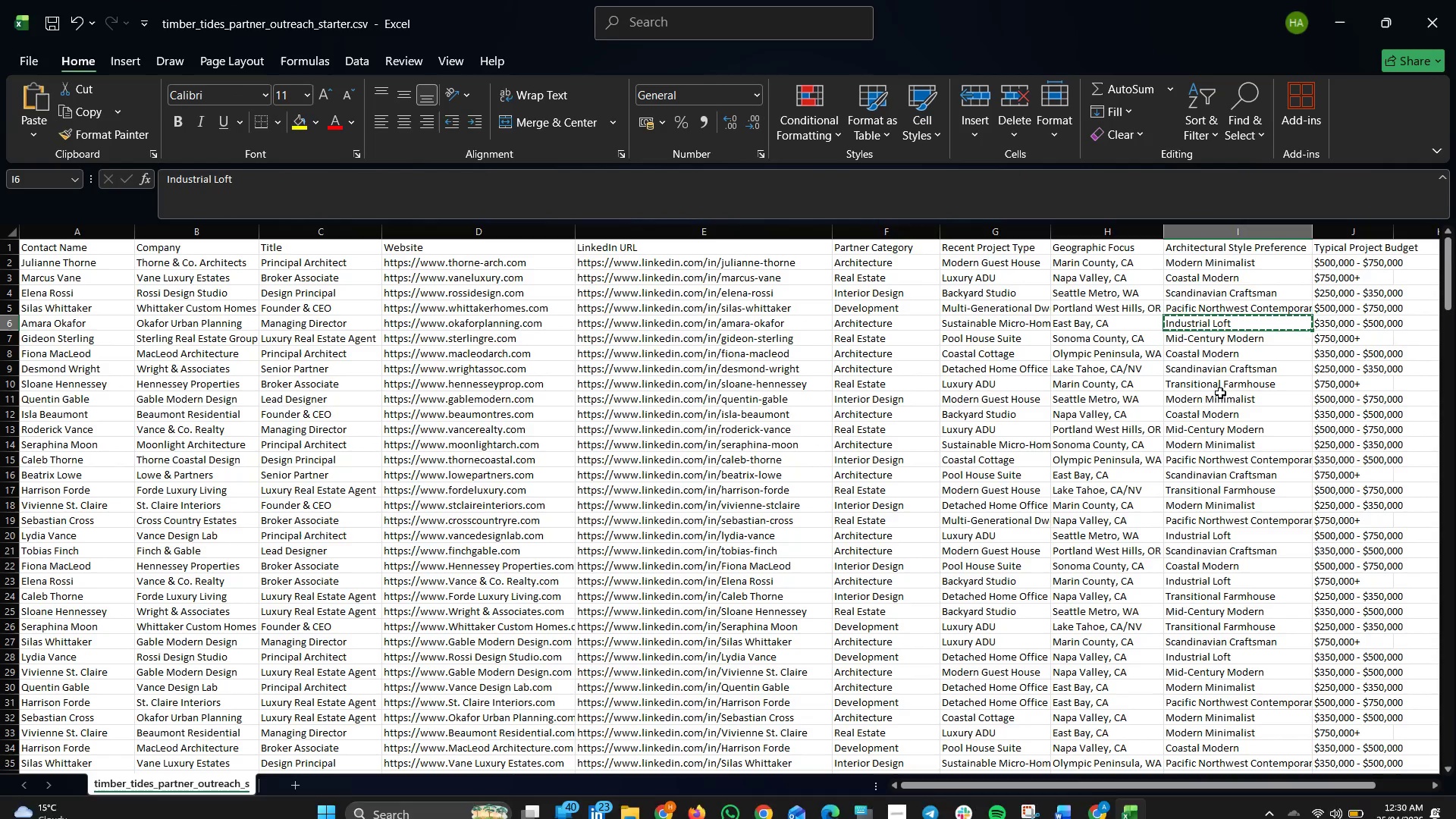 
left_click([1229, 337])
 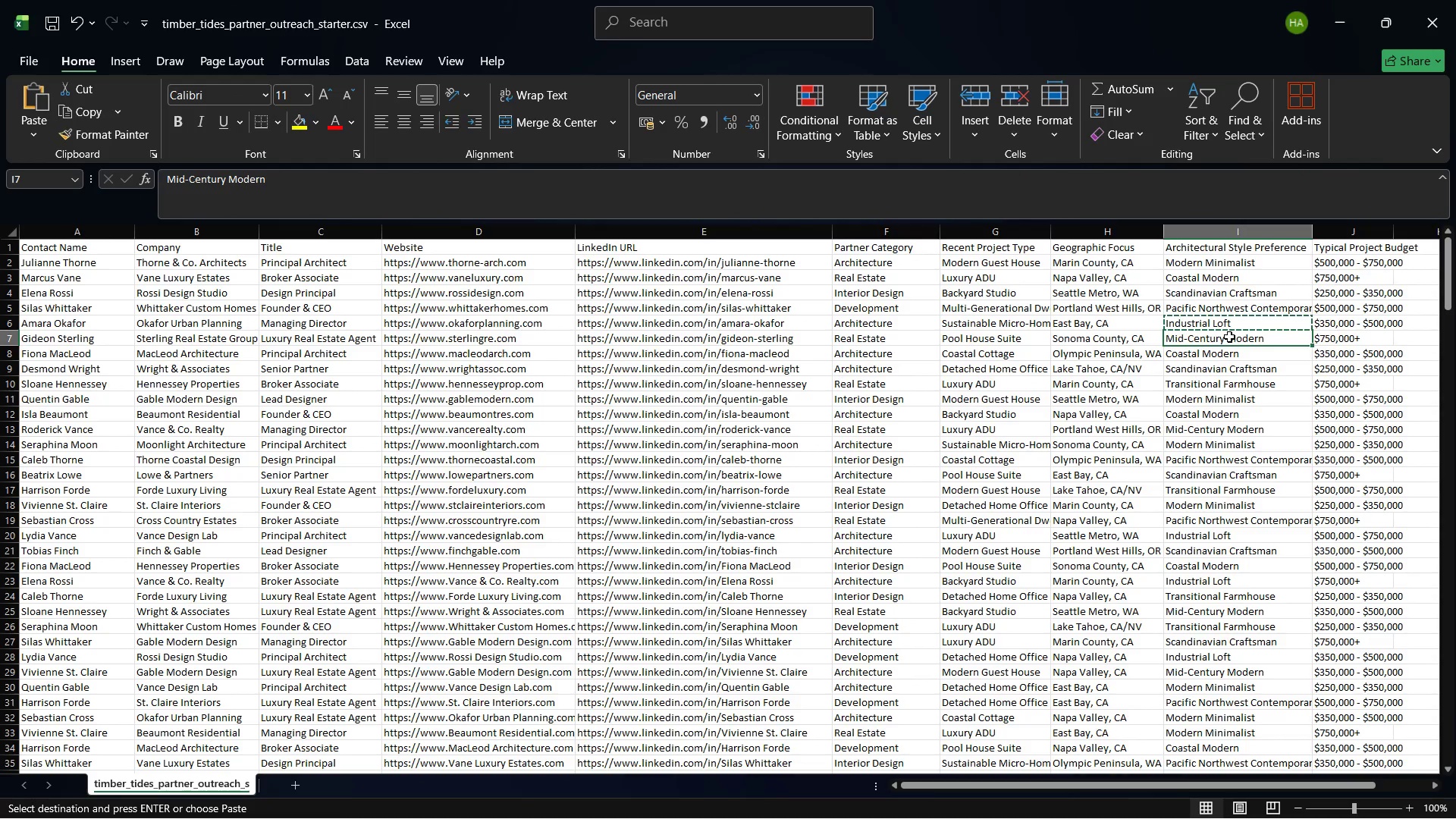 
right_click([1229, 337])
 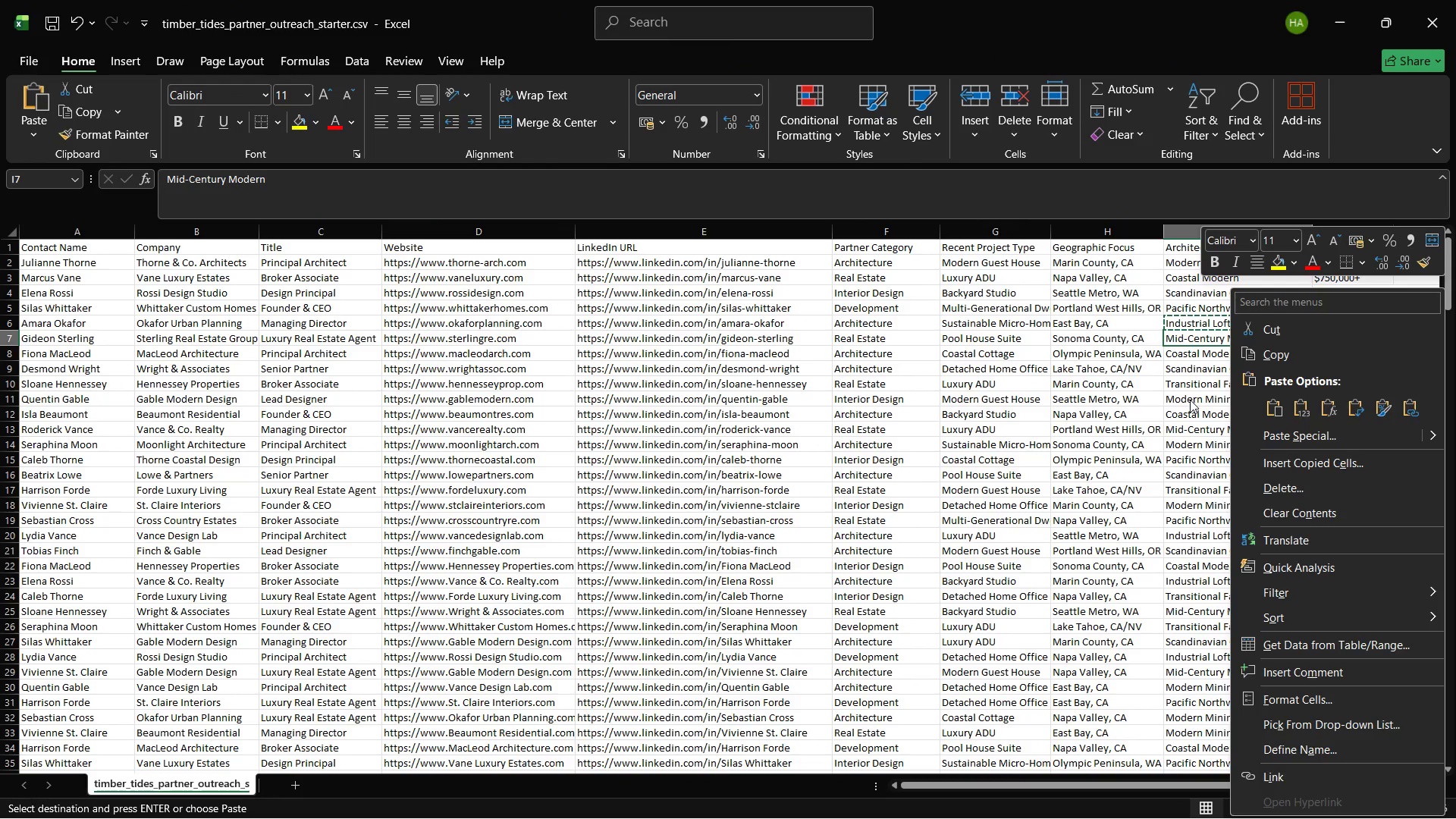 
left_click([1190, 400])
 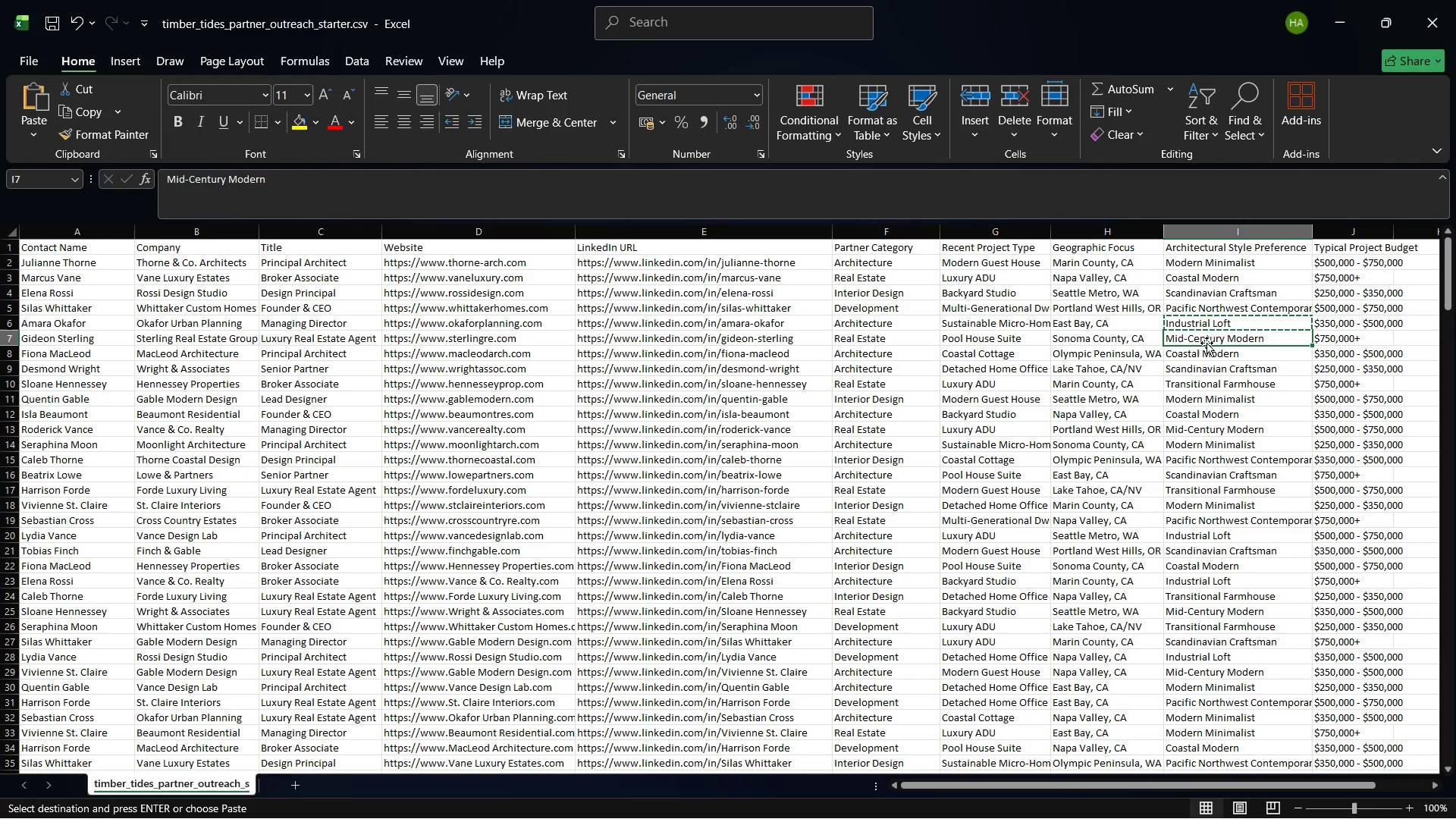 
right_click([1207, 335])
 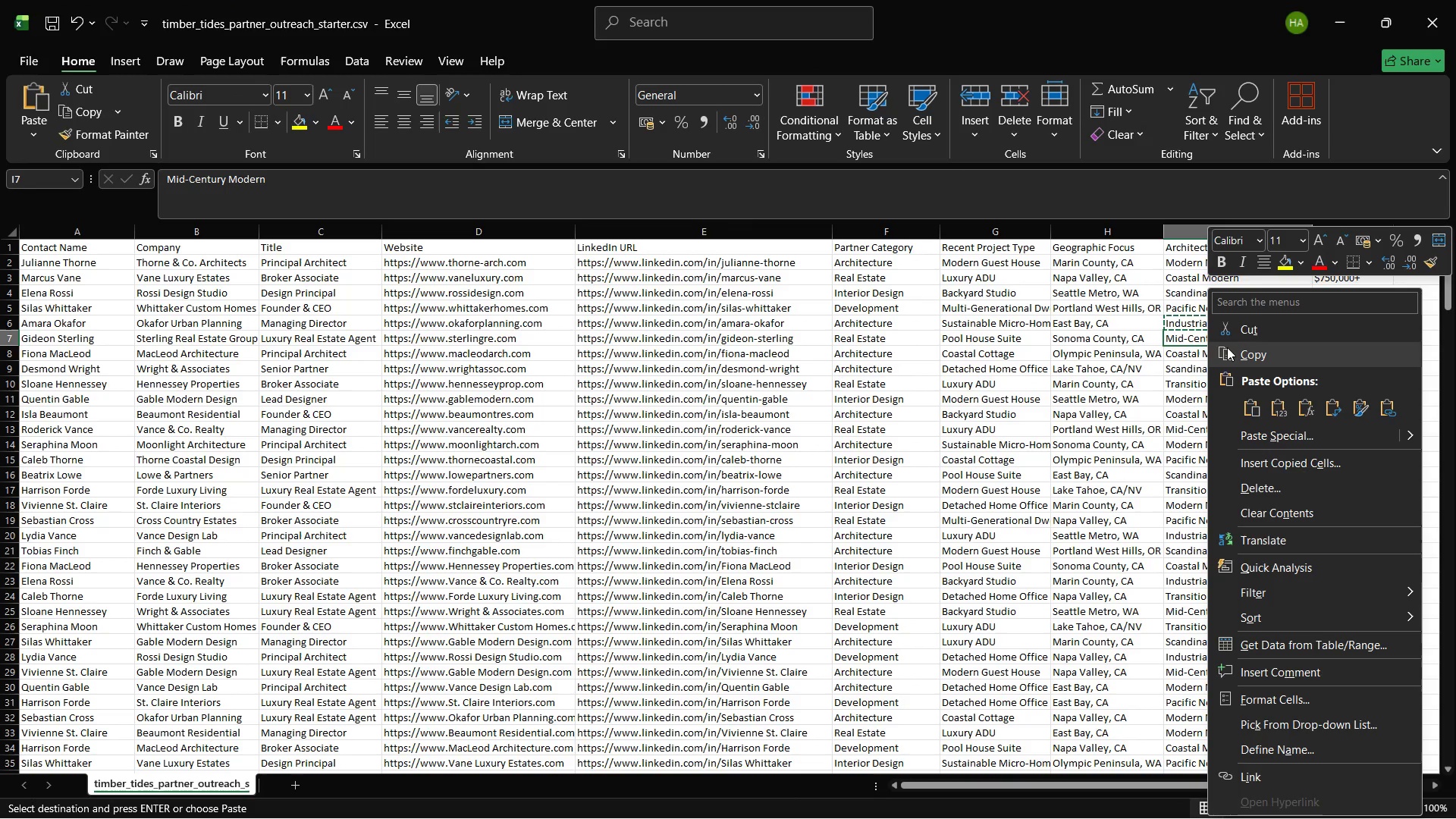 
left_click([1233, 347])
 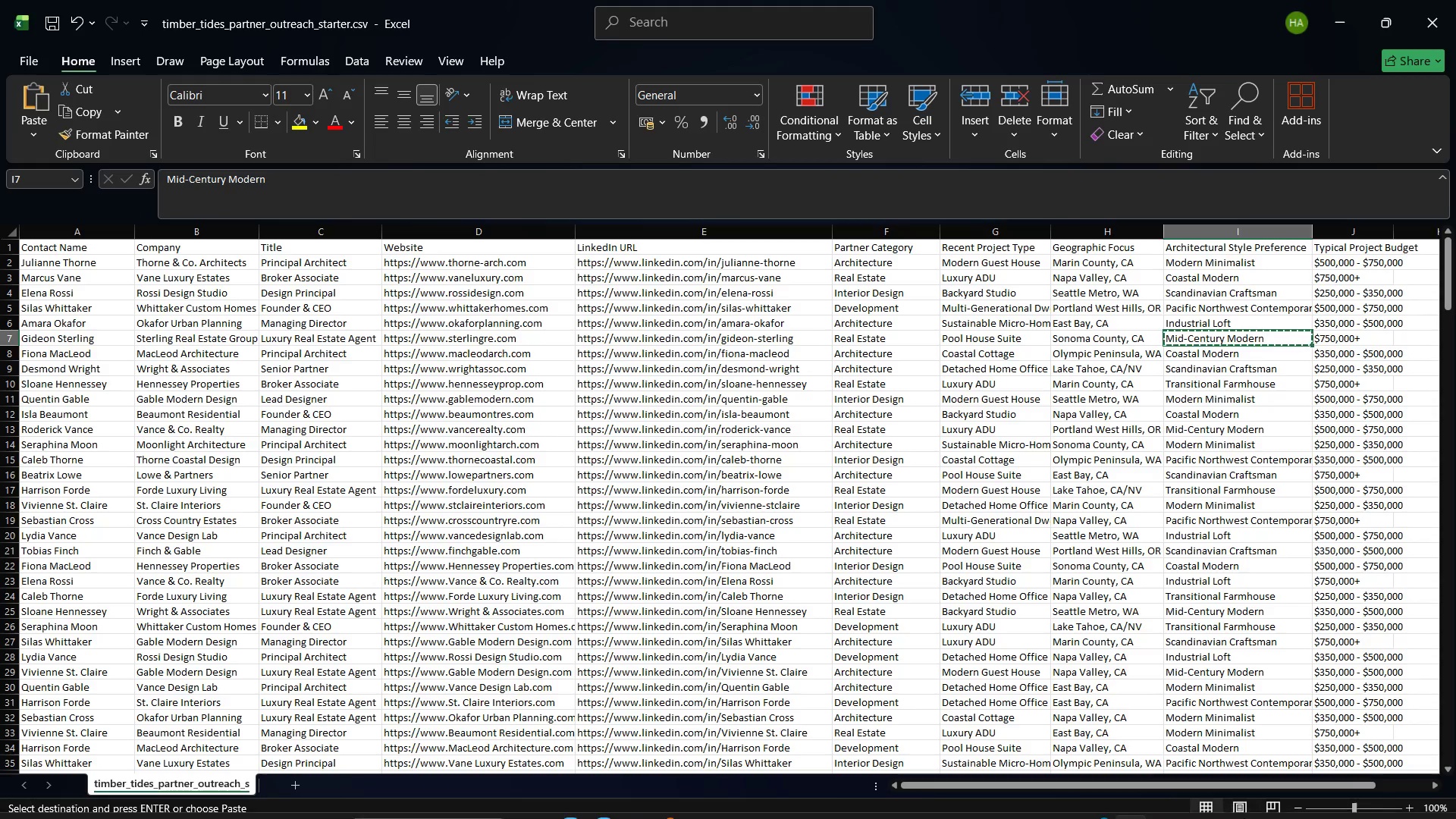 
left_click([1097, 811])
 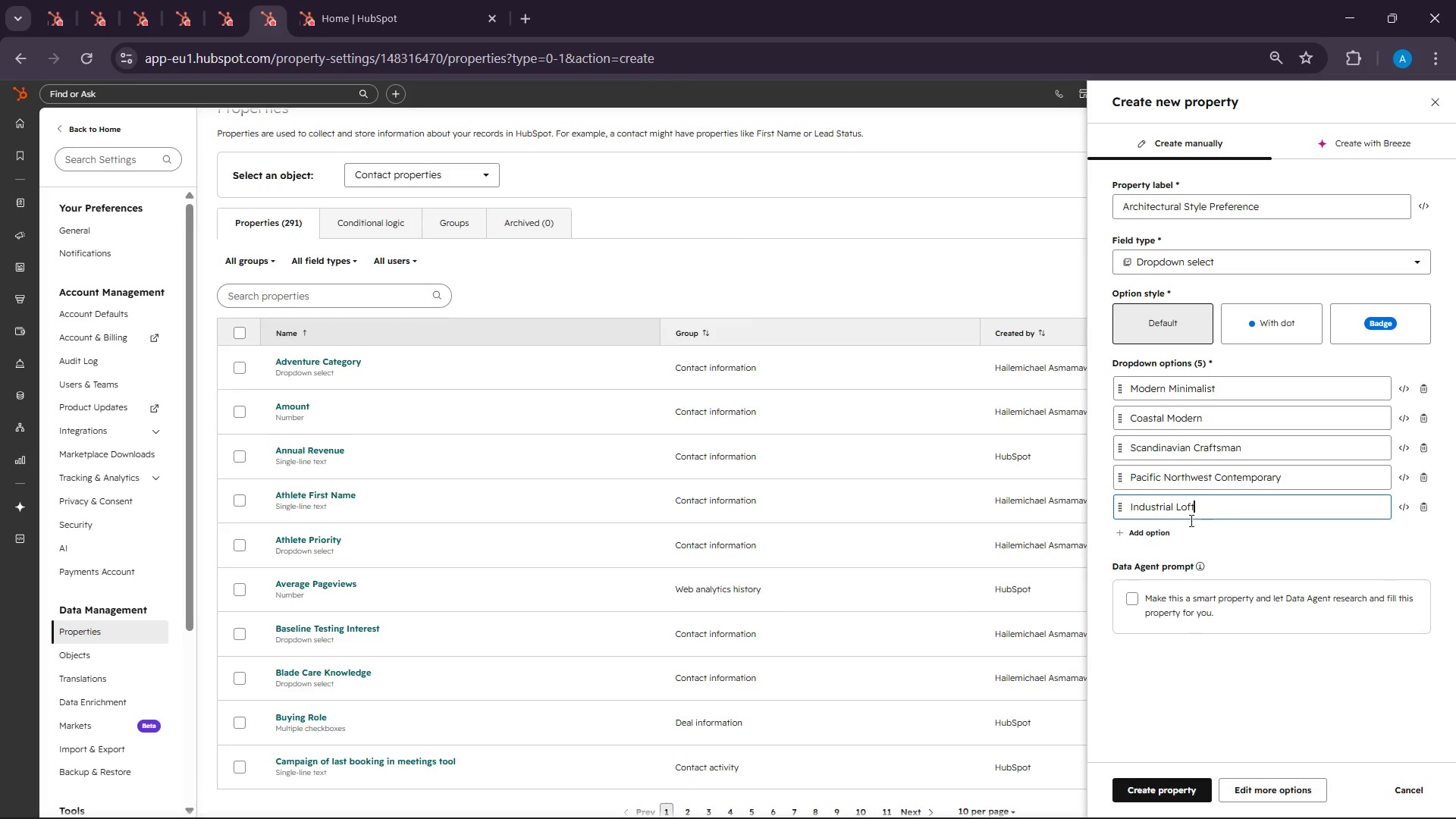 
left_click([1160, 530])
 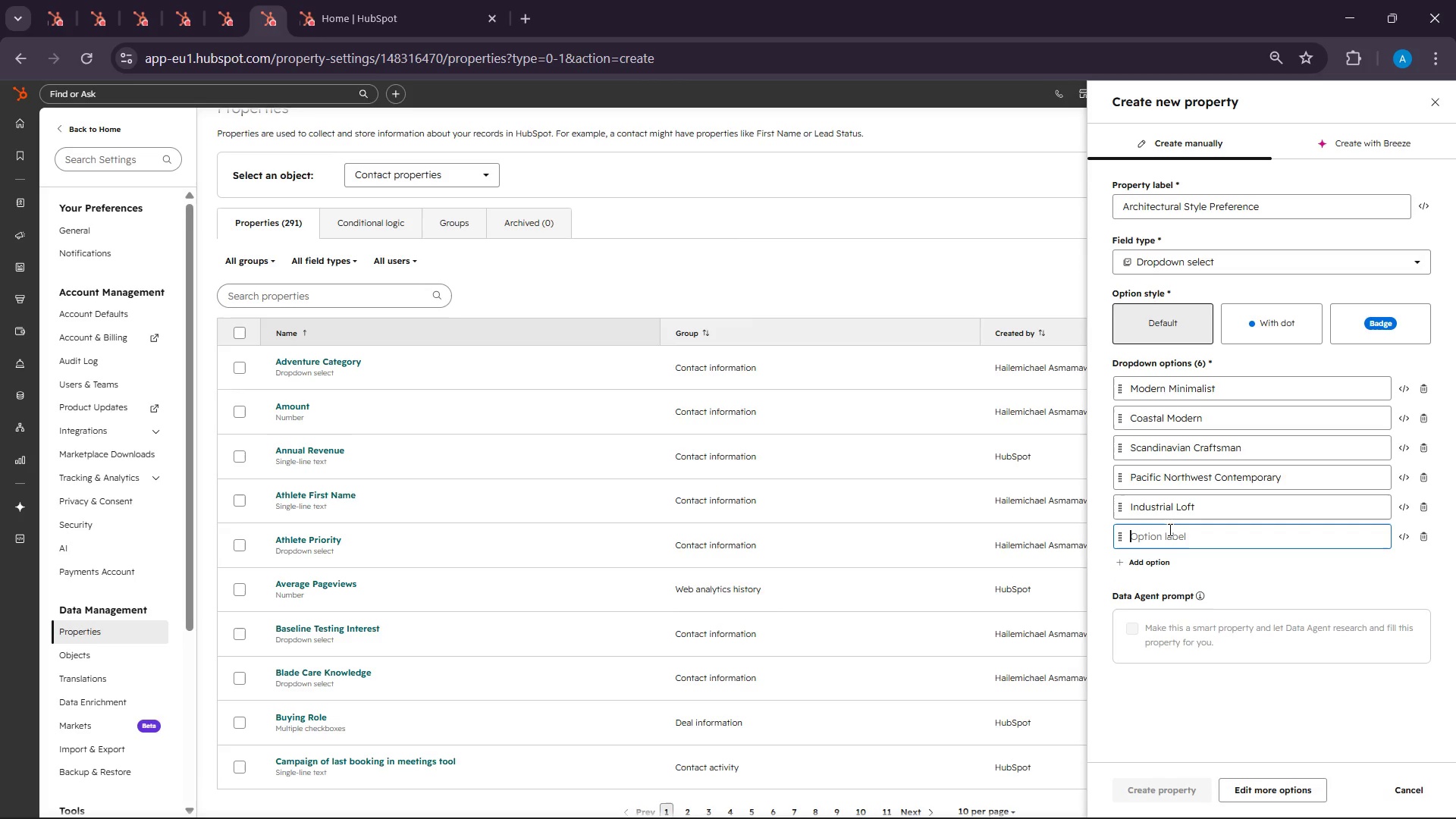 
right_click([1169, 529])
 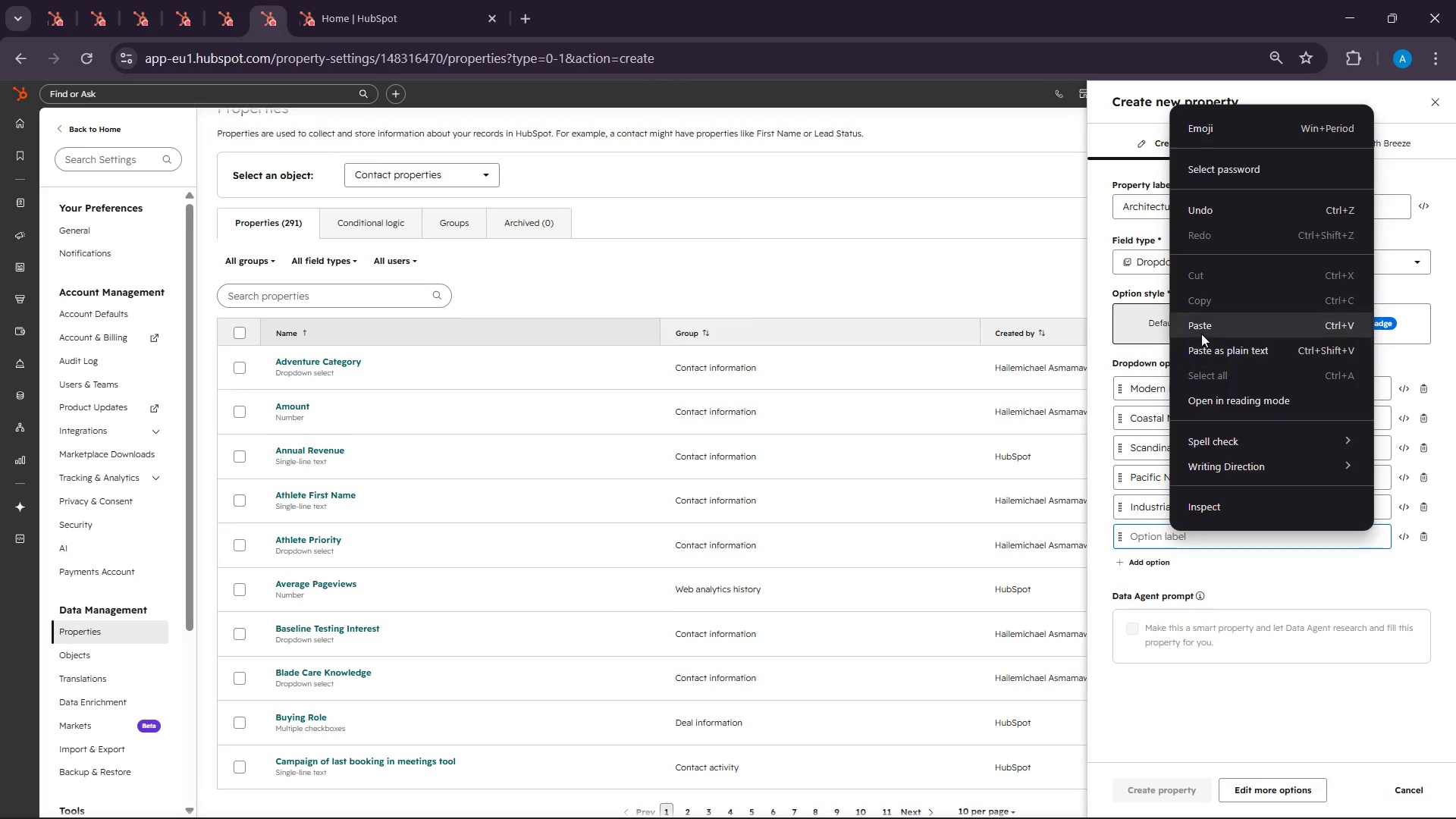 
left_click([1206, 320])
 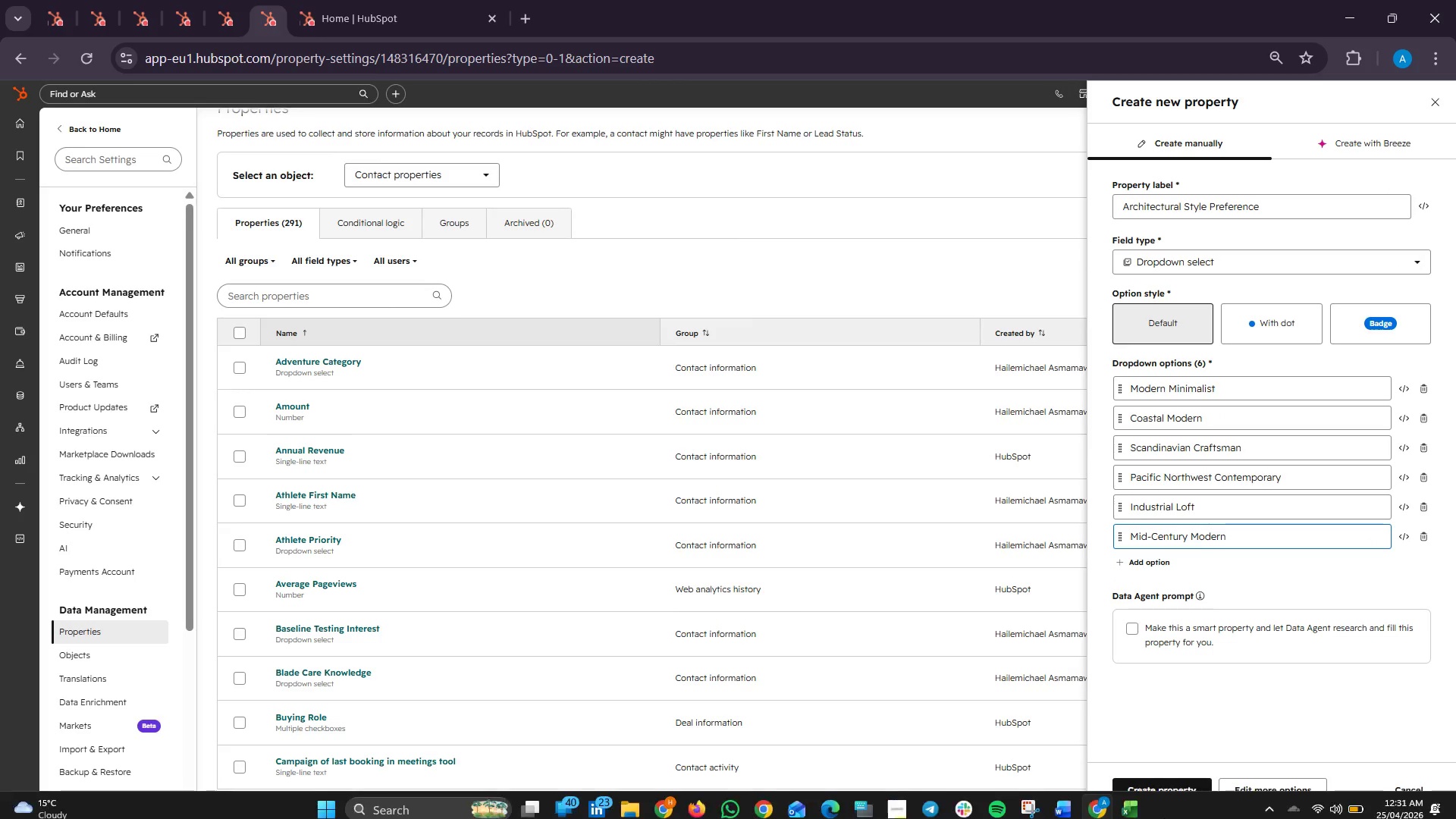 
left_click([1125, 801])
 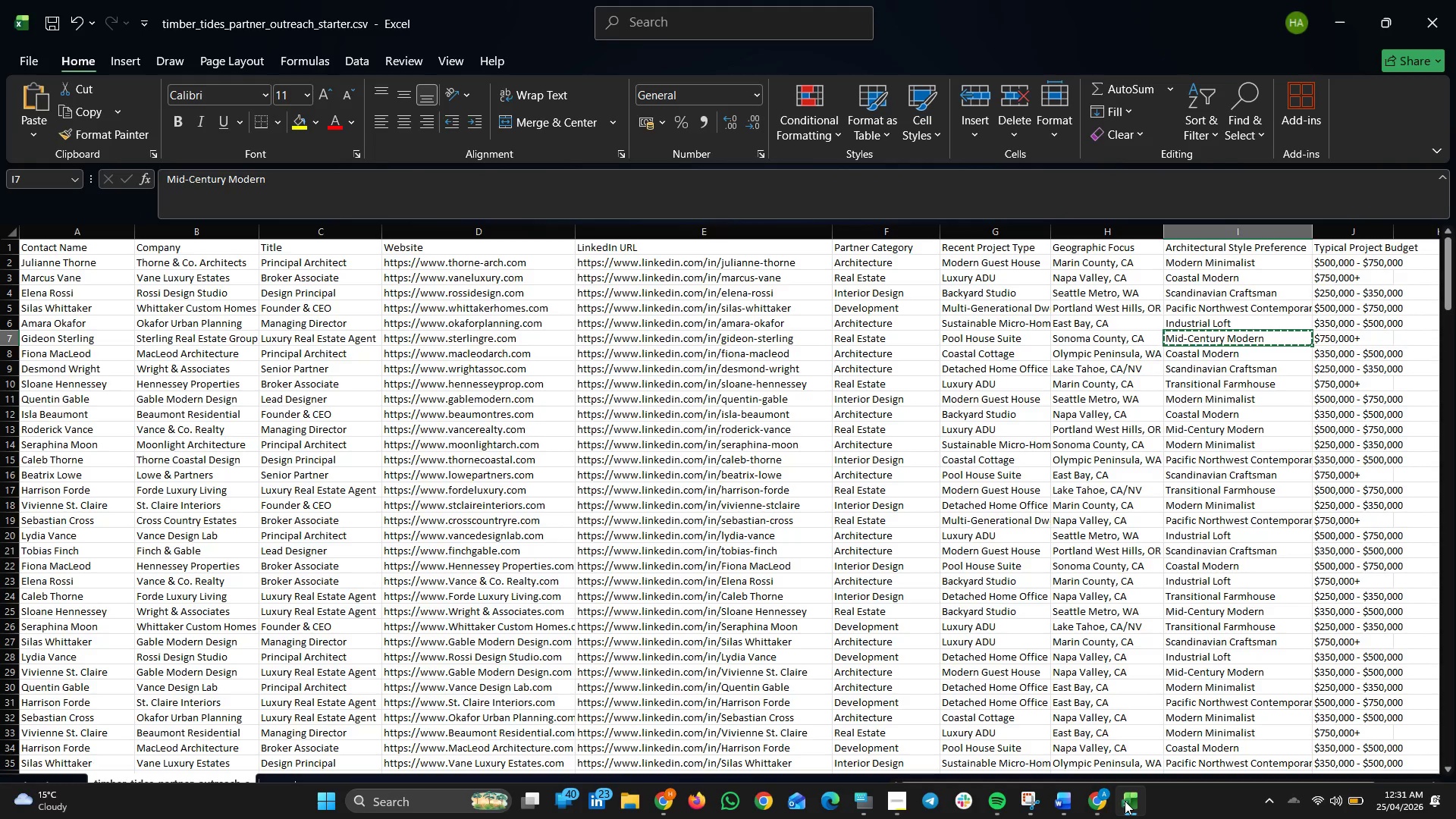 
wait(23.42)
 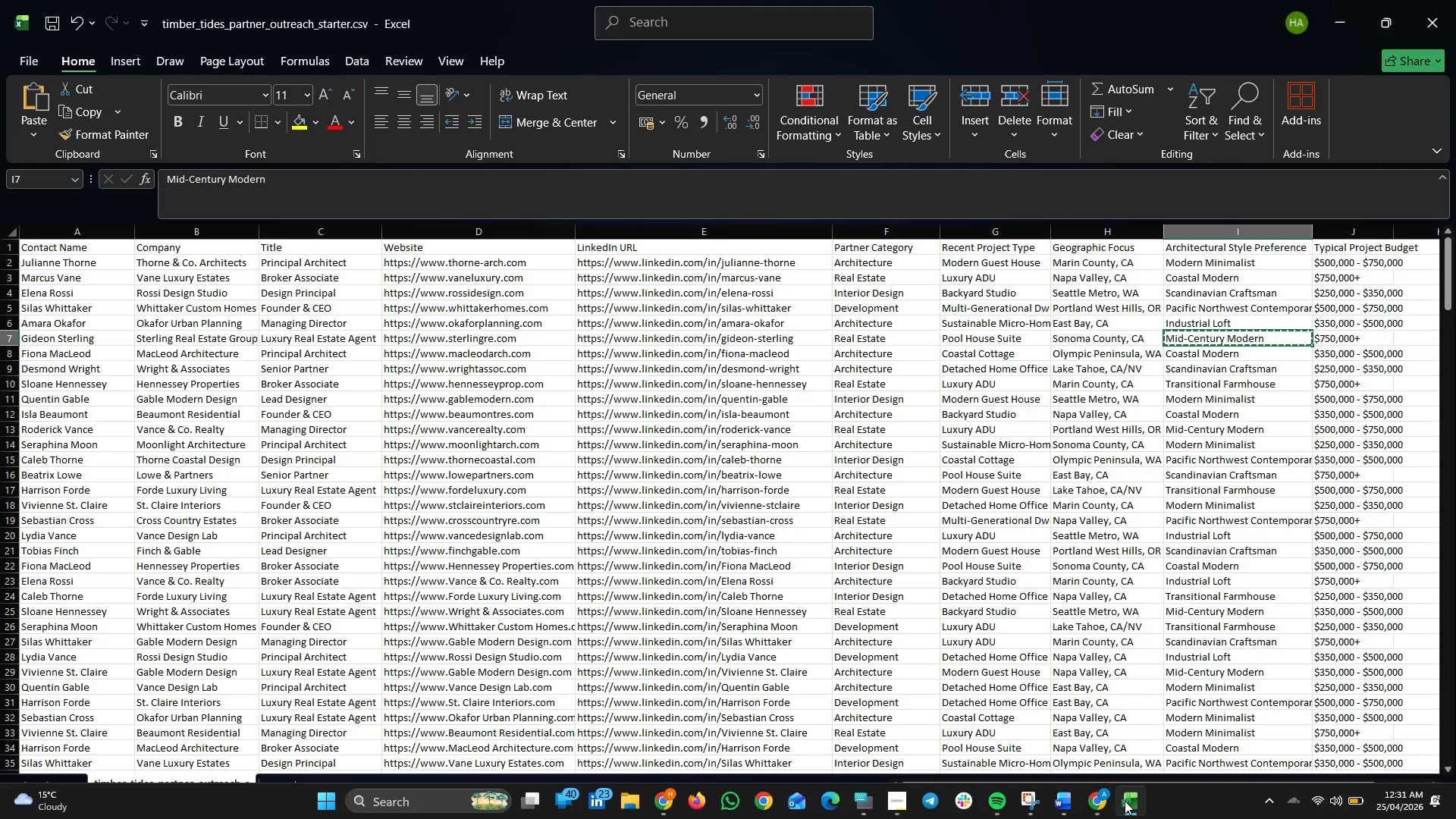 
mouse_move([146, 758])
 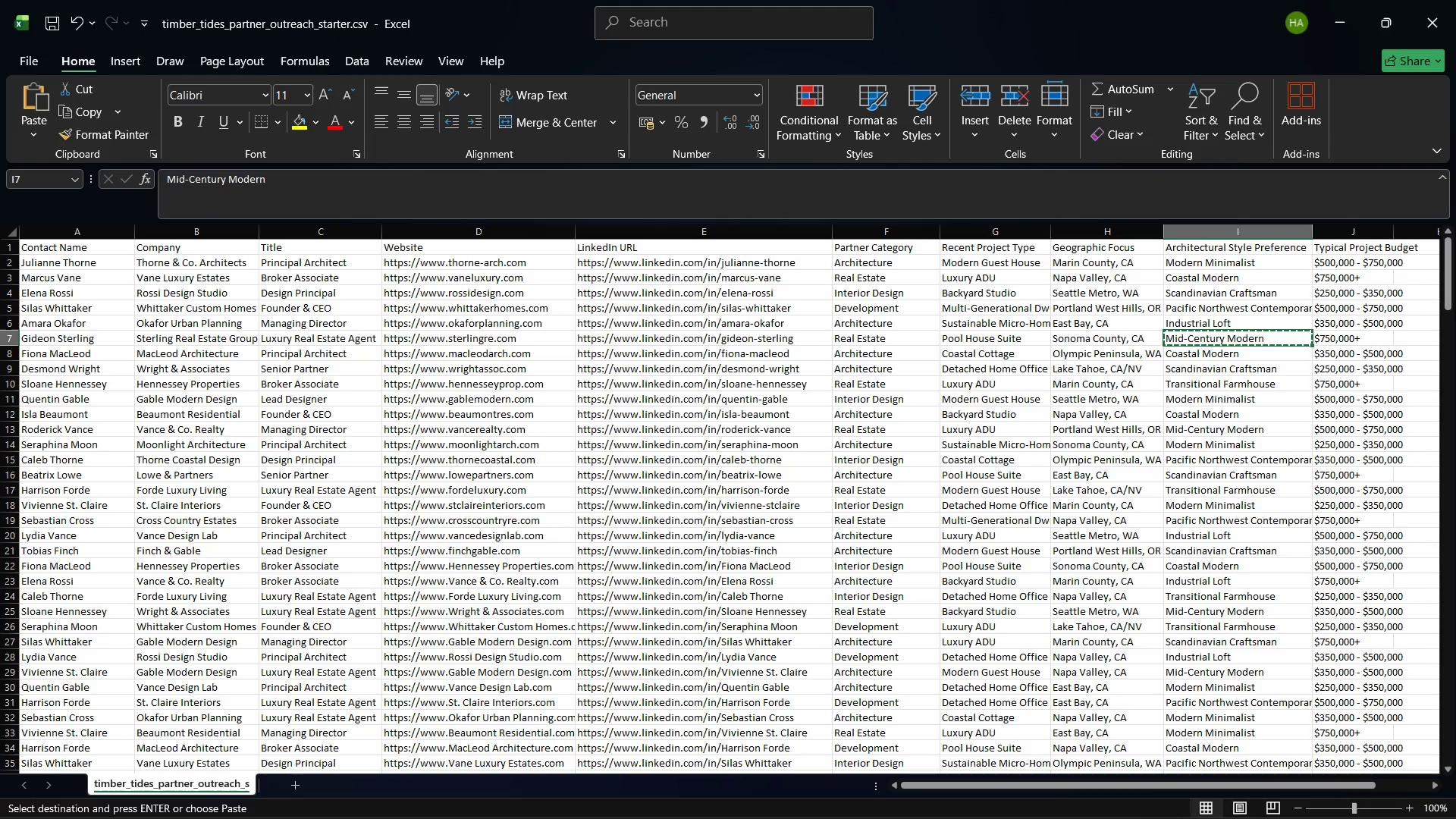 
left_click([1099, 797])
 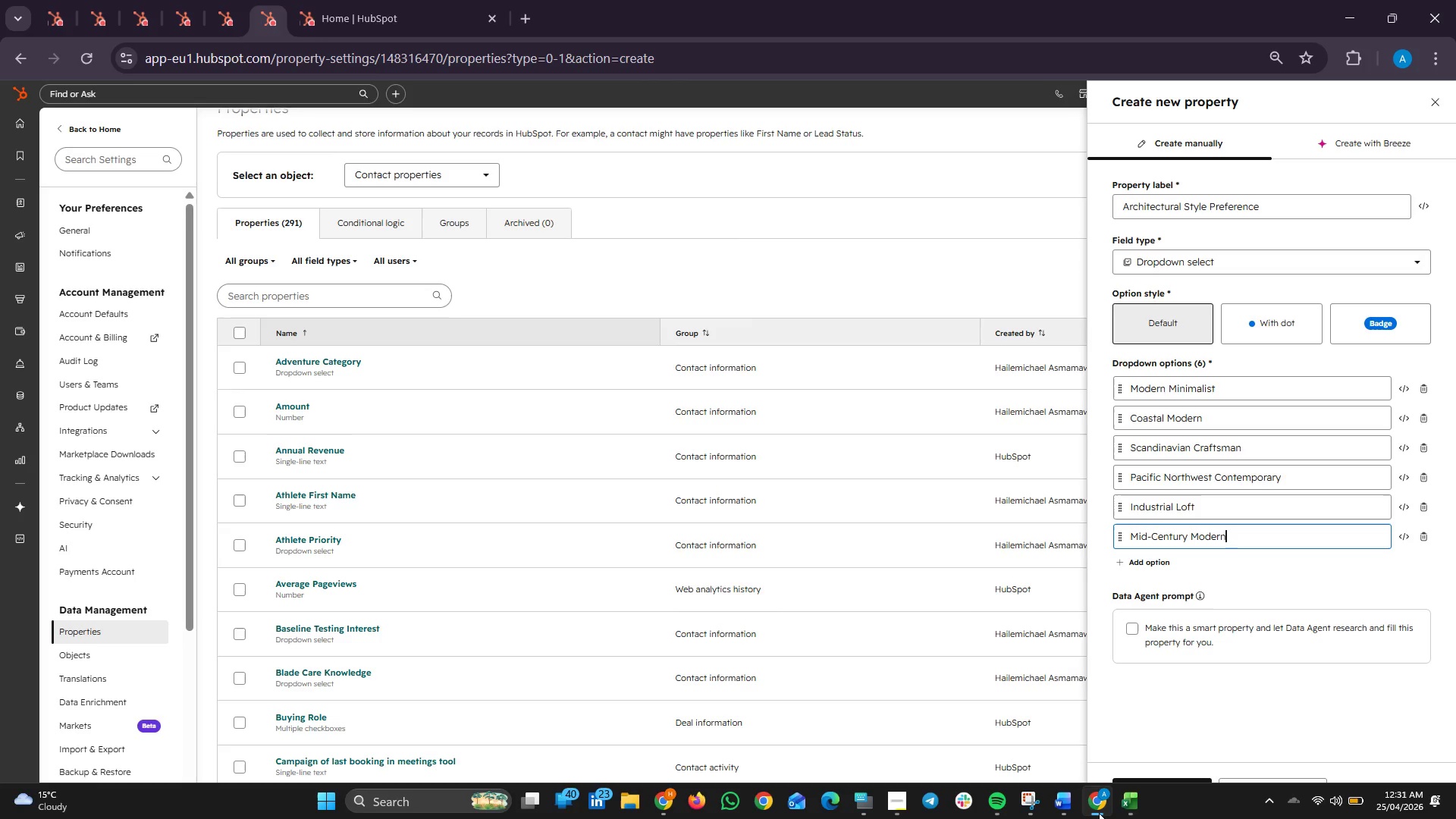 
left_click([1099, 813])
 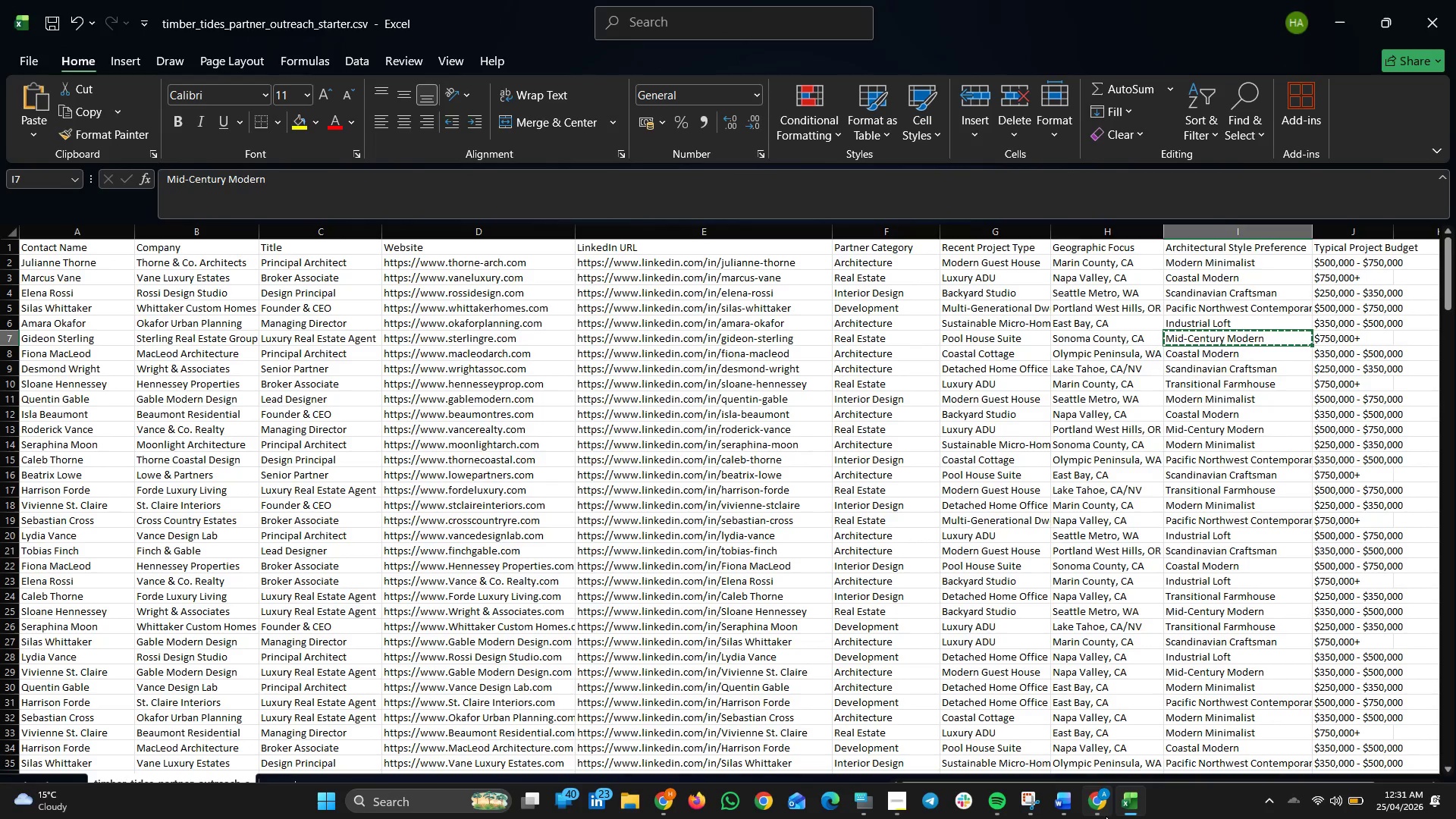 
left_click([1102, 817])
 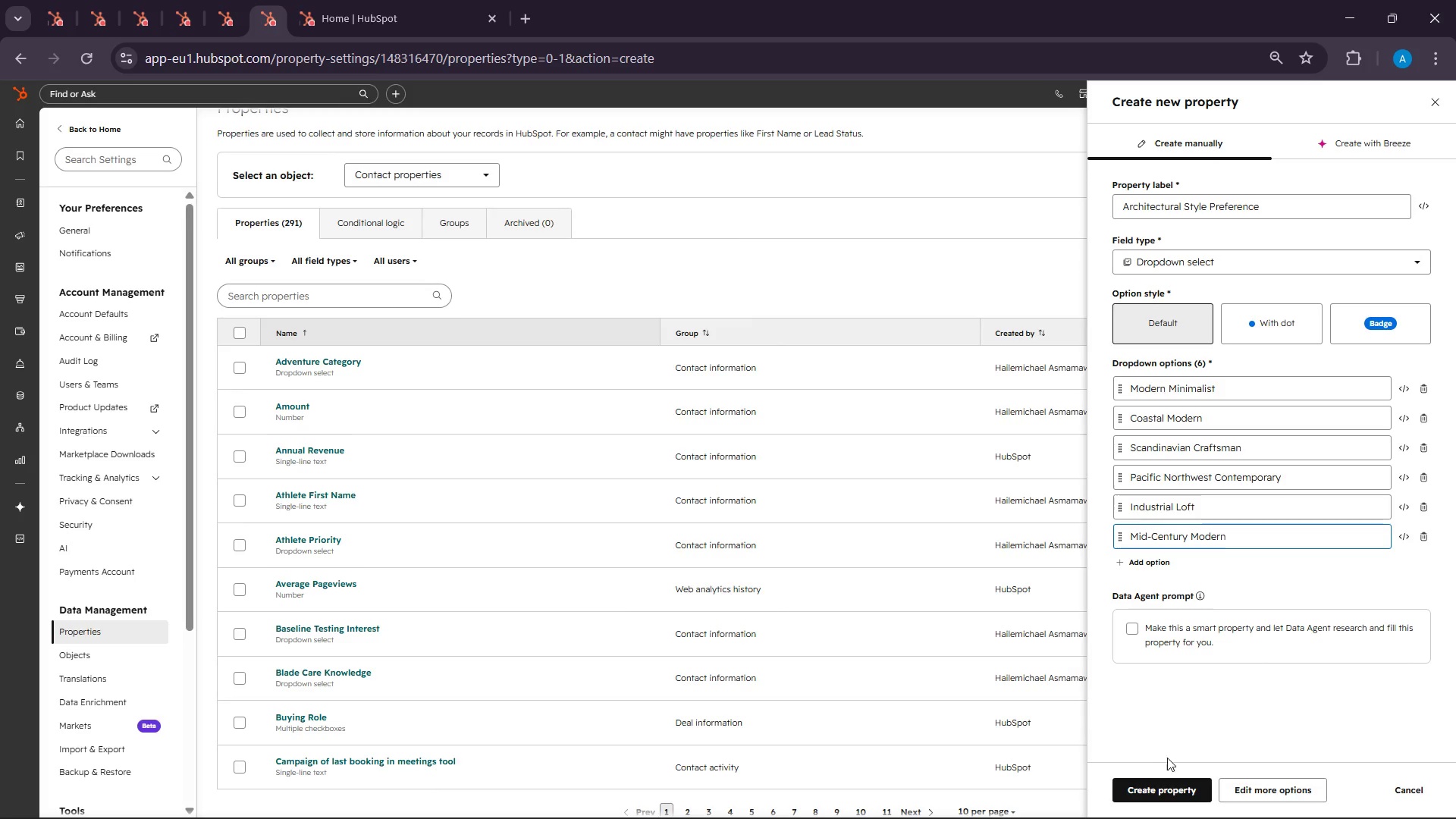 
left_click([1153, 779])
 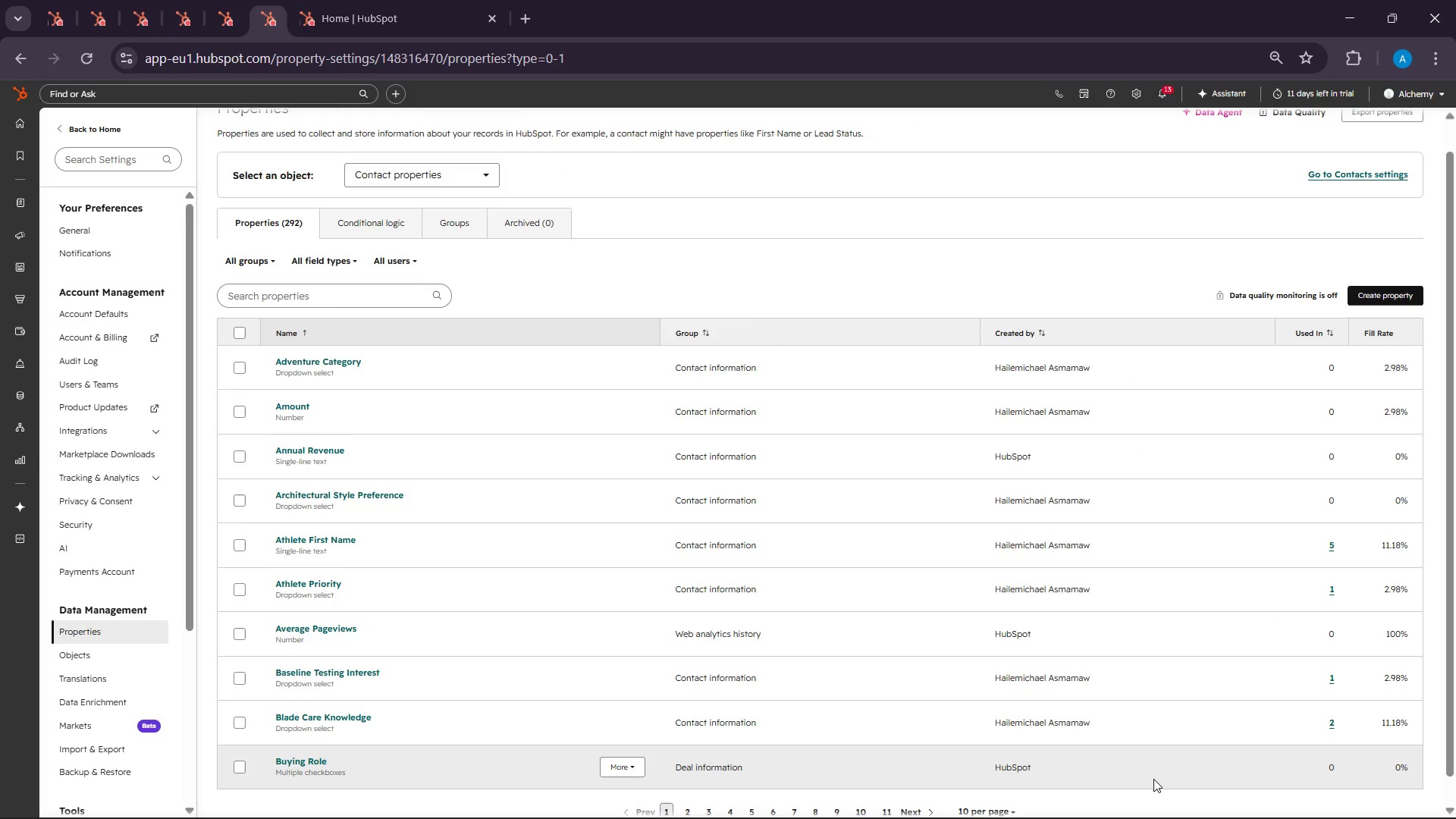 
wait(20.33)
 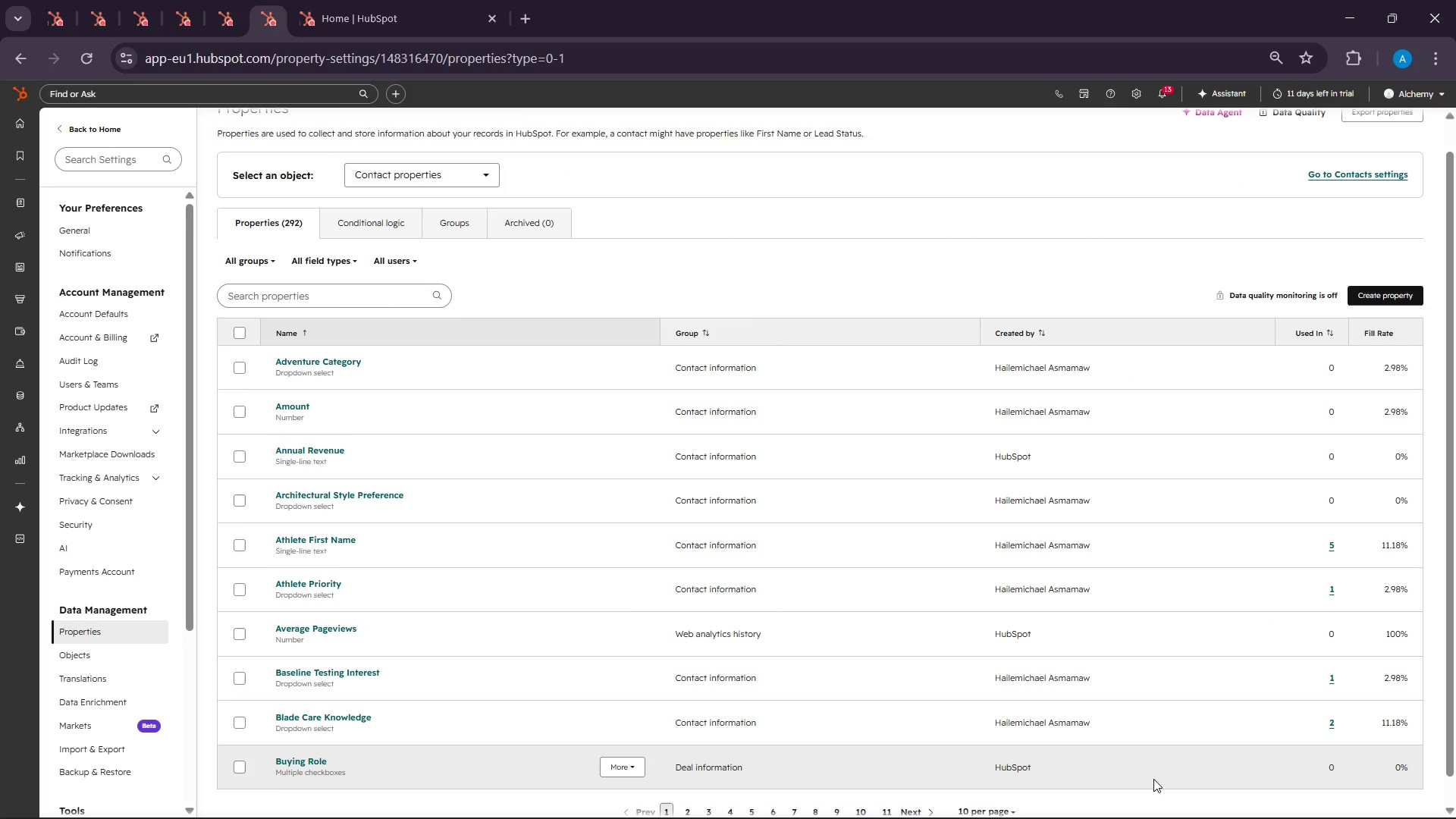 
left_click([1371, 299])
 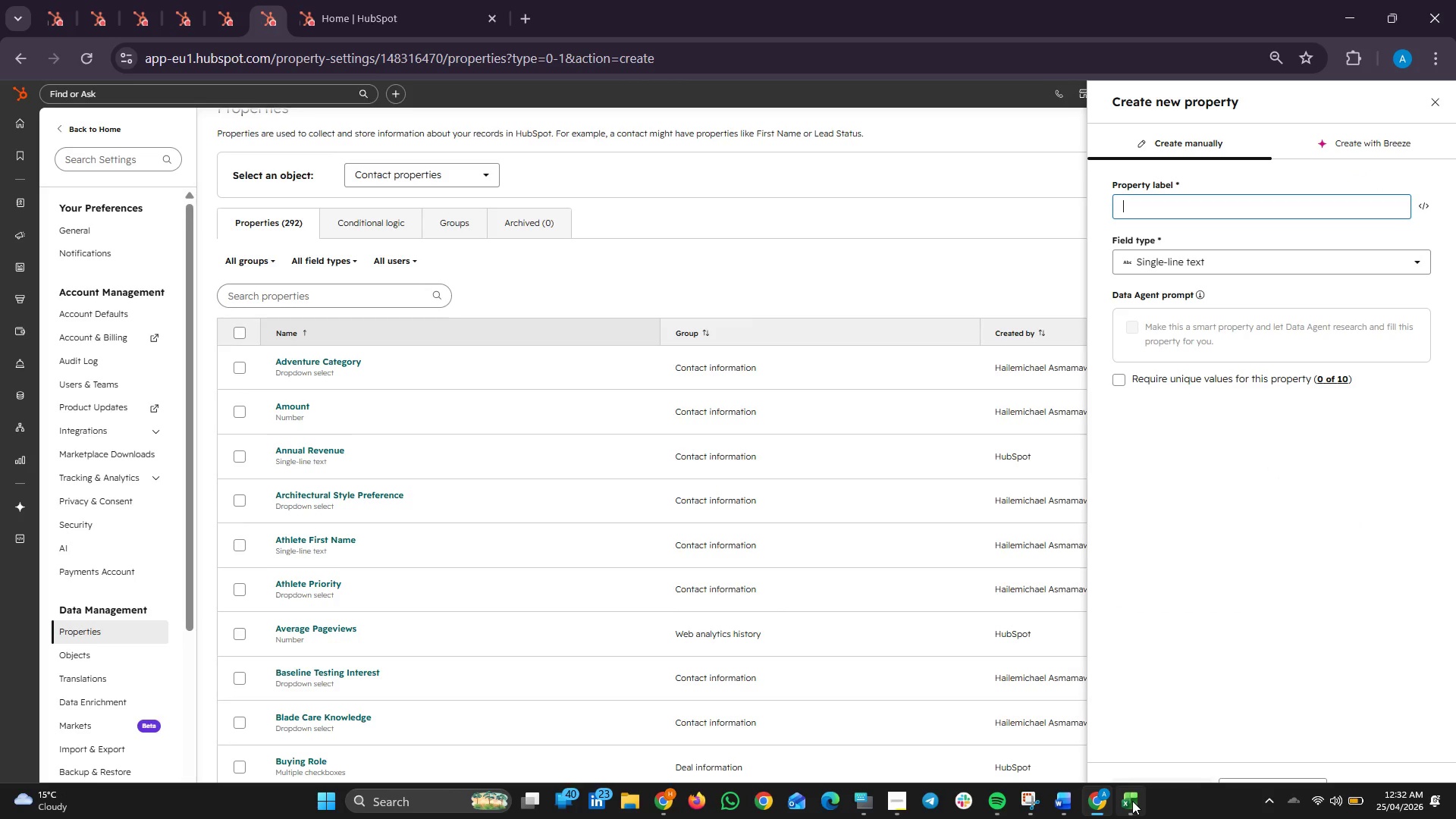 
left_click([1132, 801])
 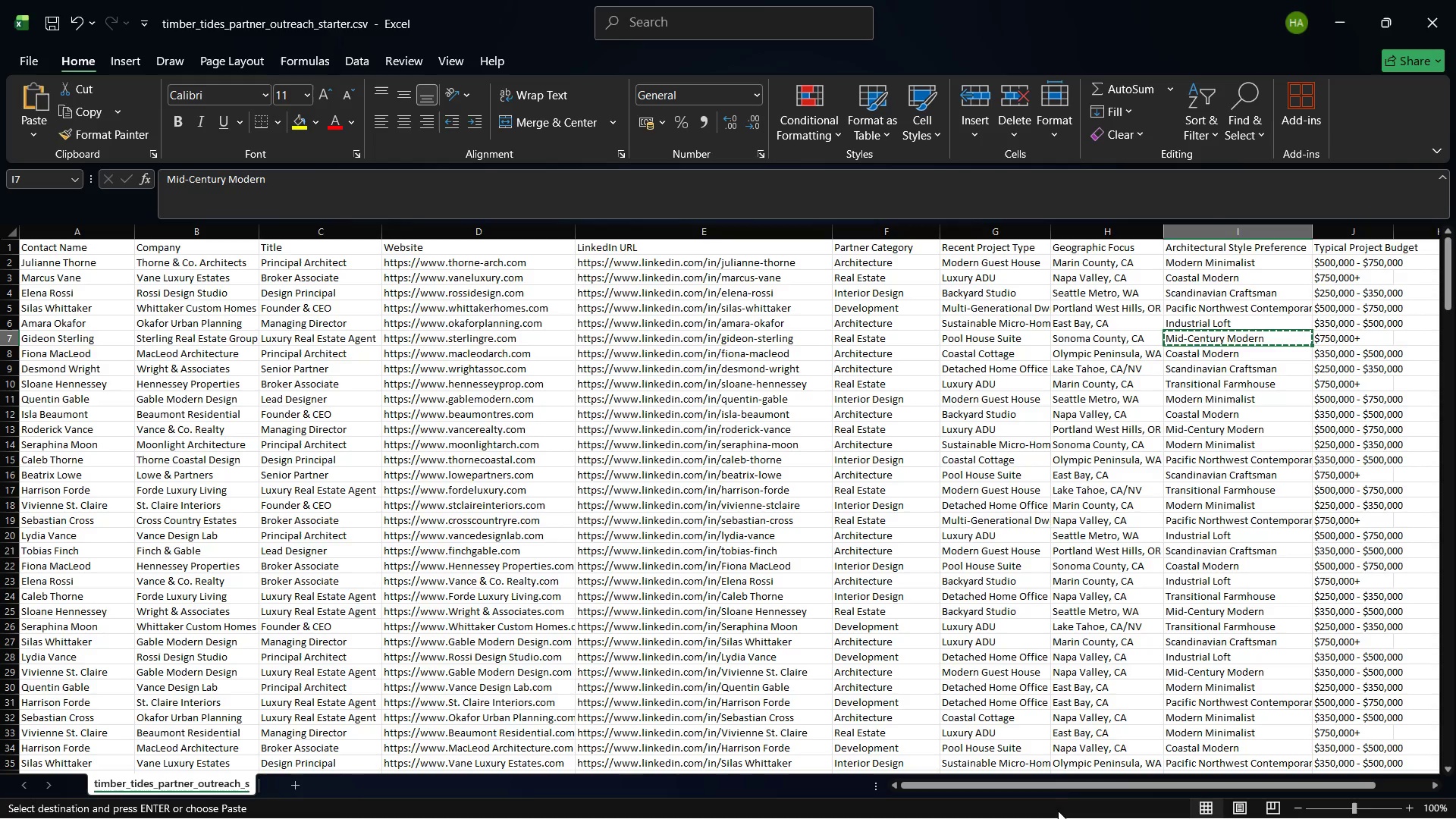 
left_click_drag(start_coordinate=[1037, 786], to_coordinate=[1130, 779])
 